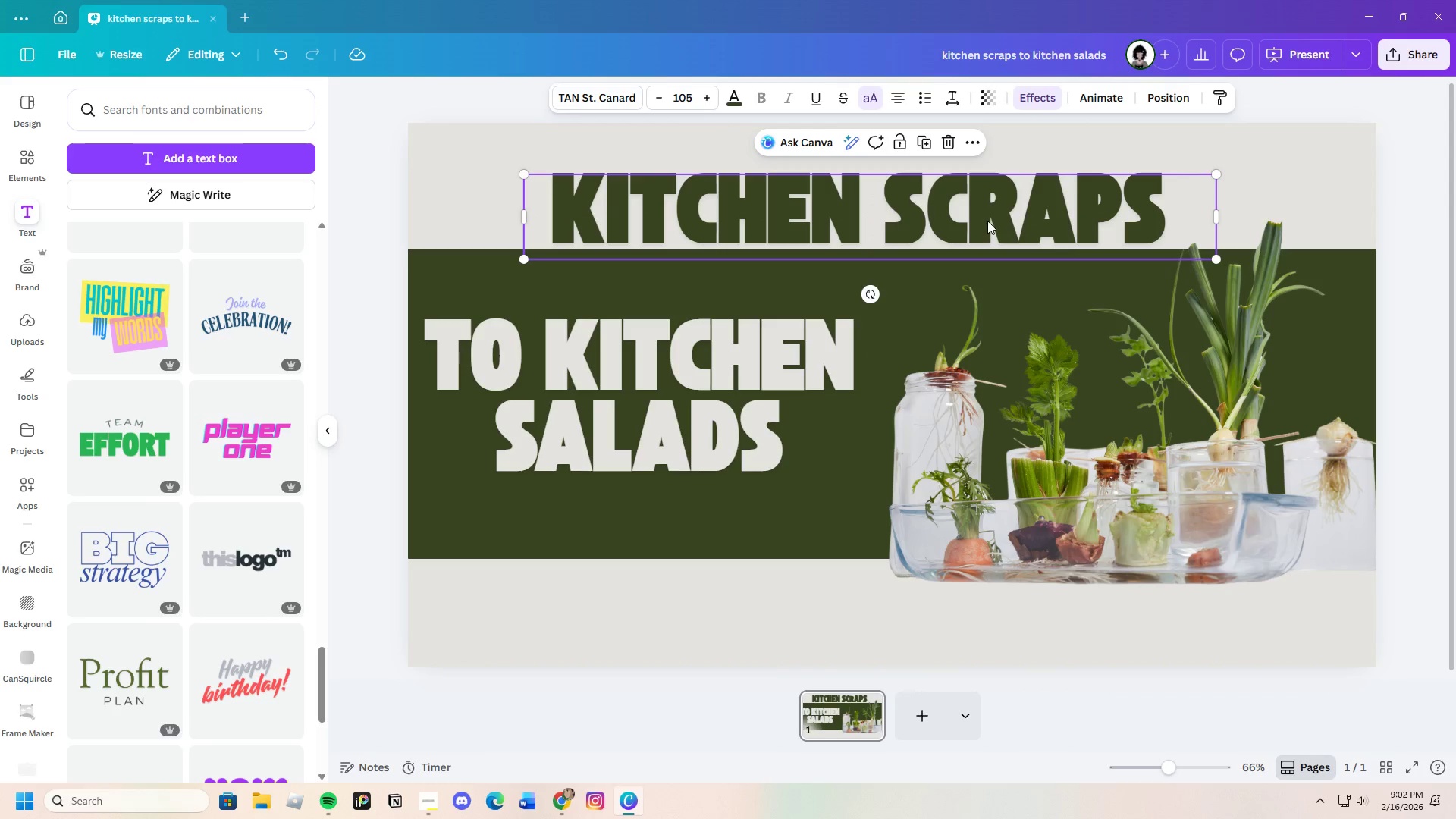 
left_click_drag(start_coordinate=[988, 218], to_coordinate=[874, 214])
 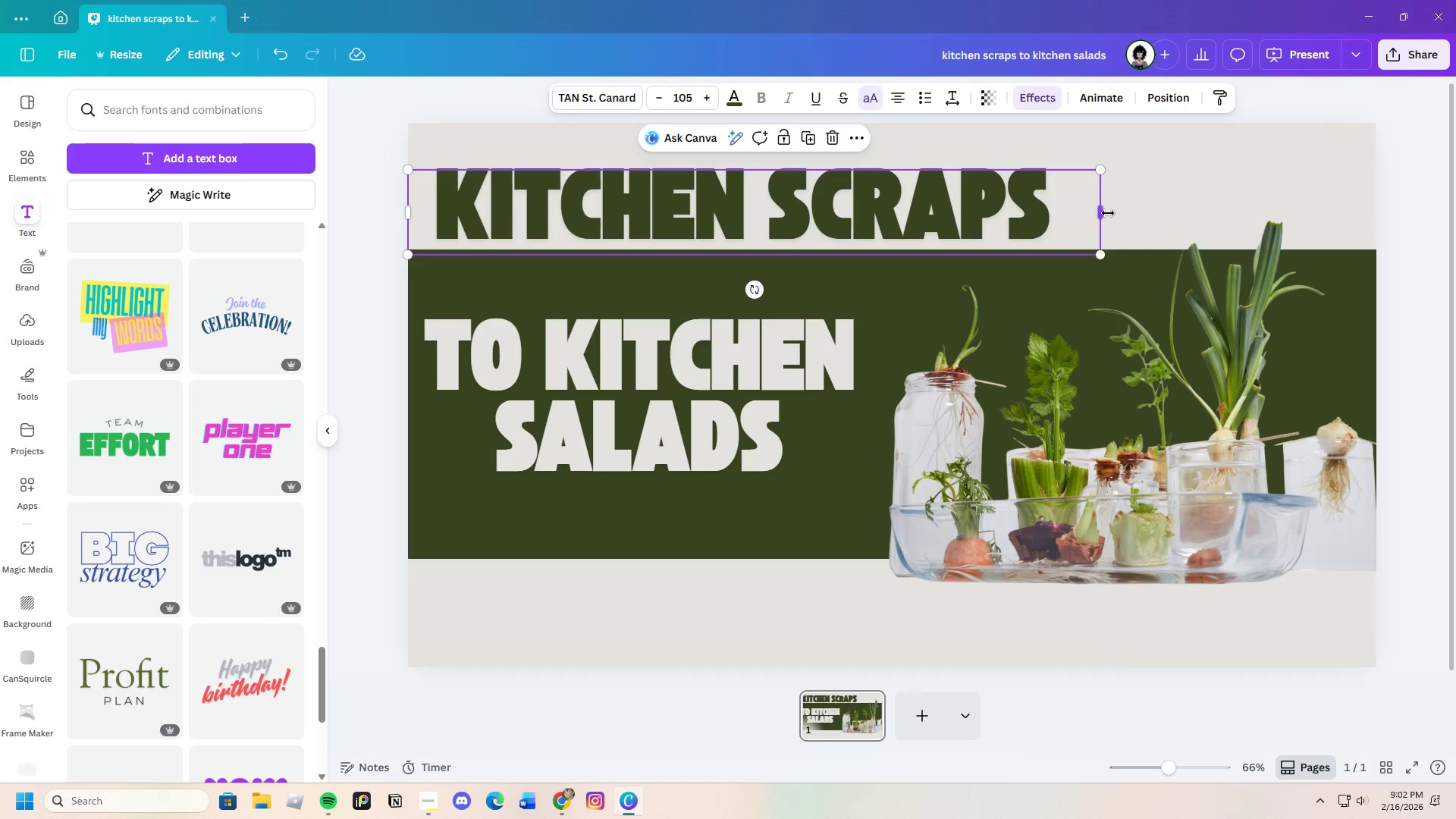 
left_click_drag(start_coordinate=[1104, 214], to_coordinate=[1048, 219])
 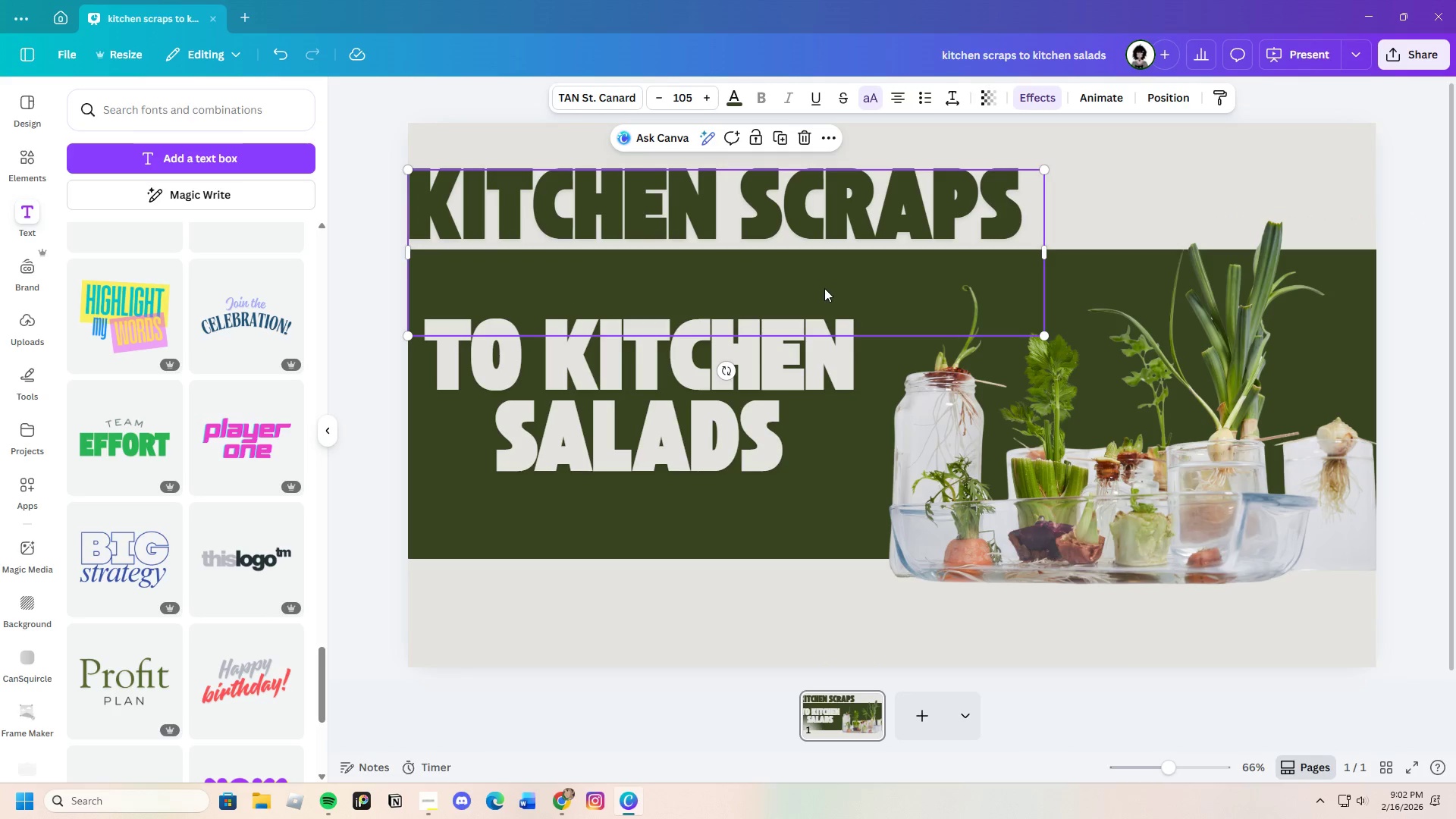 
left_click([824, 288])
 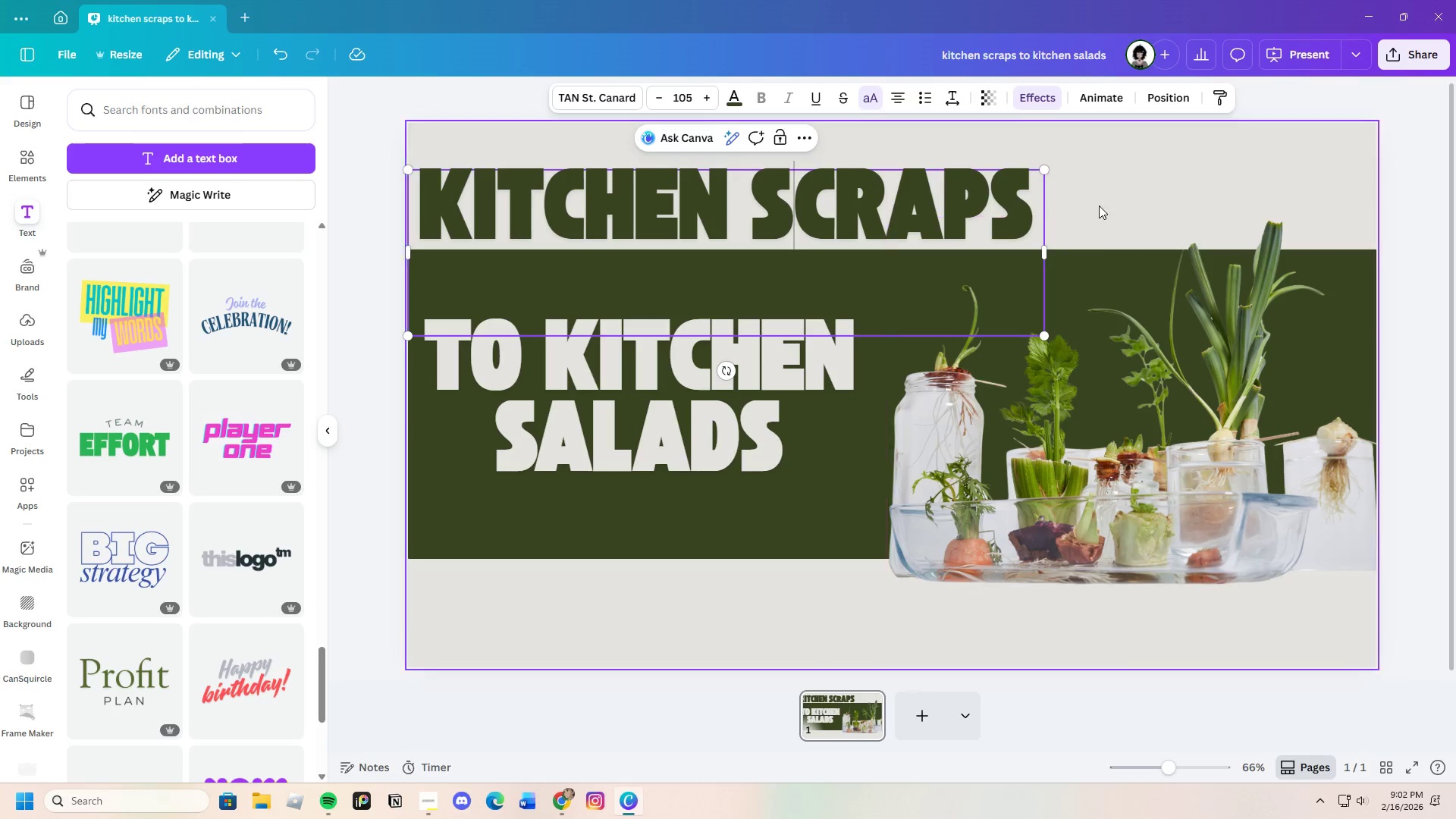 
double_click([787, 311])
 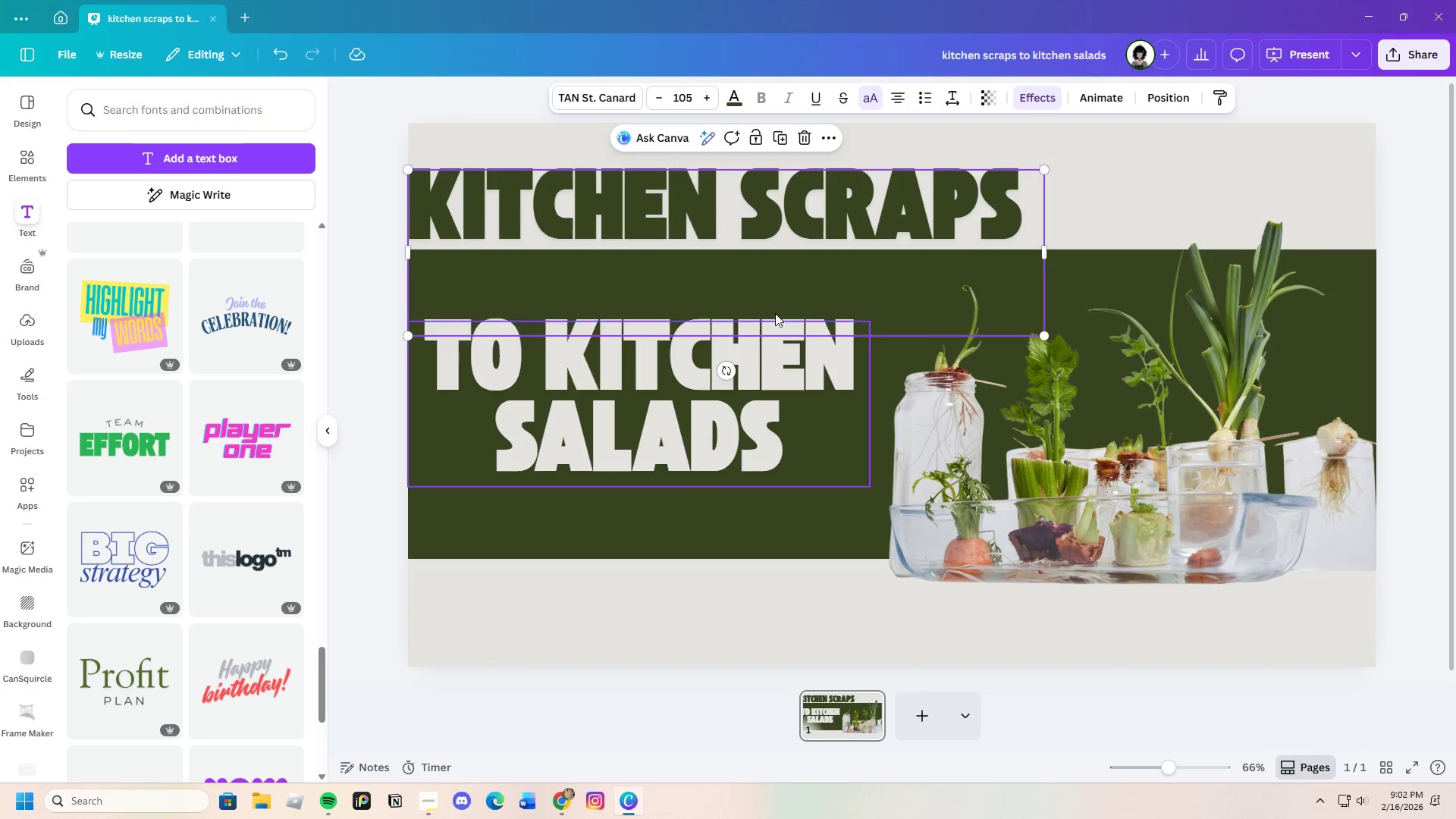 
left_click([775, 313])
 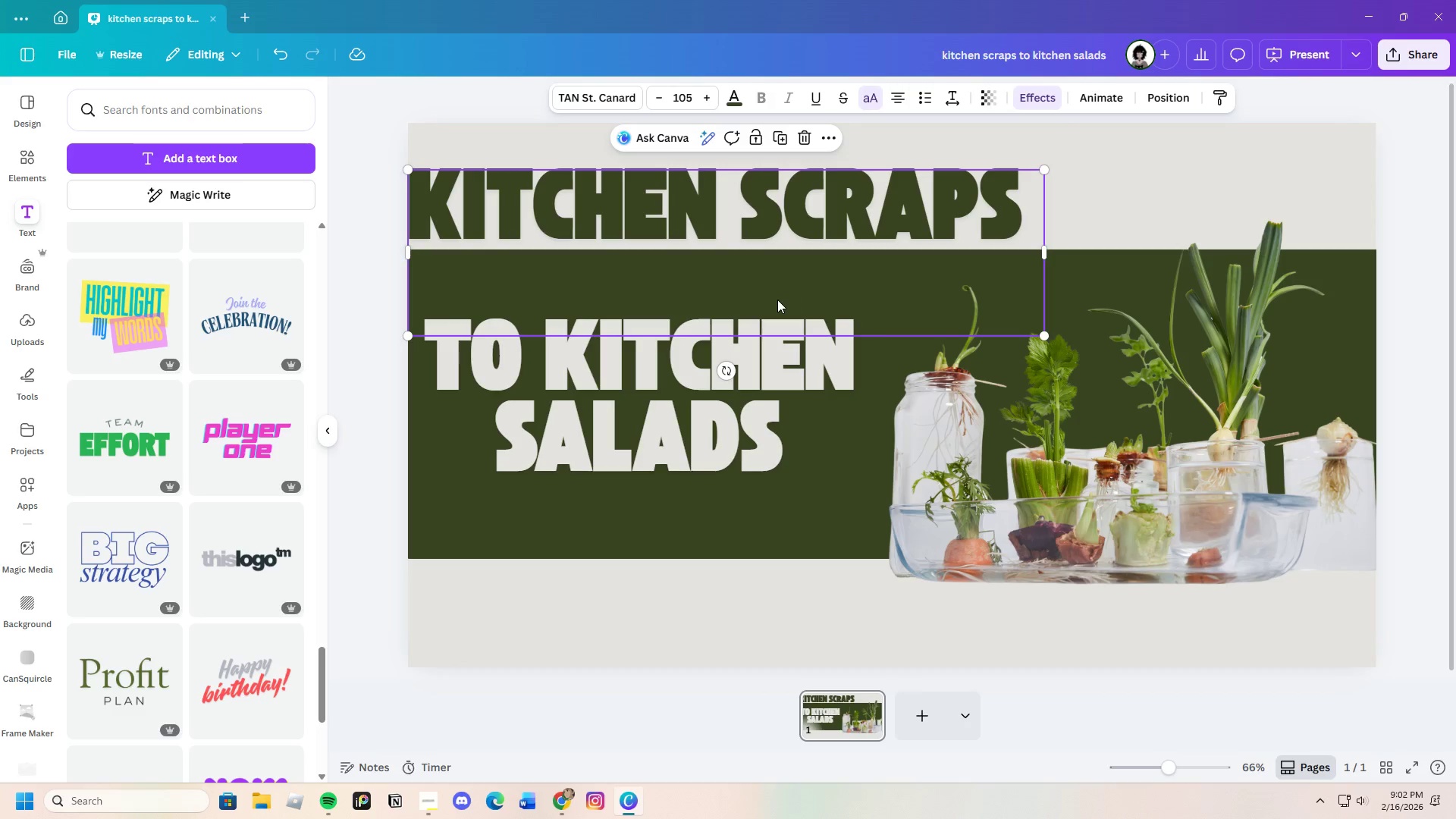 
key(Backspace)
 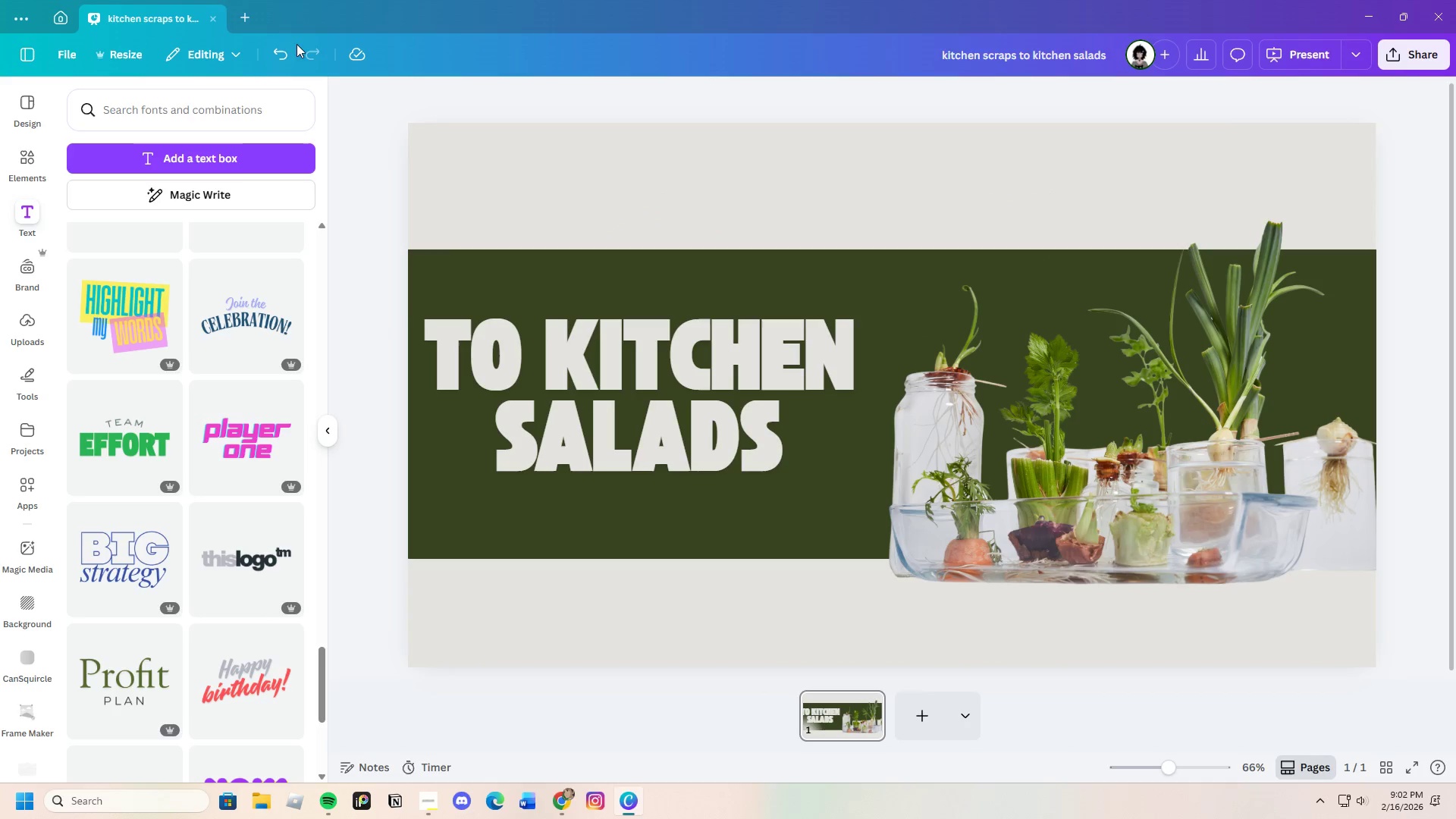 
left_click([285, 46])
 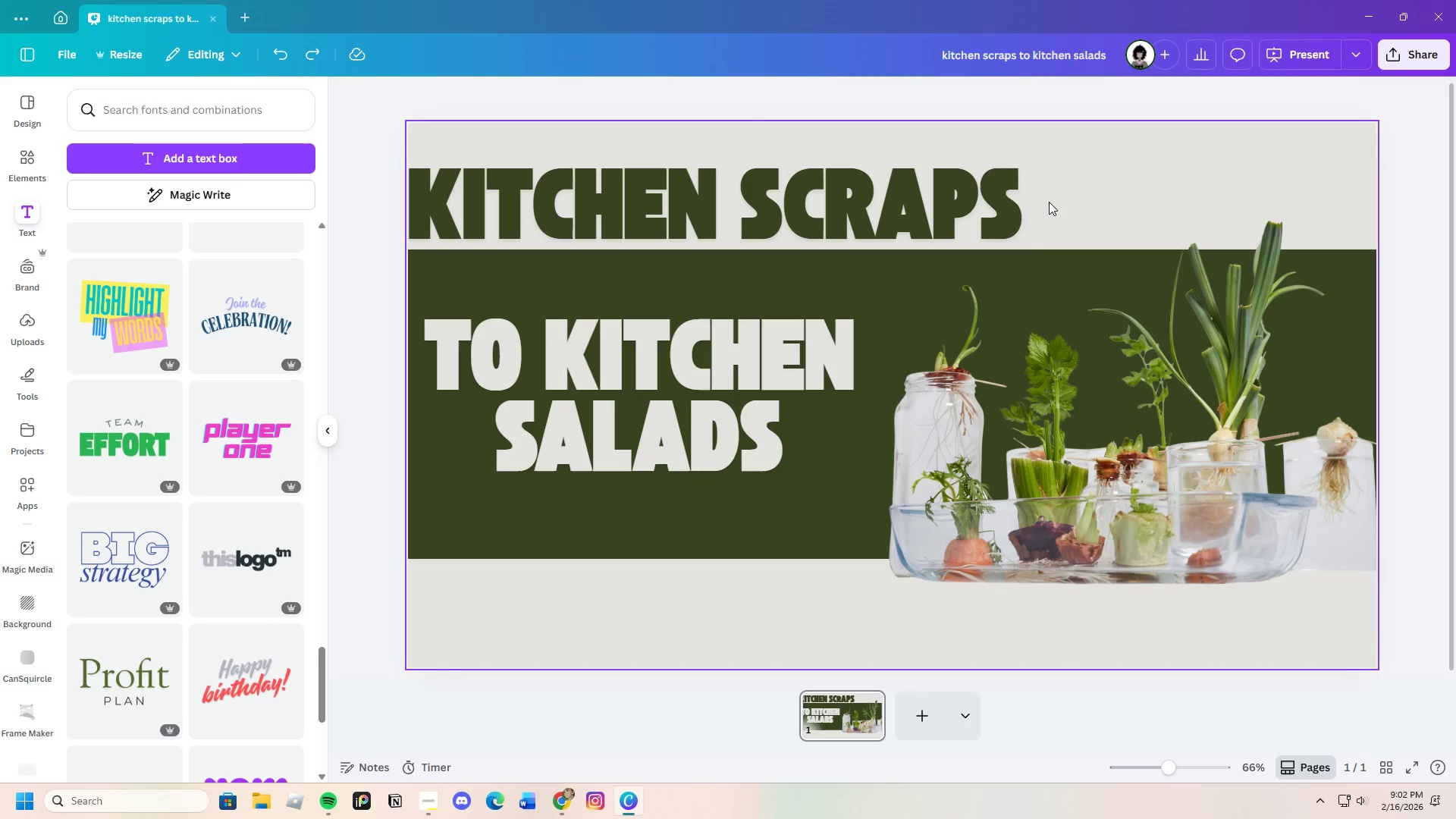 
left_click([1046, 200])
 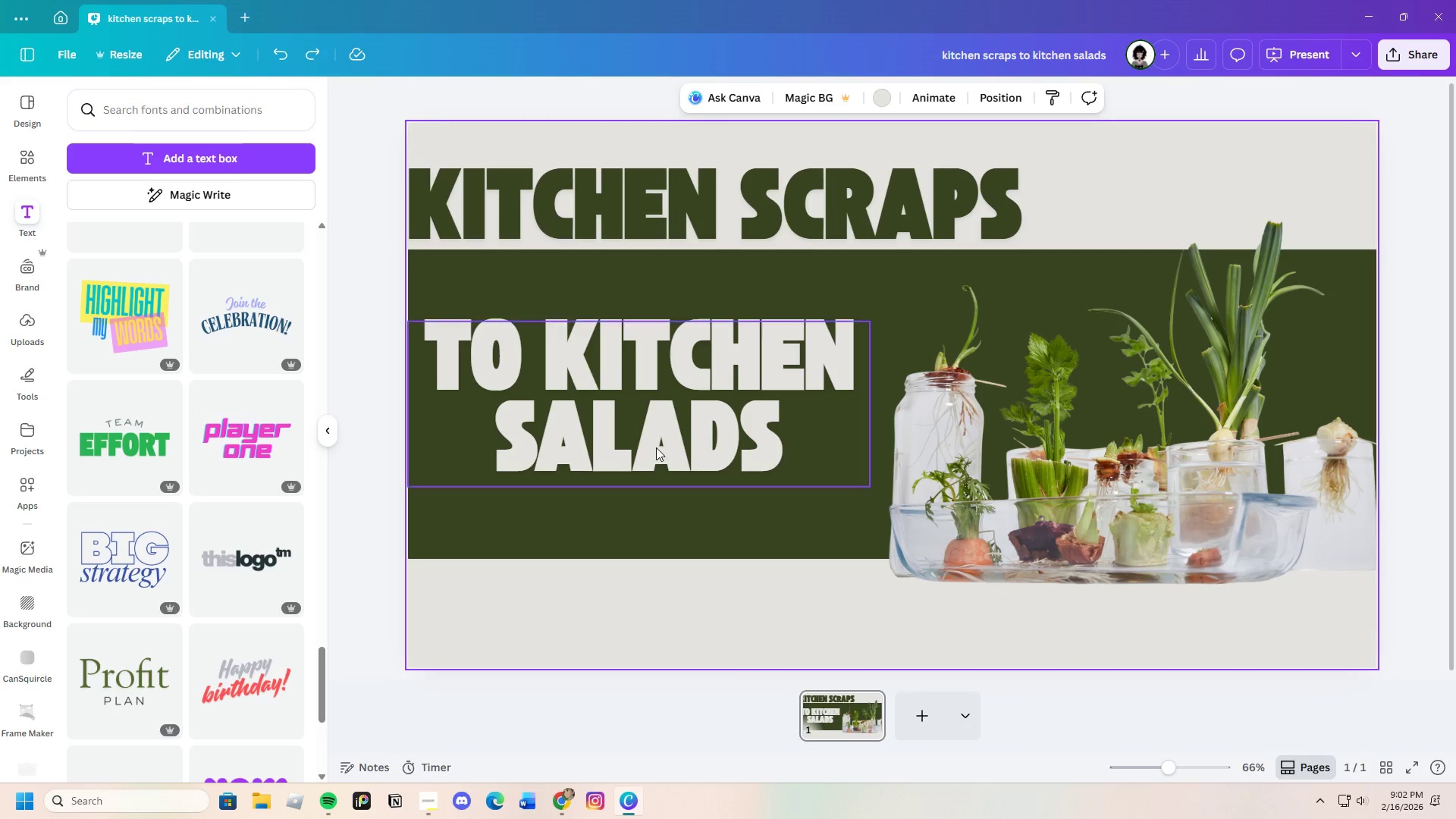 
left_click_drag(start_coordinate=[598, 193], to_coordinate=[614, 193])
 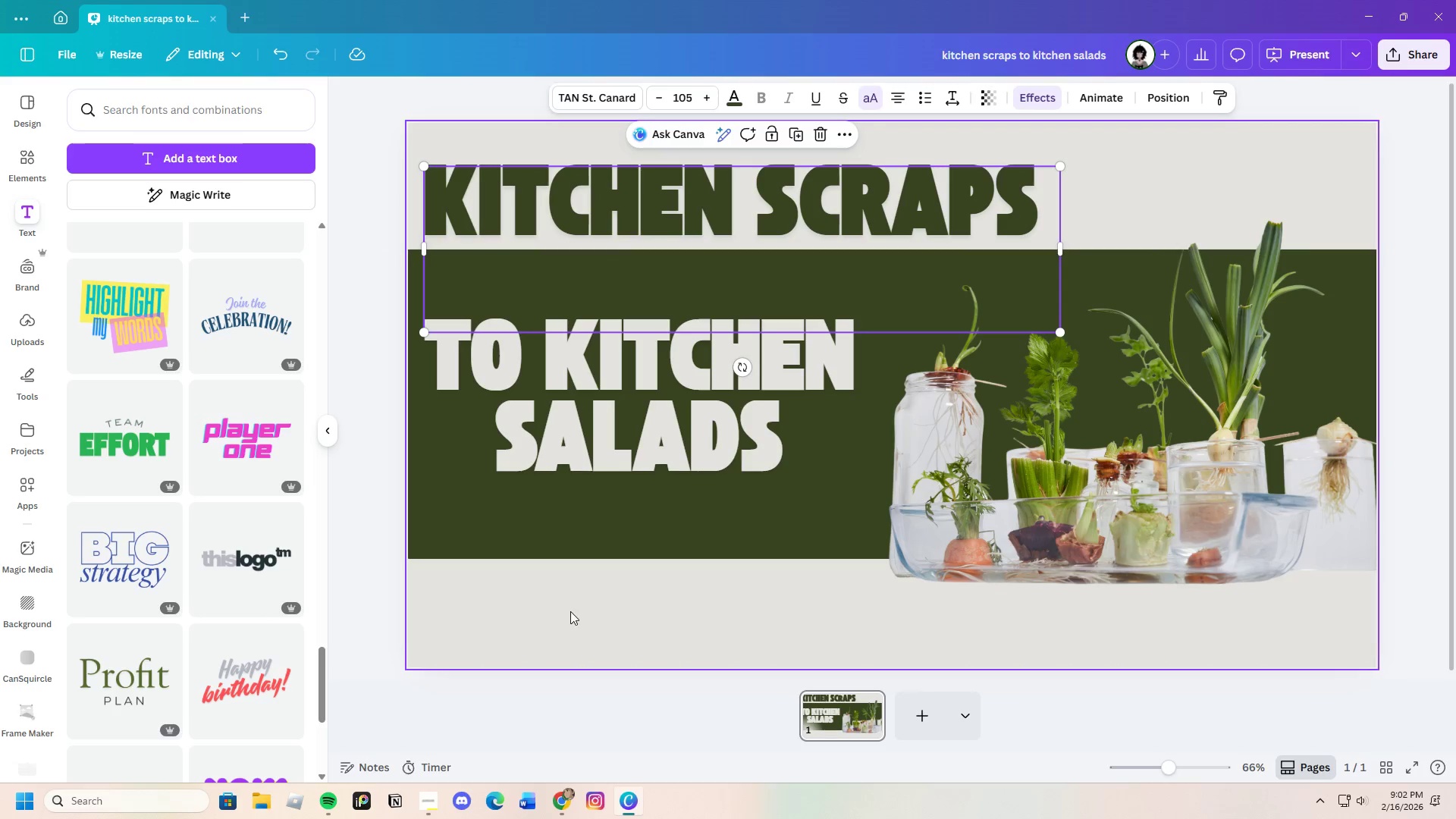 
left_click([570, 611])
 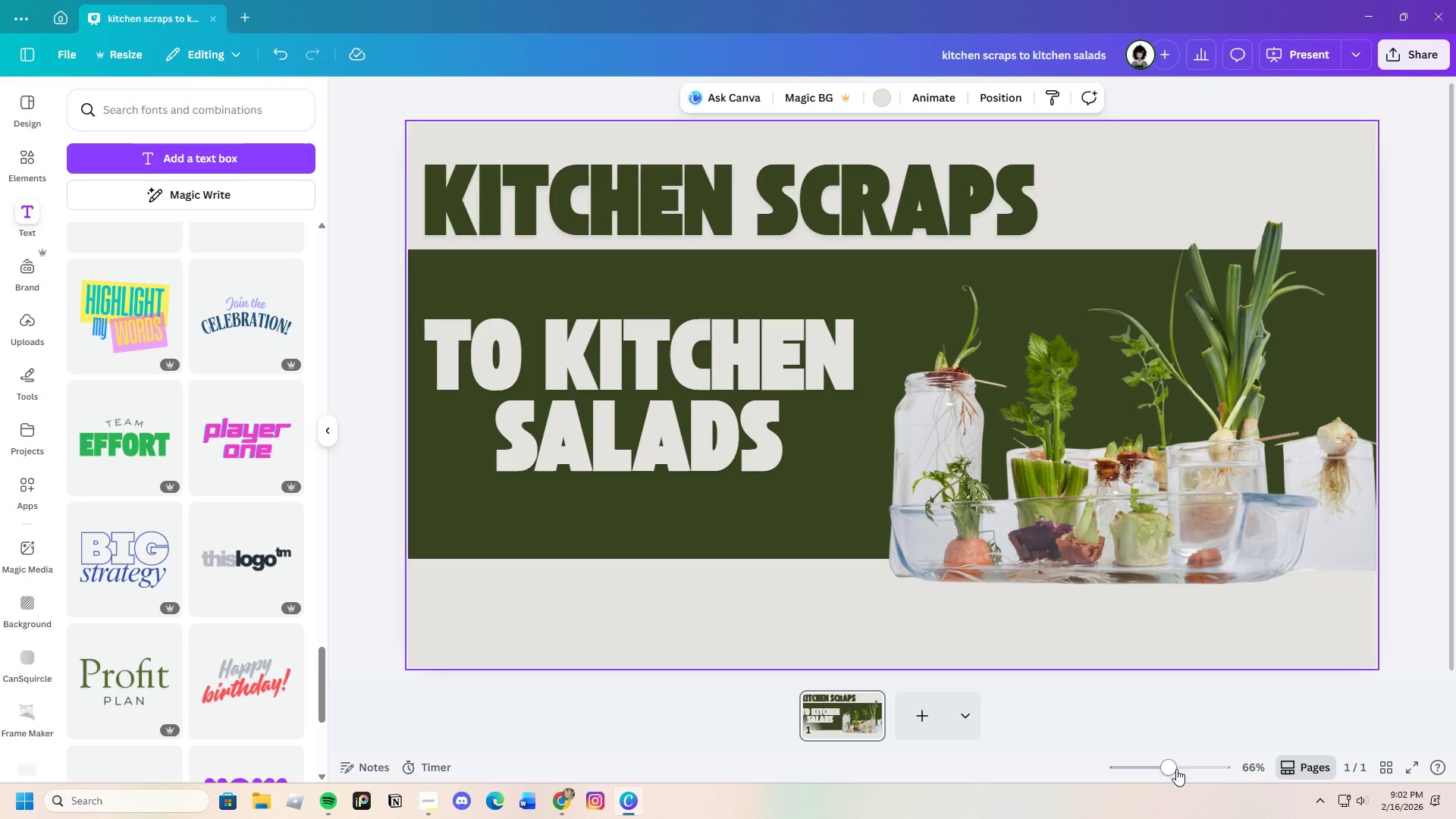 
wait(5.12)
 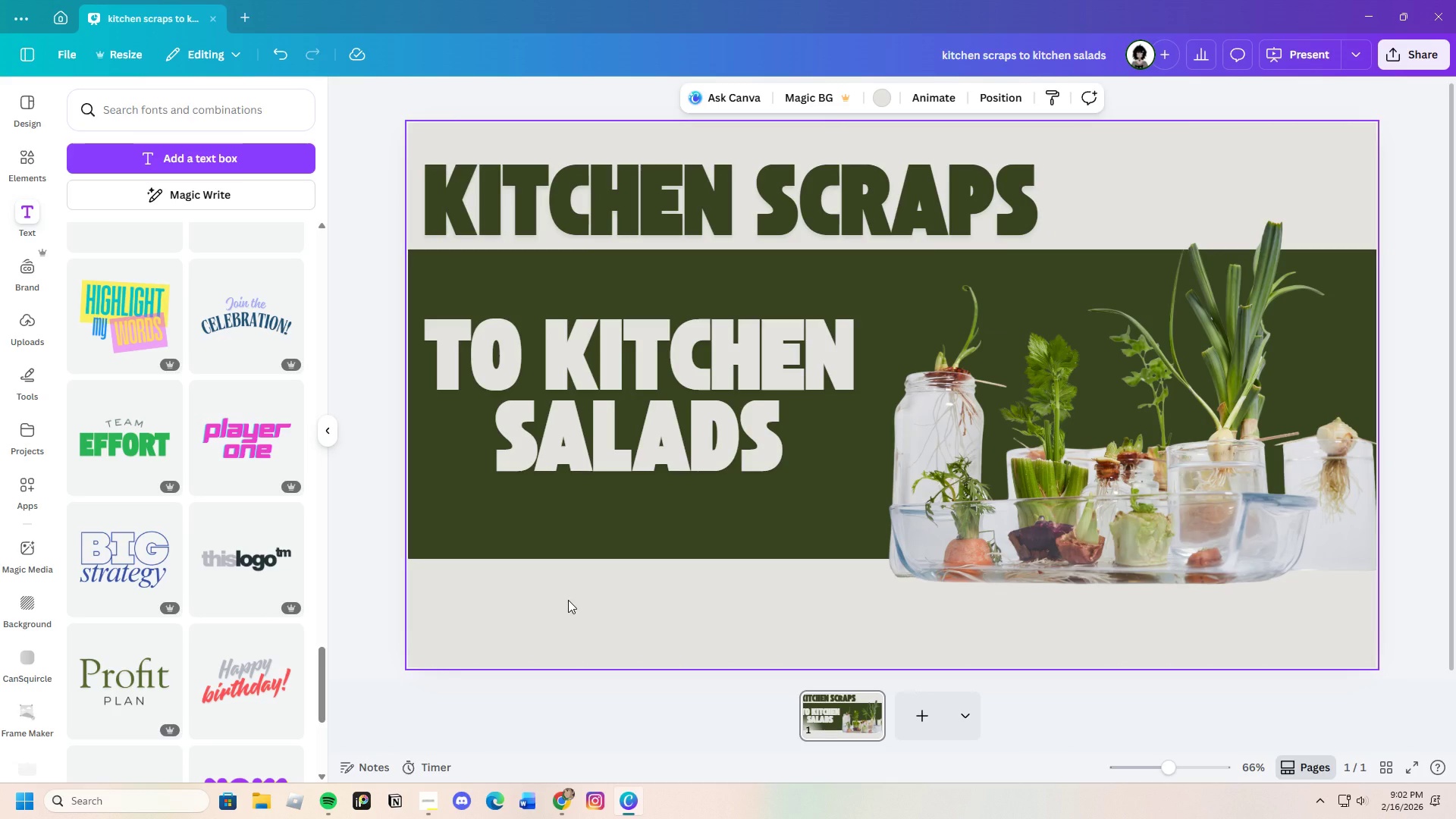 
left_click([1426, 394])
 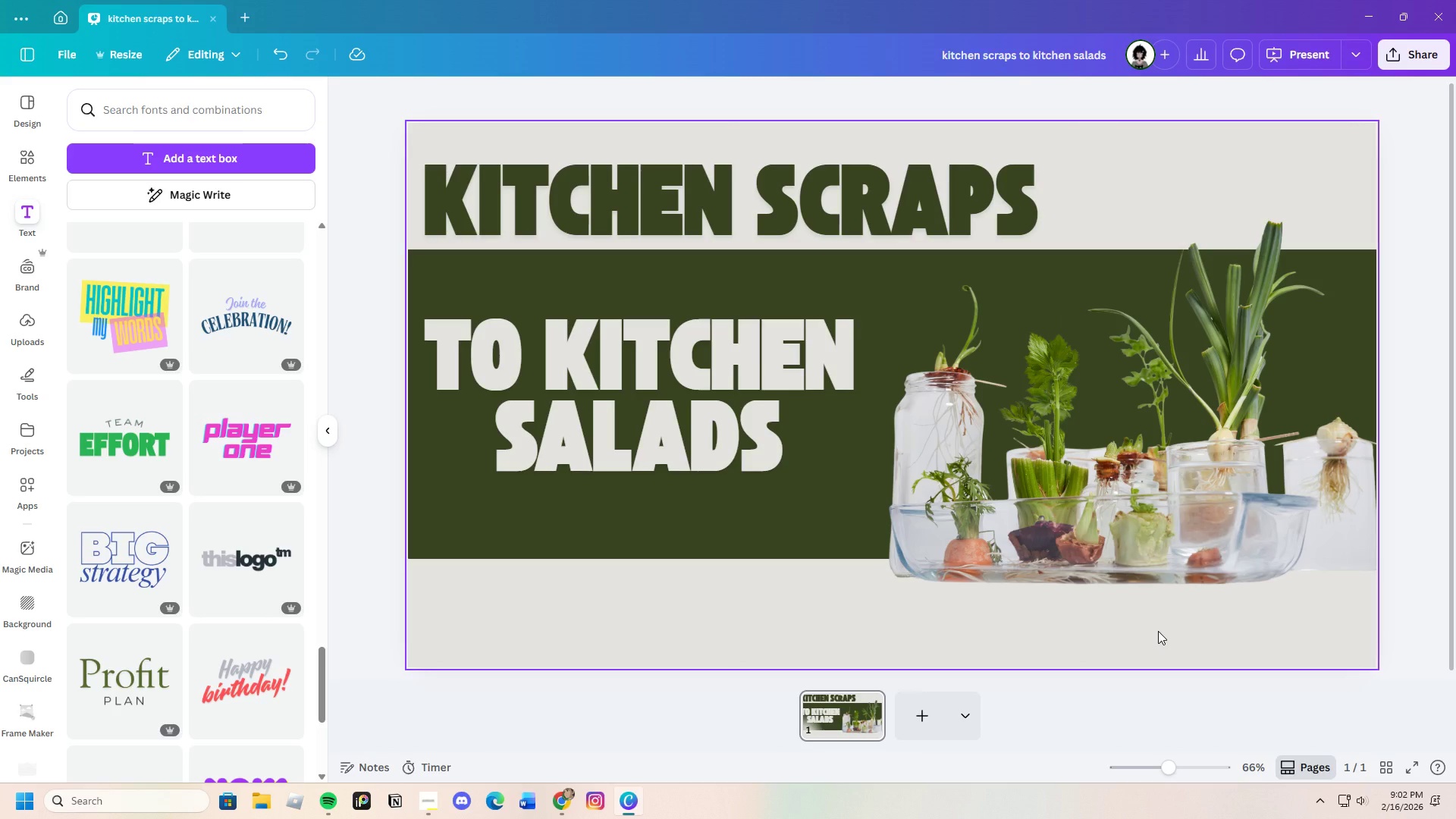 
wait(10.66)
 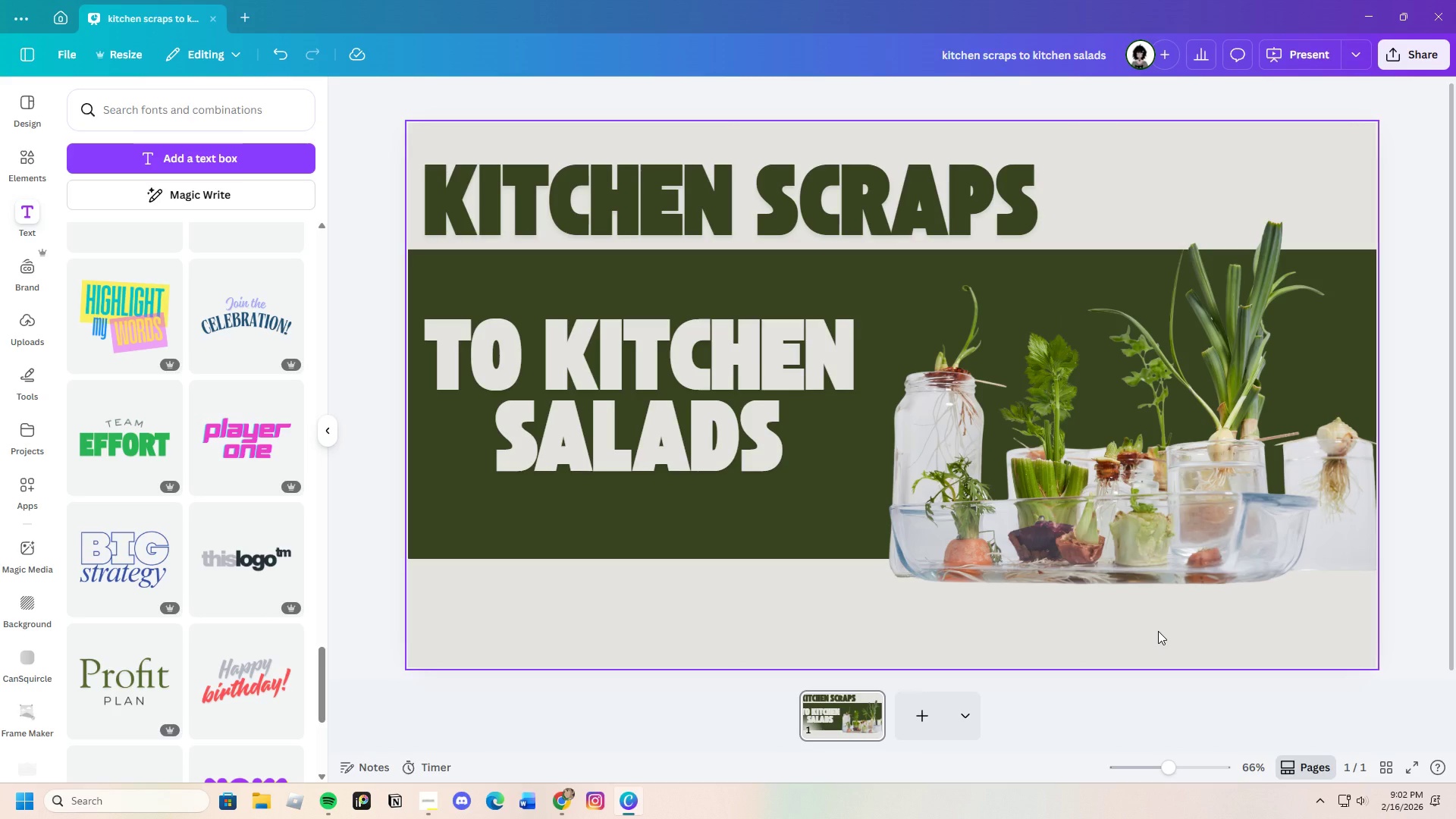 
left_click([731, 546])
 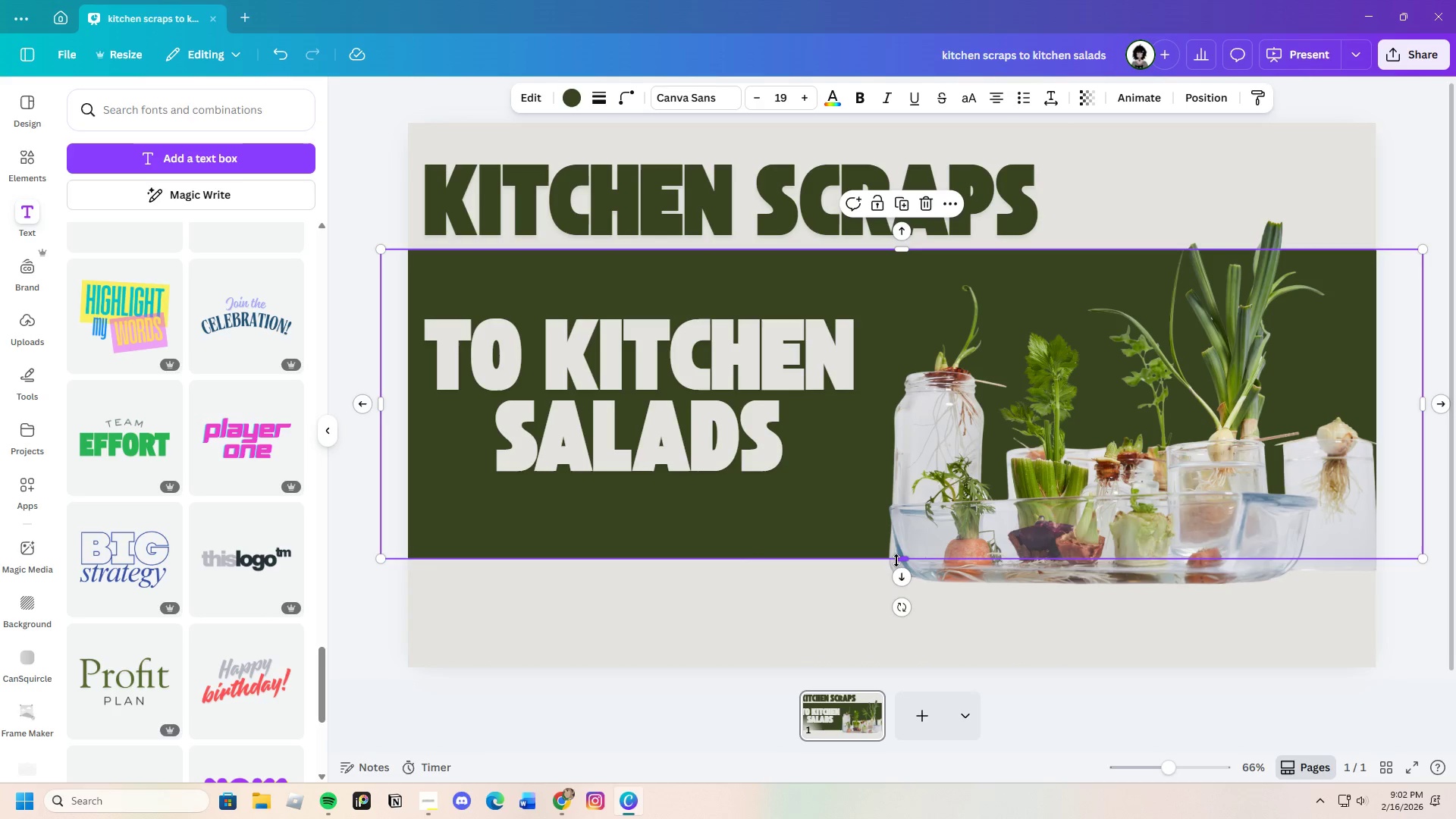 
left_click_drag(start_coordinate=[896, 560], to_coordinate=[932, 703])
 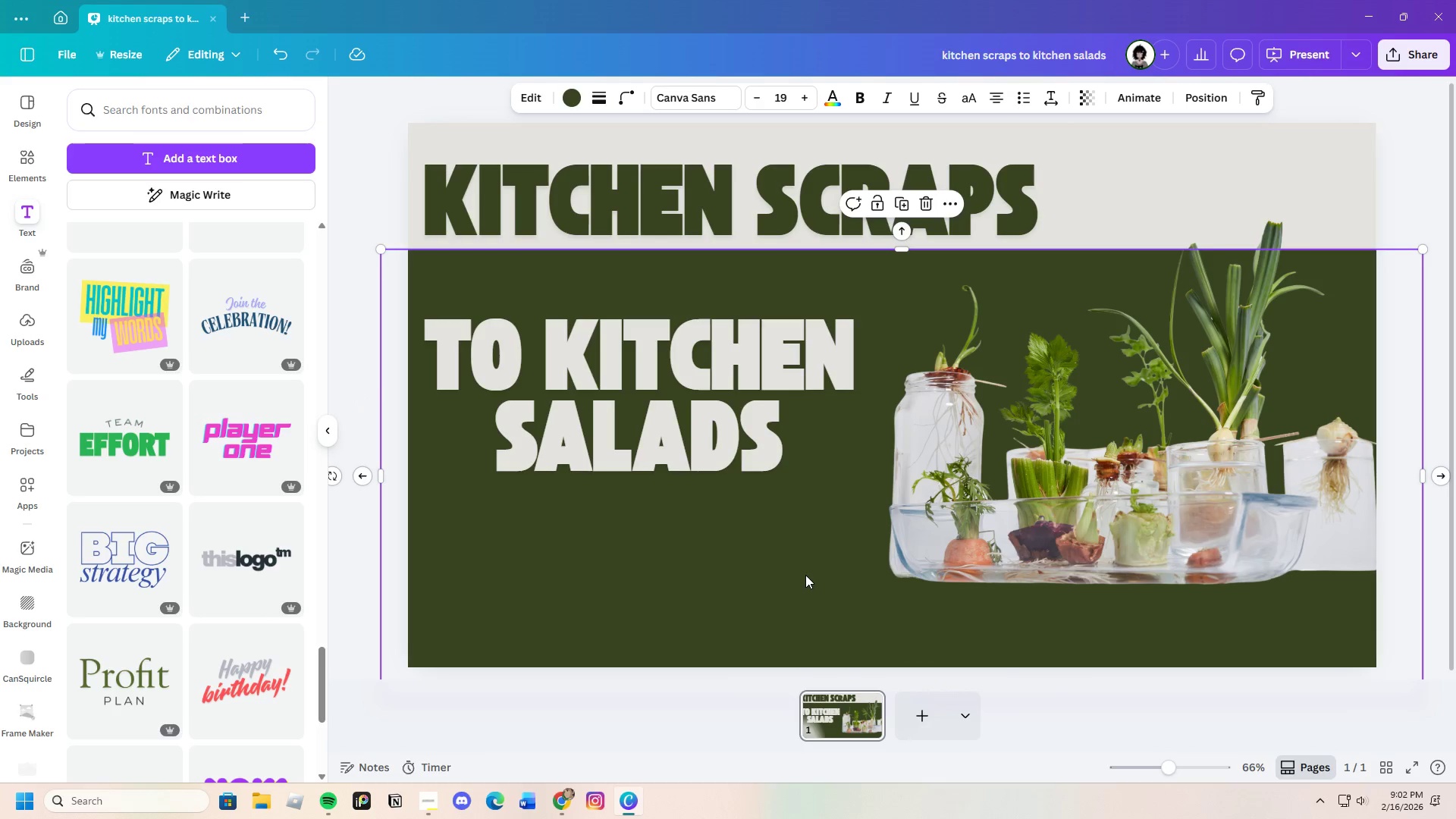 
left_click_drag(start_coordinate=[806, 575], to_coordinate=[814, 632])
 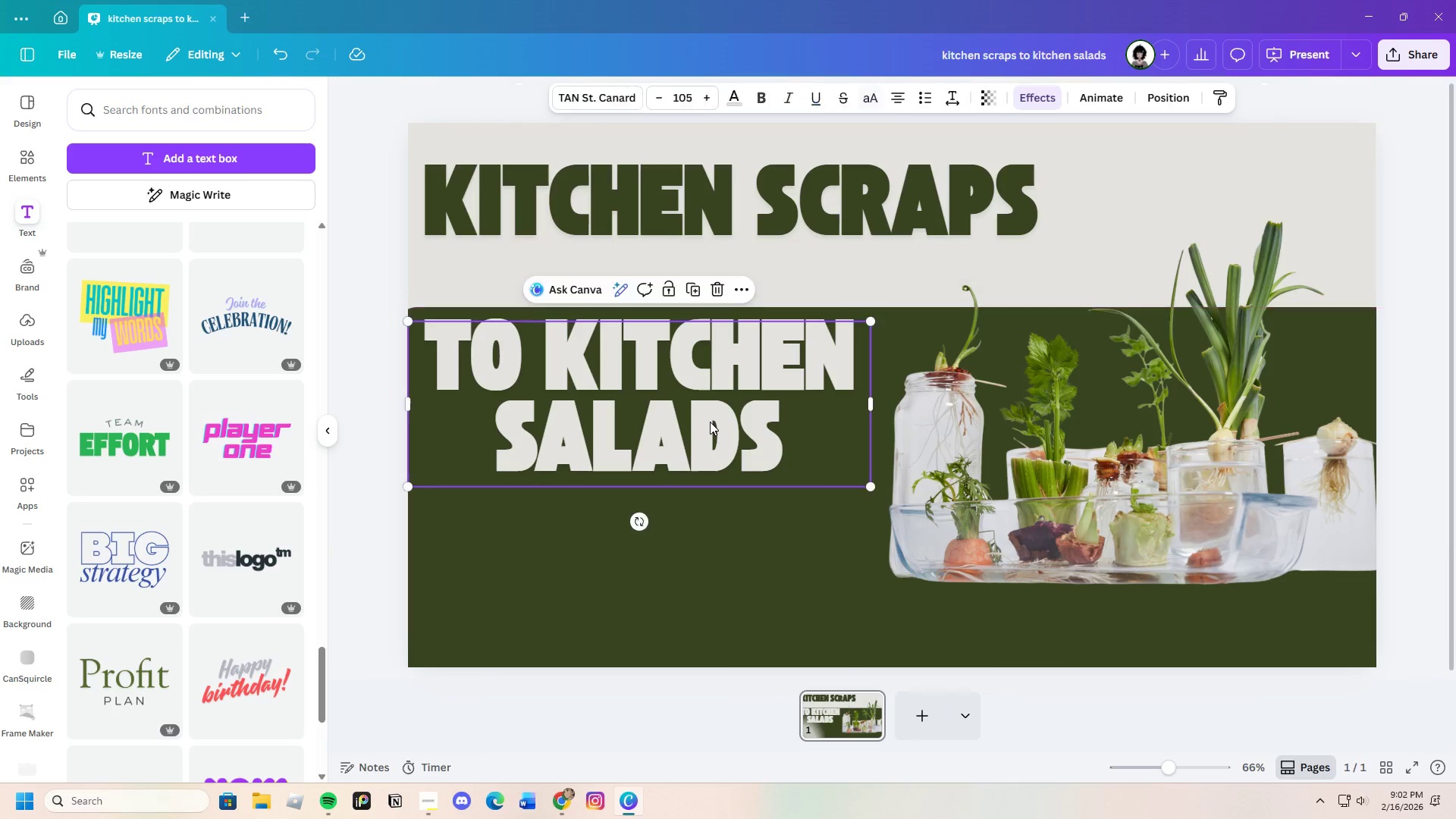 
left_click([710, 422])
 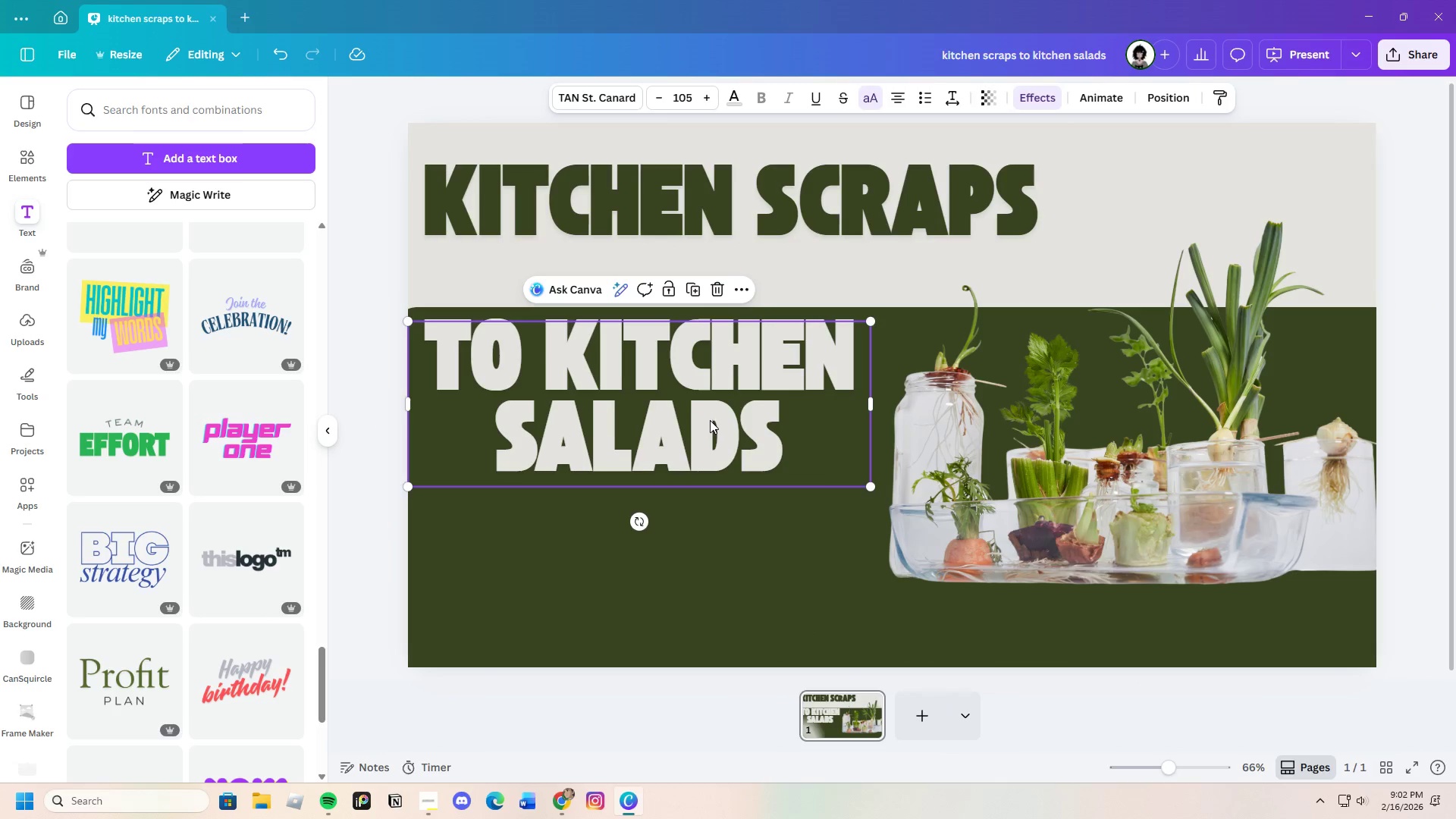 
left_click_drag(start_coordinate=[711, 425], to_coordinate=[722, 497])
 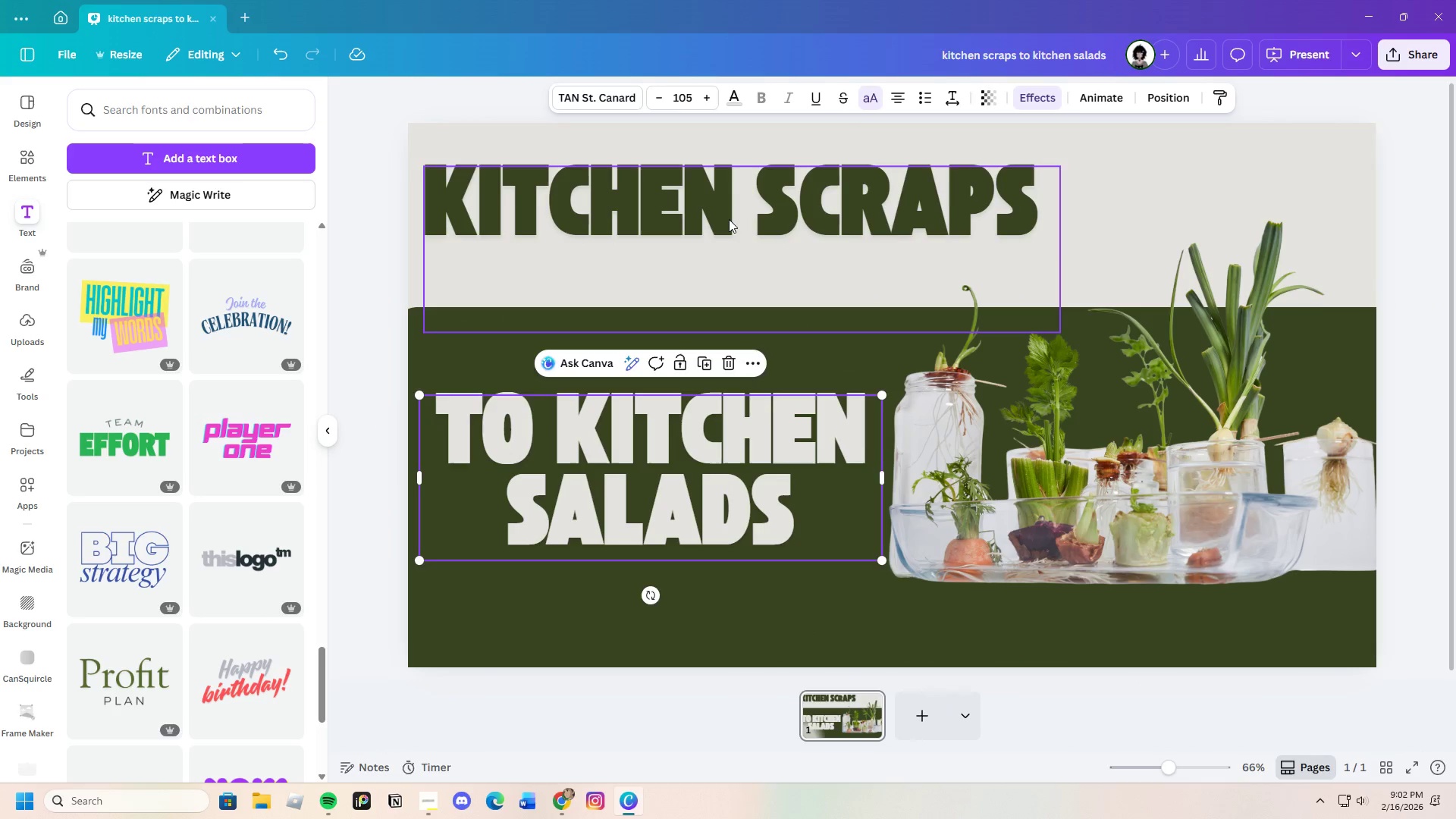 
left_click_drag(start_coordinate=[730, 219], to_coordinate=[731, 273])
 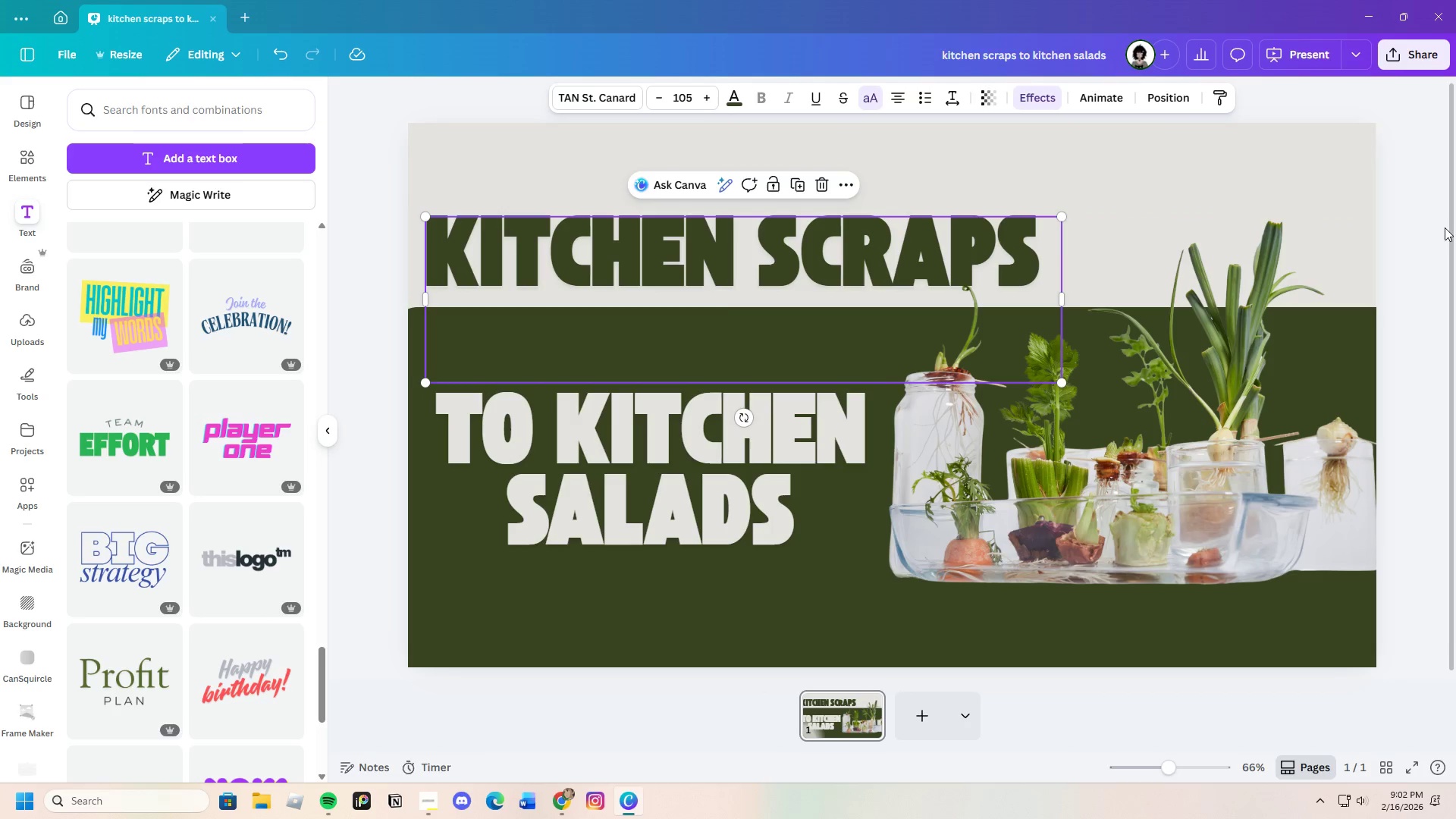 
left_click([1435, 221])
 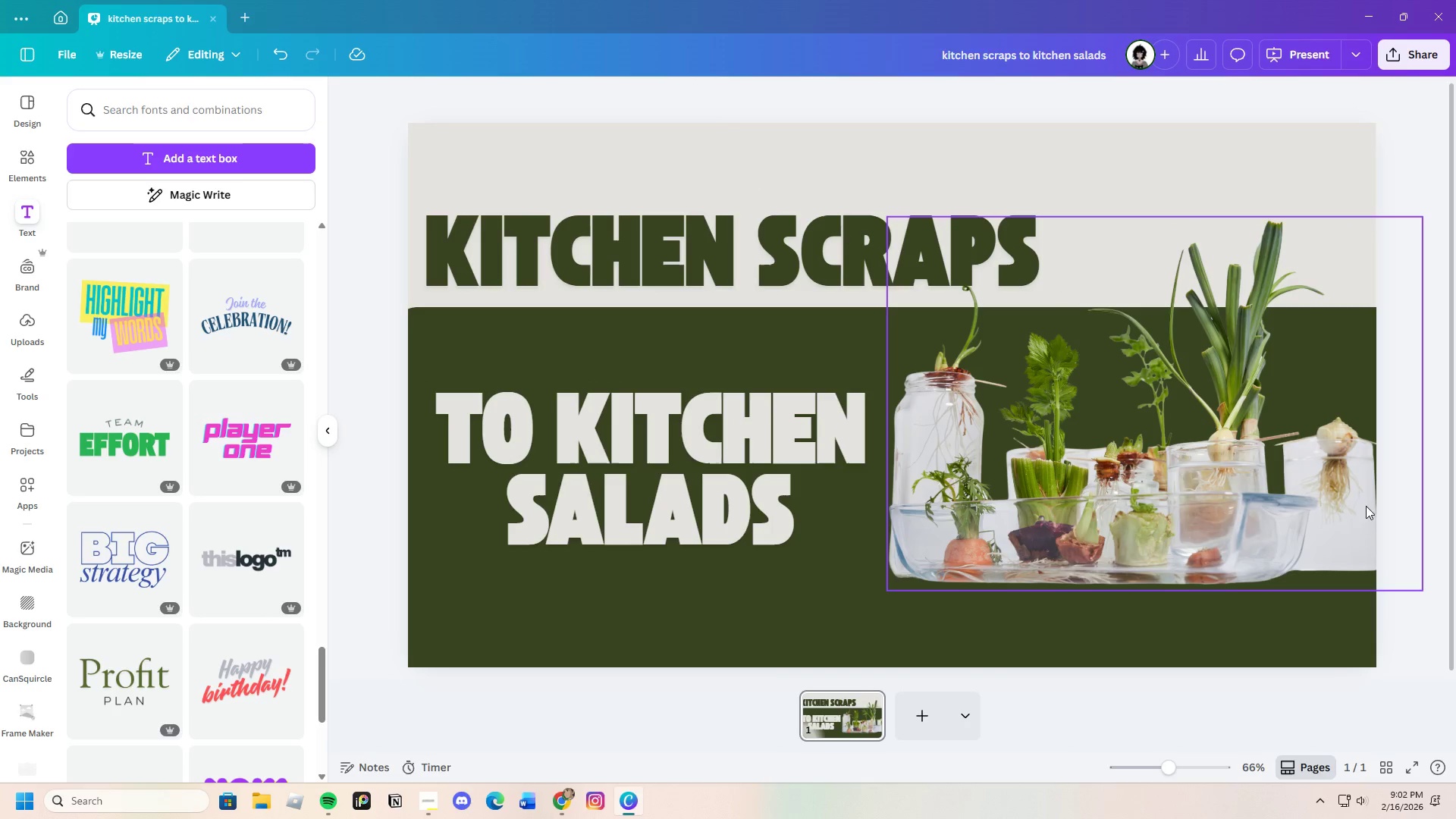 
left_click_drag(start_coordinate=[1242, 536], to_coordinate=[1242, 525])
 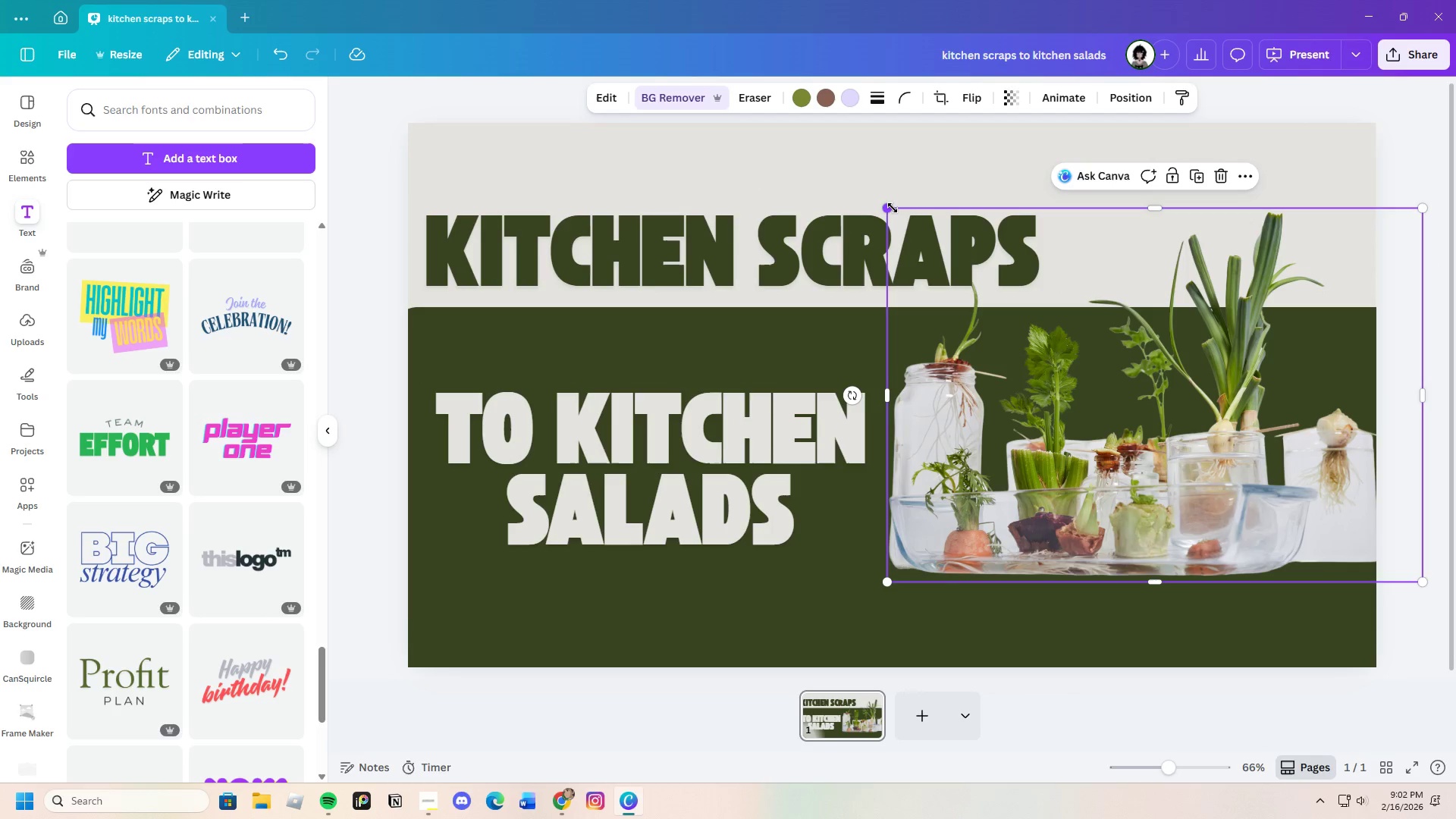 
left_click_drag(start_coordinate=[891, 208], to_coordinate=[831, 133])
 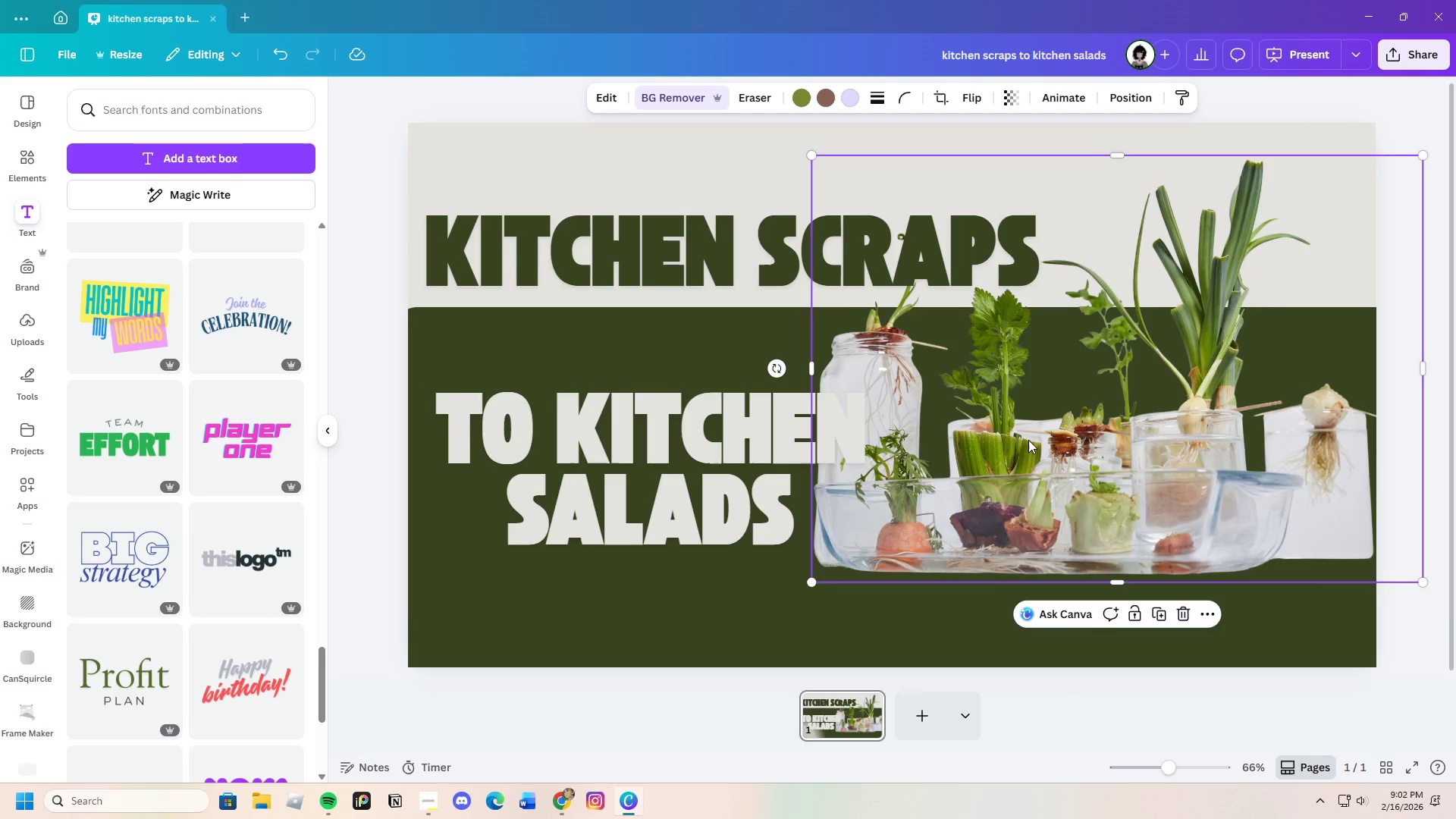 
left_click_drag(start_coordinate=[1034, 442], to_coordinate=[1081, 519])
 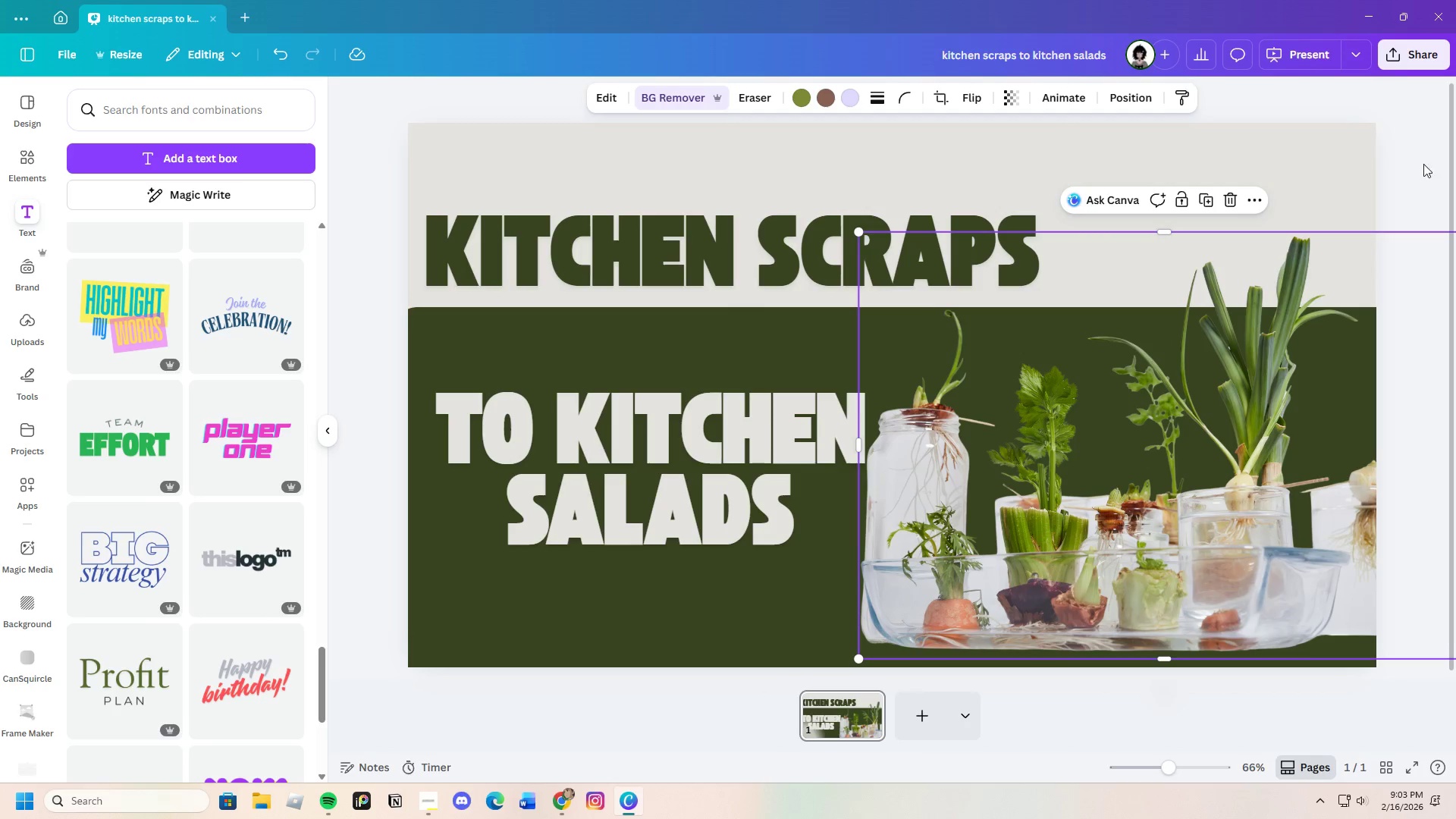 
left_click([1429, 170])
 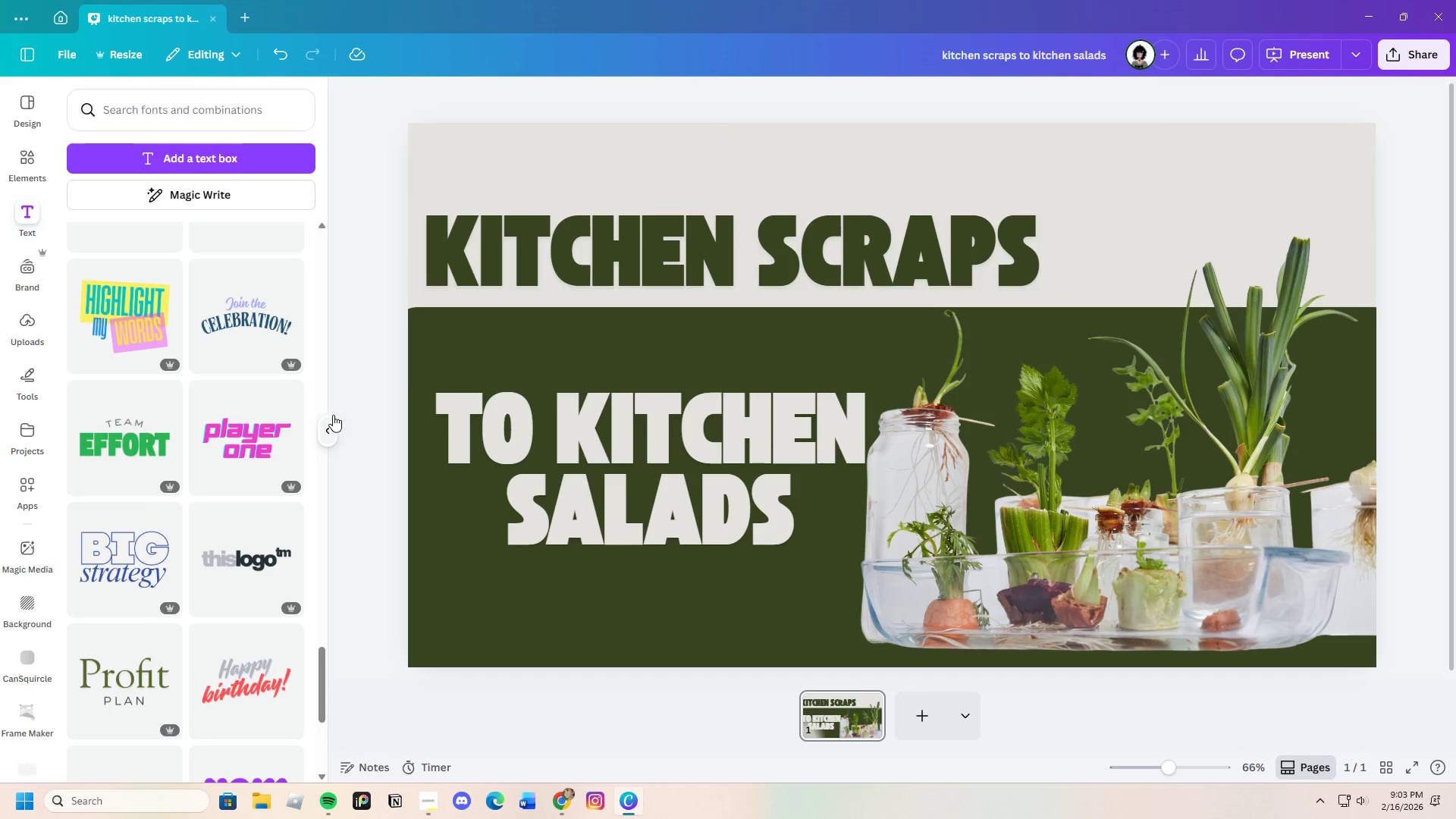 
left_click([413, 365])
 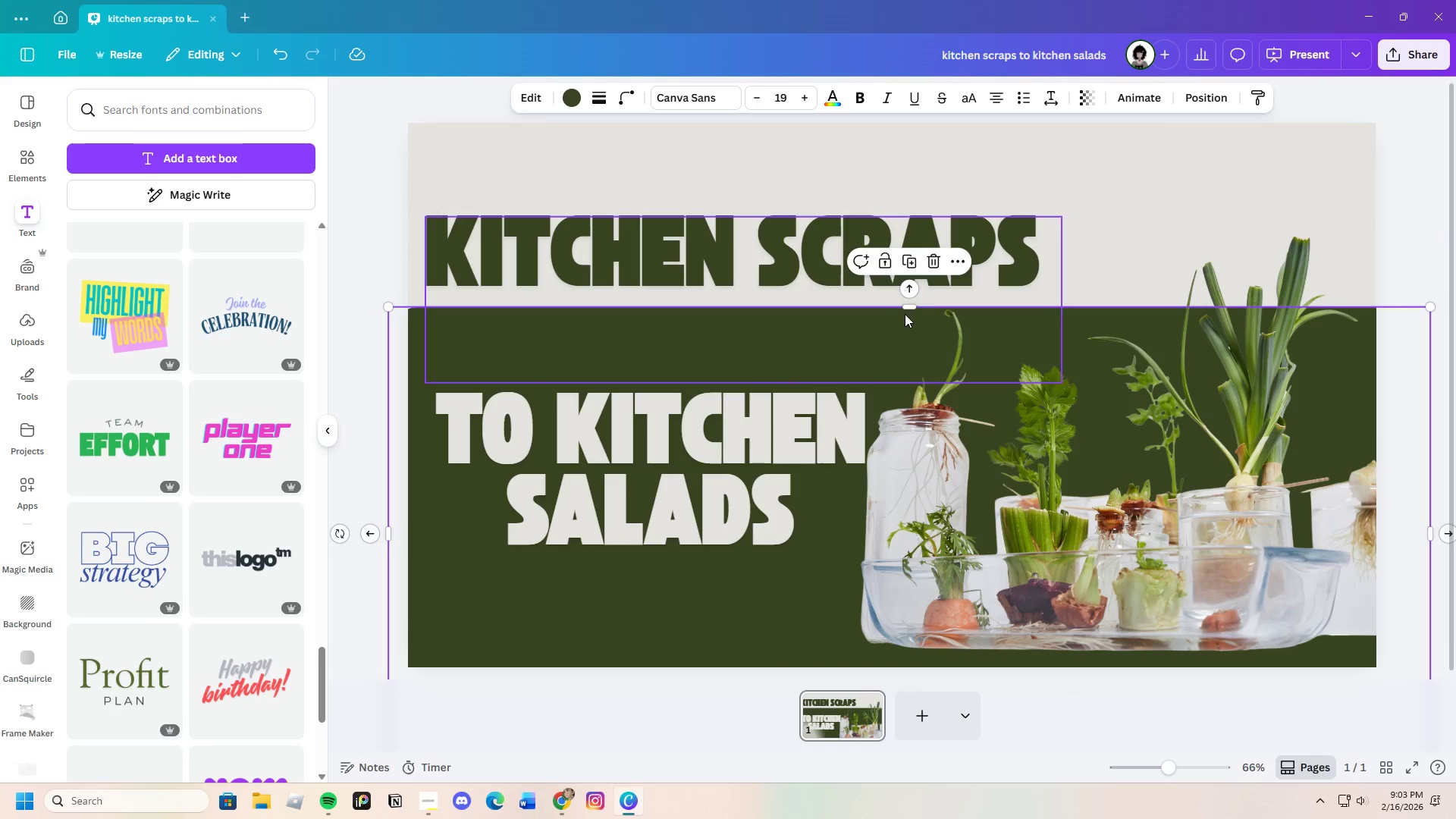 
left_click_drag(start_coordinate=[905, 309], to_coordinate=[916, 353])
 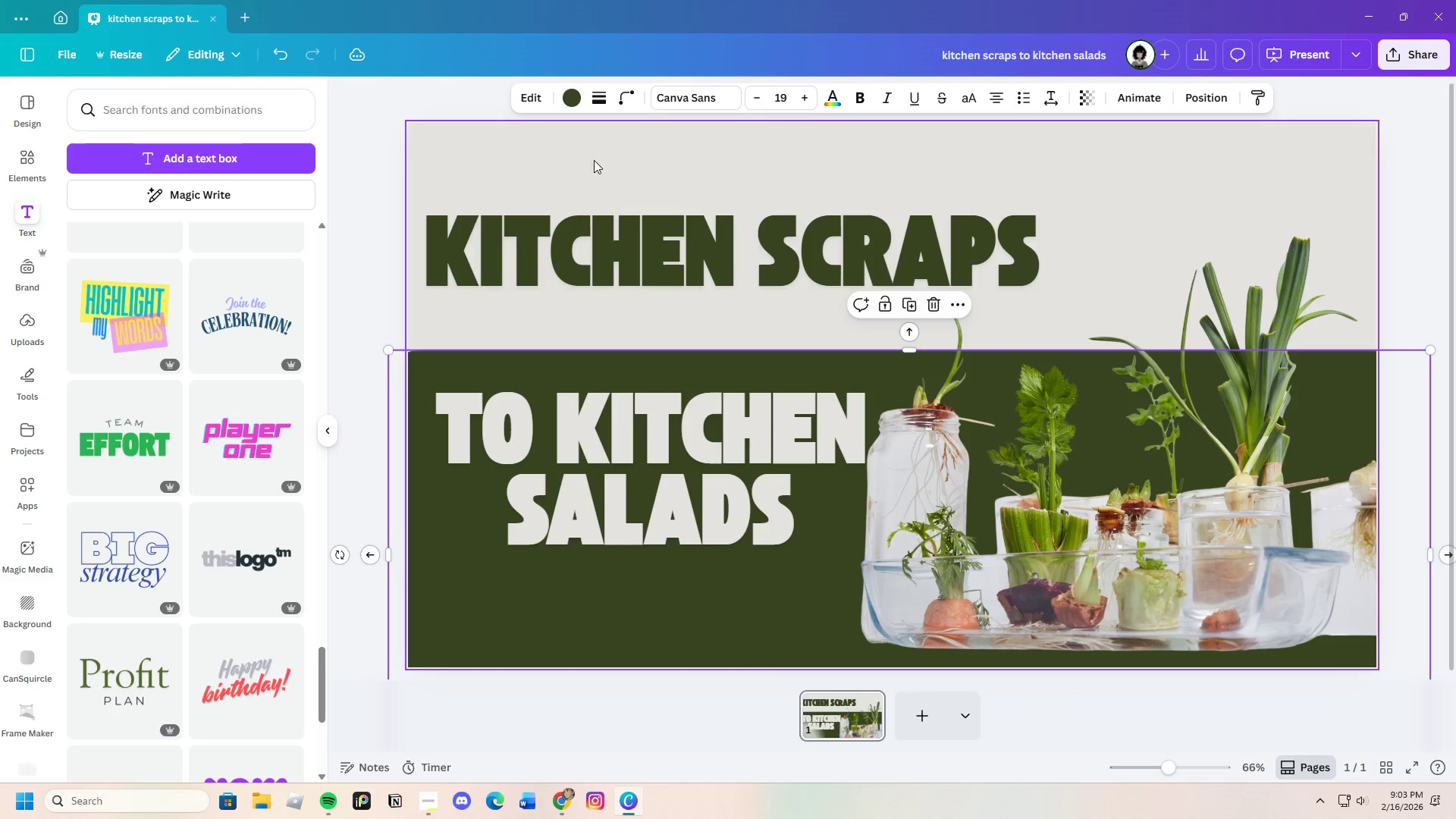 
left_click([592, 149])
 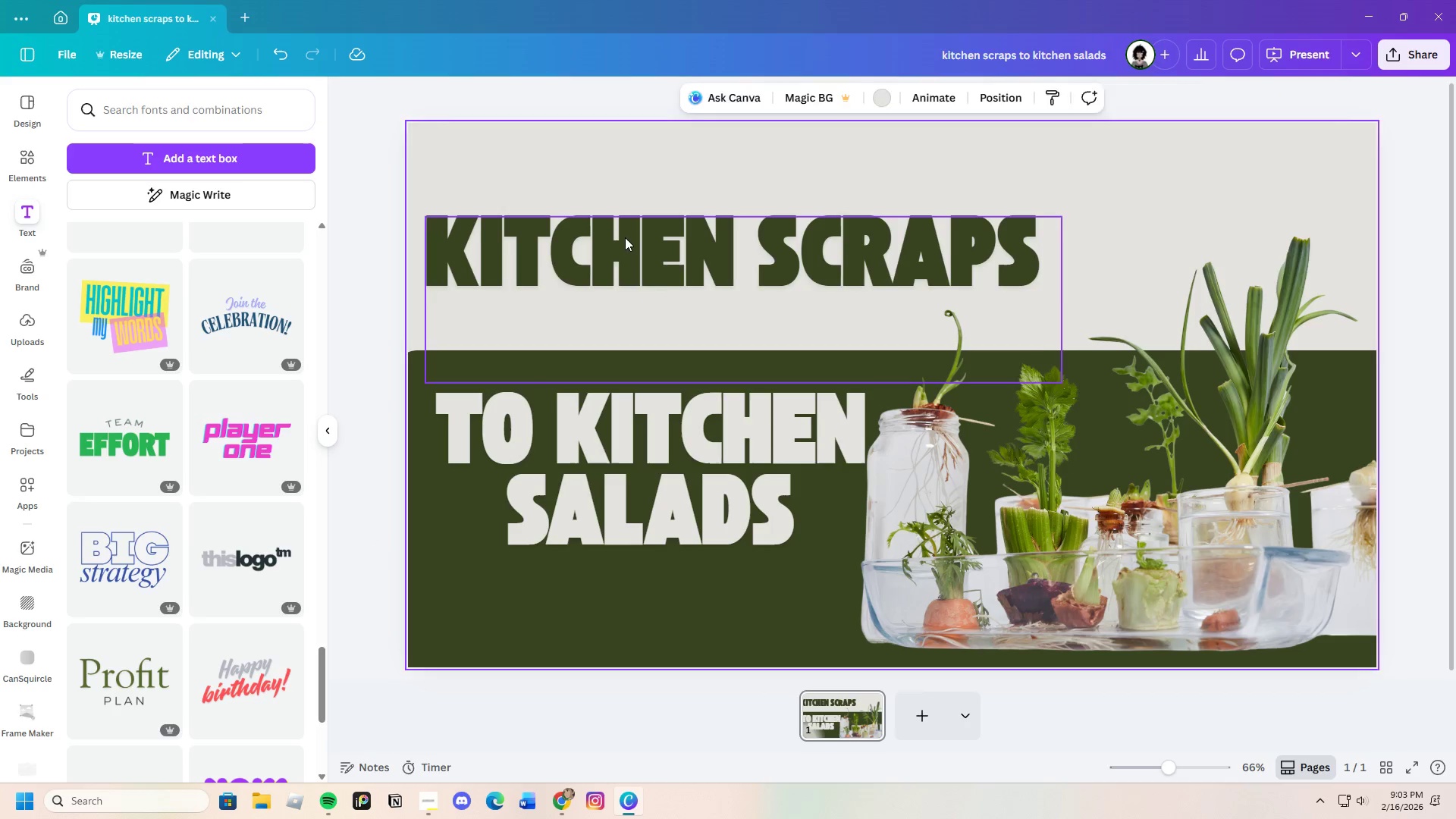 
left_click_drag(start_coordinate=[626, 237], to_coordinate=[636, 263])
 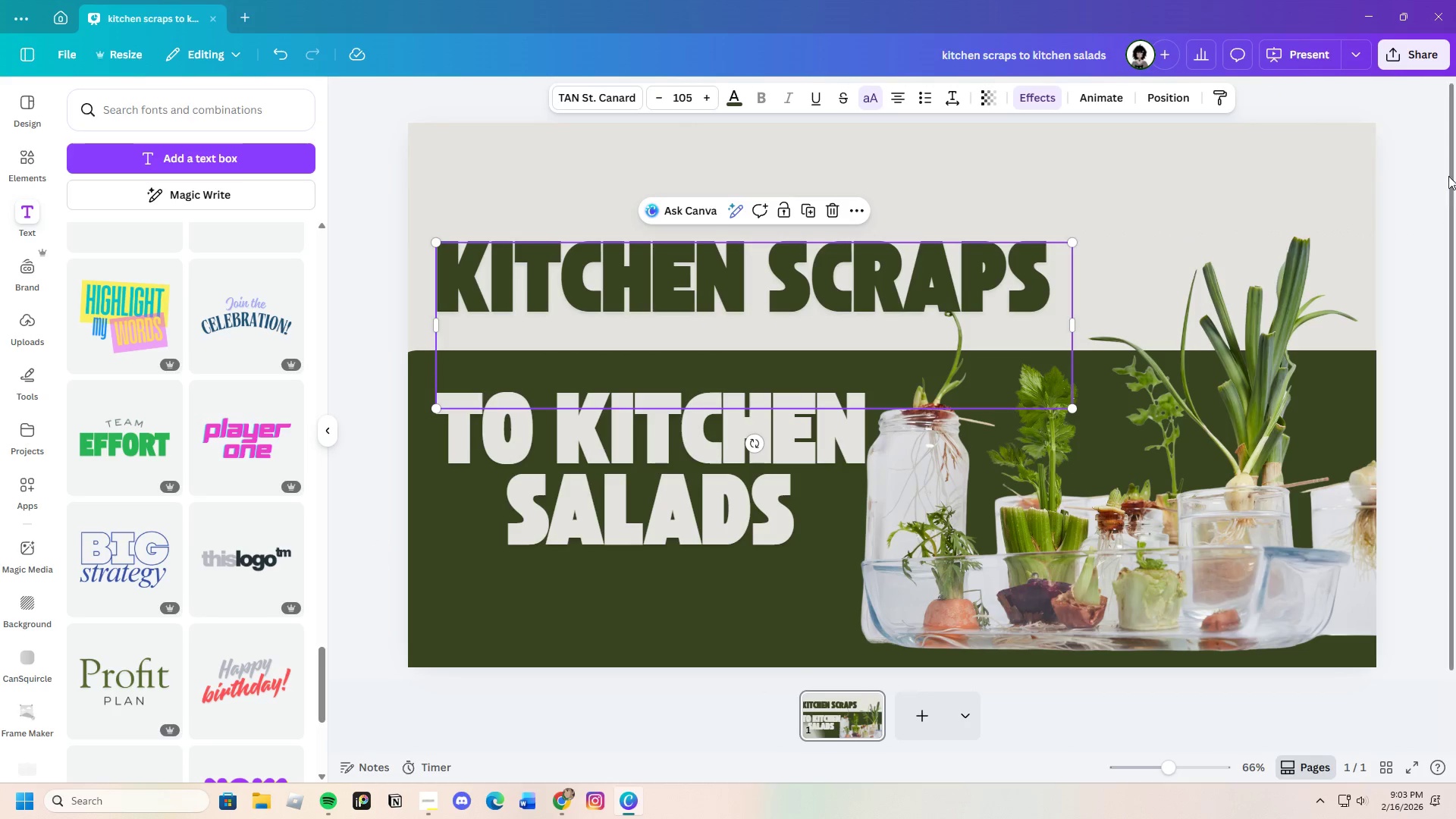 
left_click([1450, 170])
 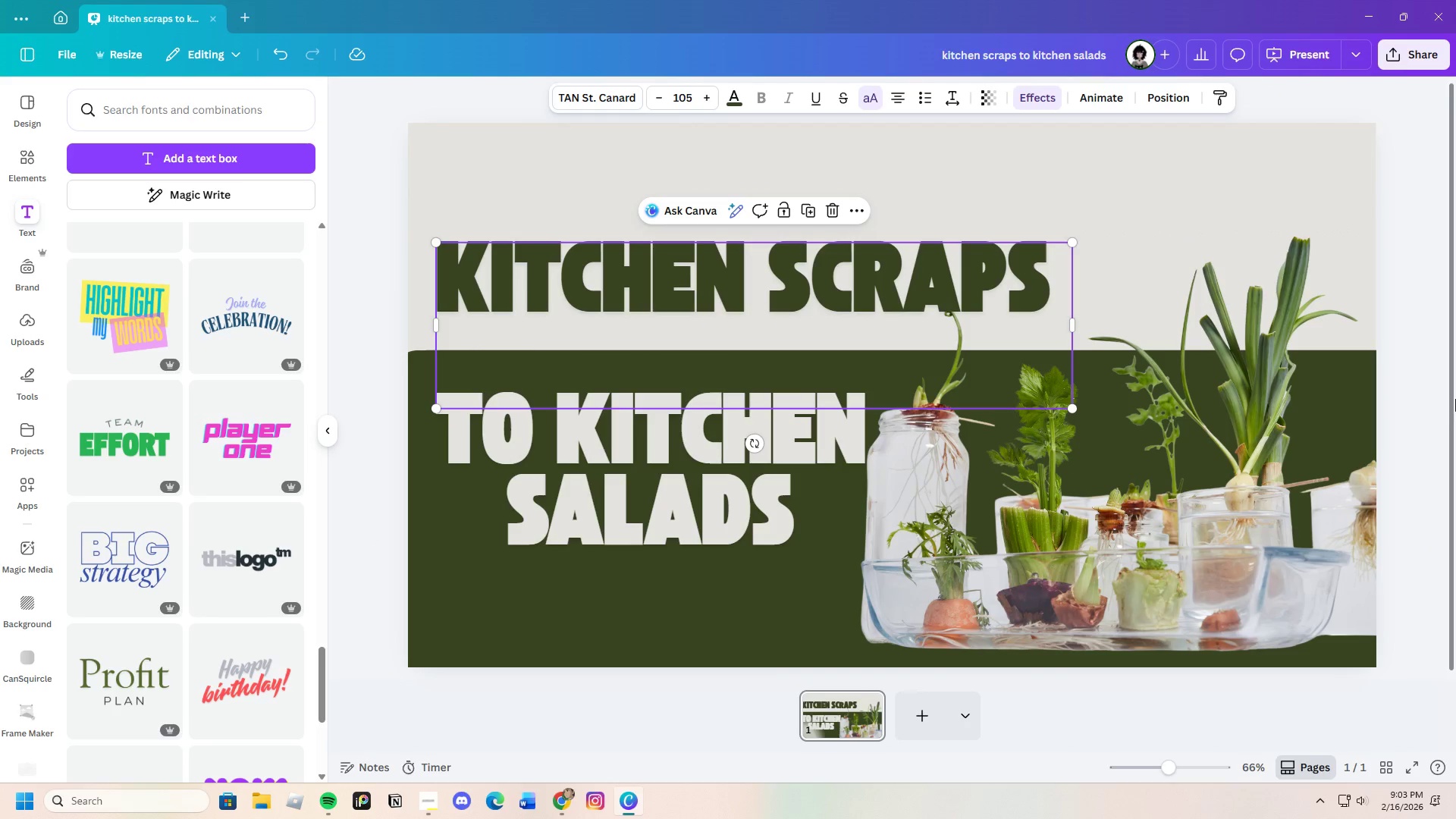 
left_click([976, 445])
 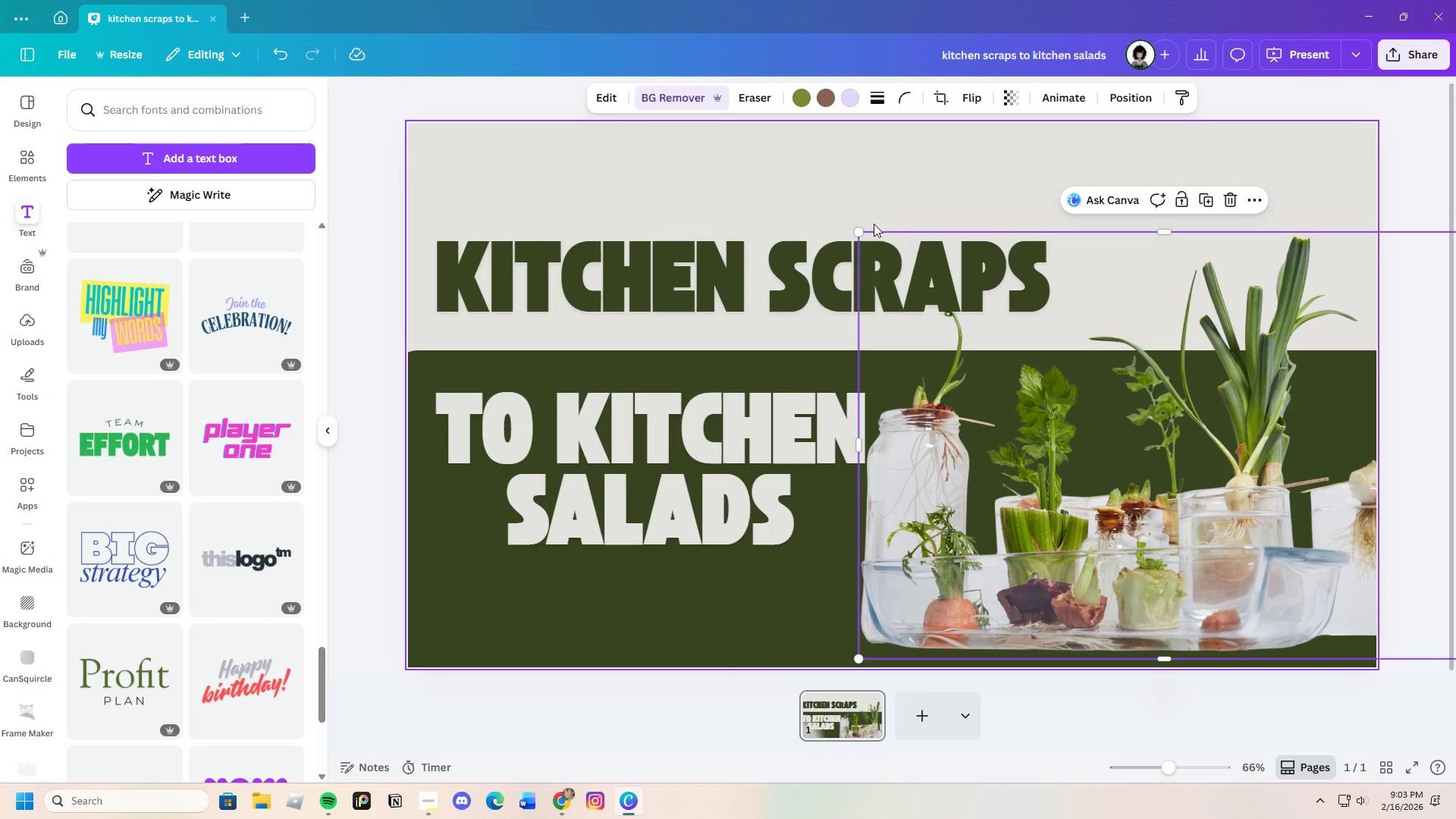 
left_click_drag(start_coordinate=[855, 227], to_coordinate=[847, 202])
 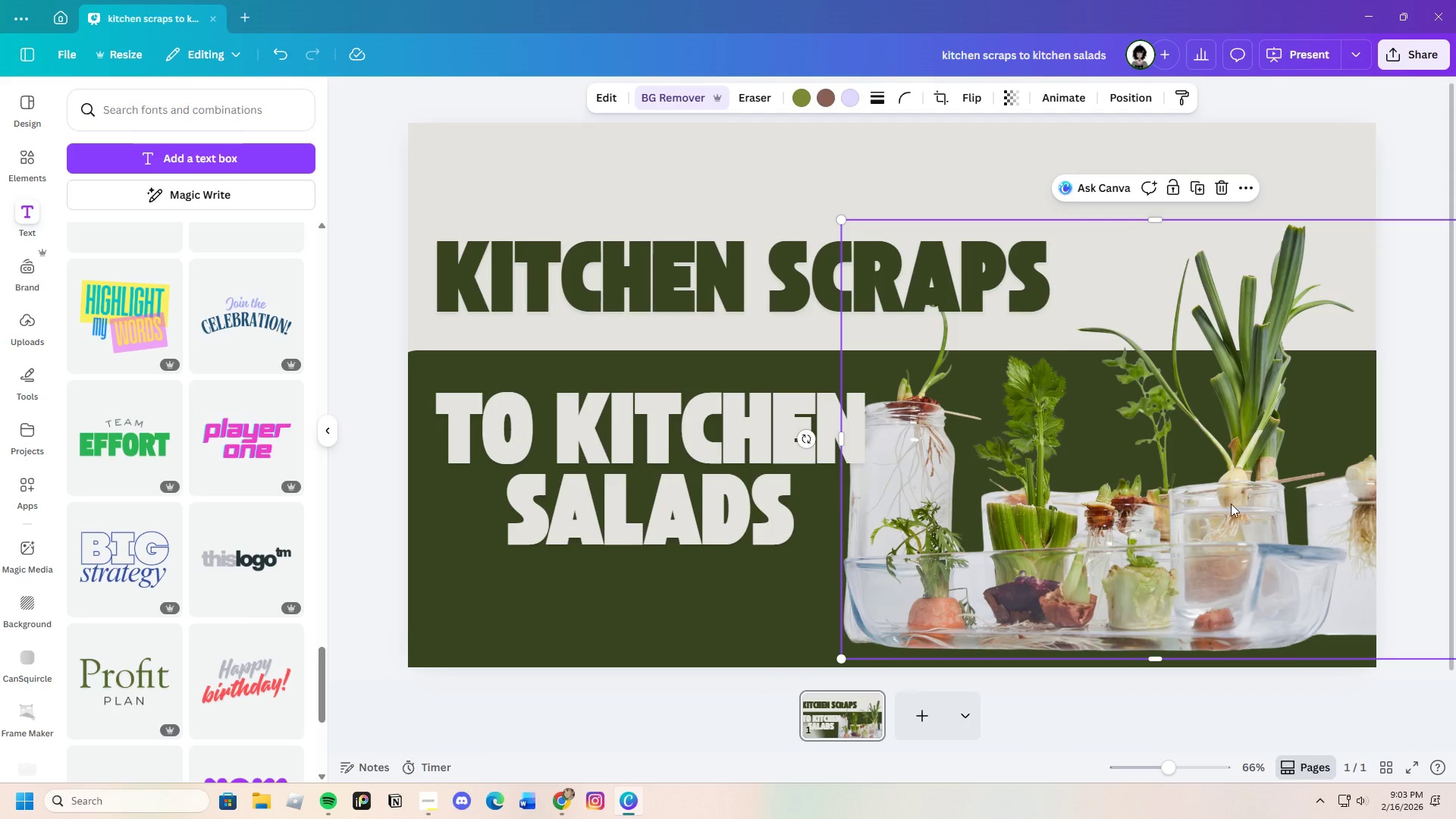 
left_click_drag(start_coordinate=[1231, 504], to_coordinate=[1228, 510])
 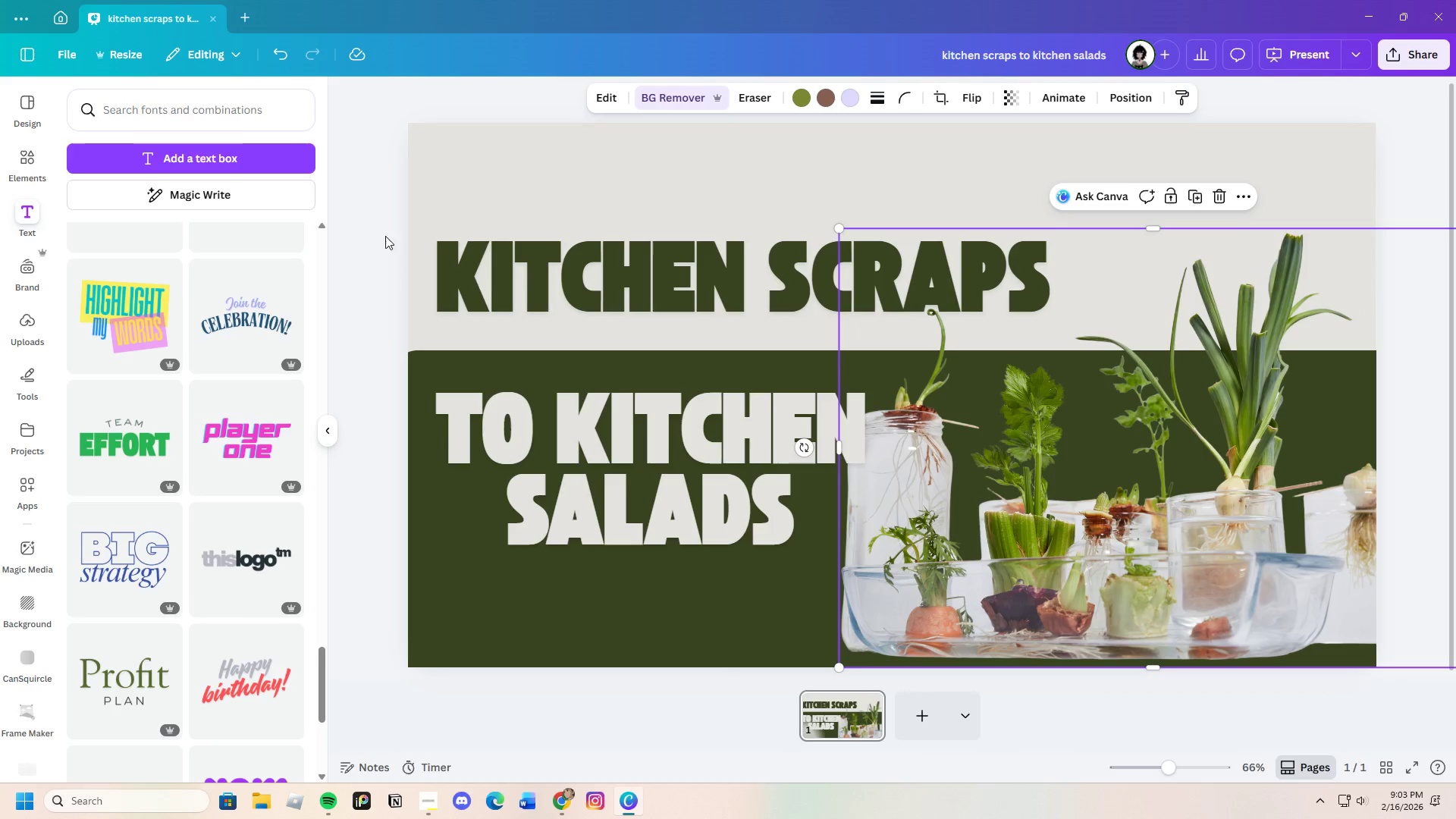 
left_click([403, 213])
 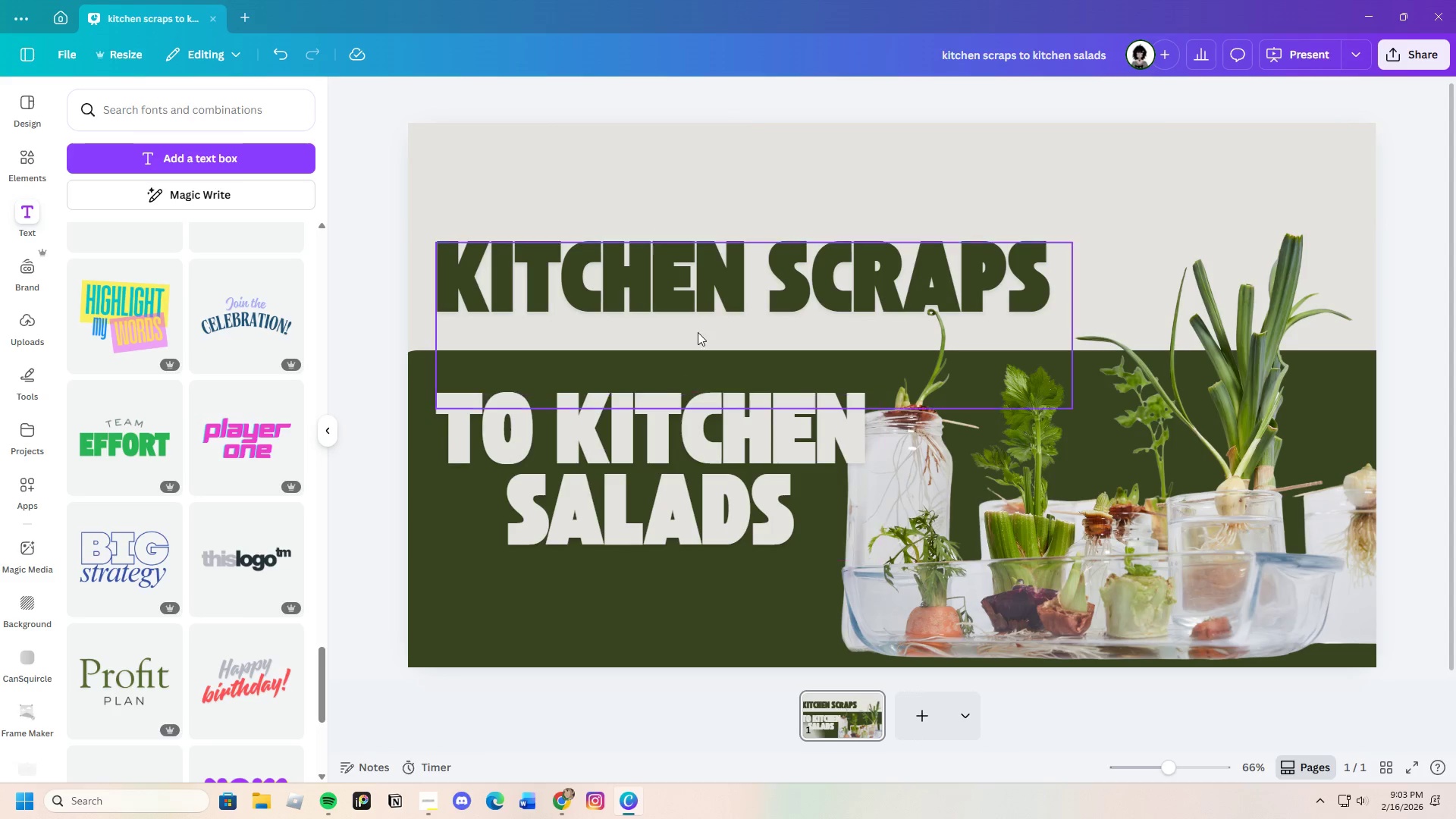 
left_click_drag(start_coordinate=[723, 289], to_coordinate=[726, 275])
 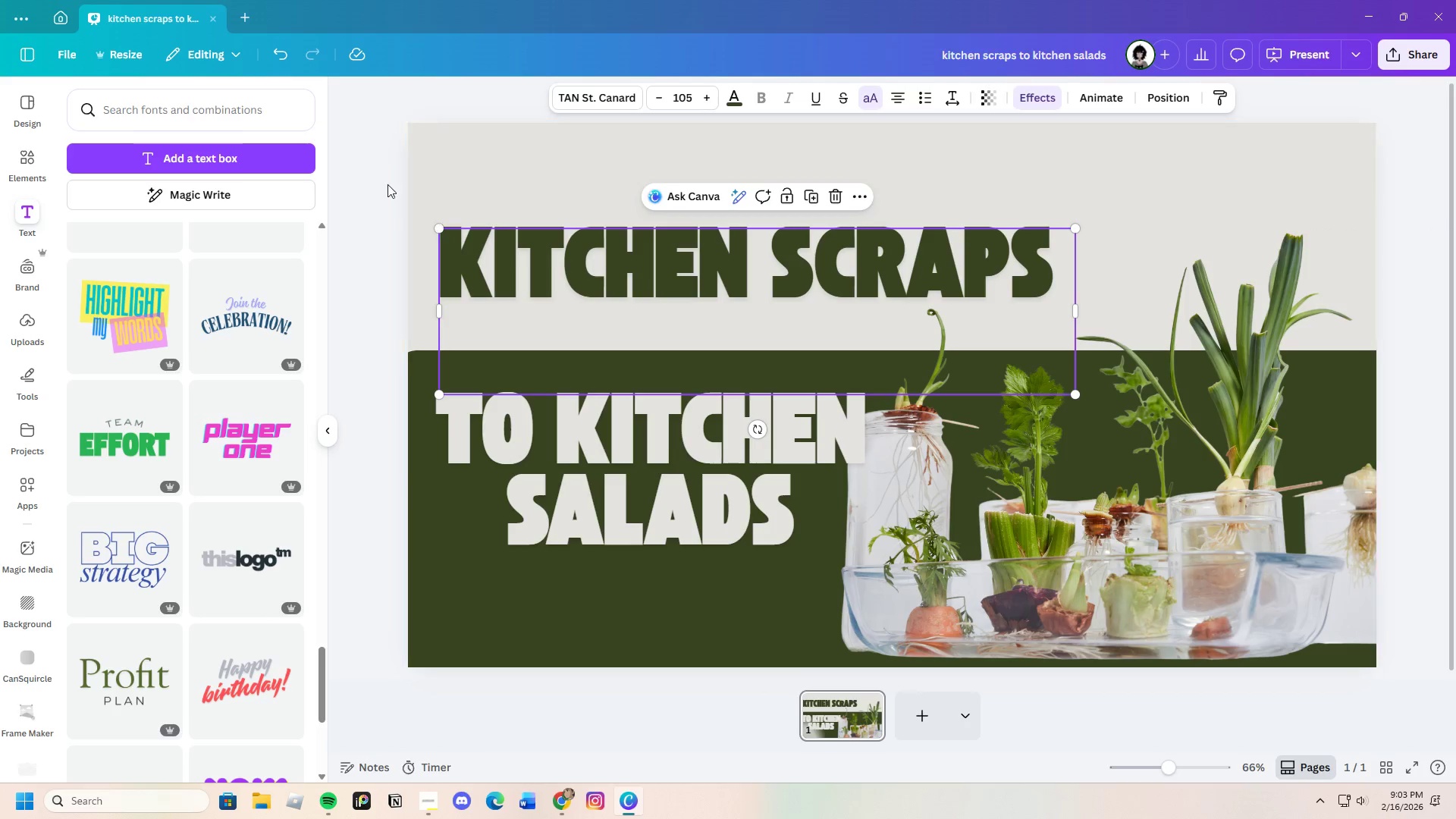 
left_click([377, 180])
 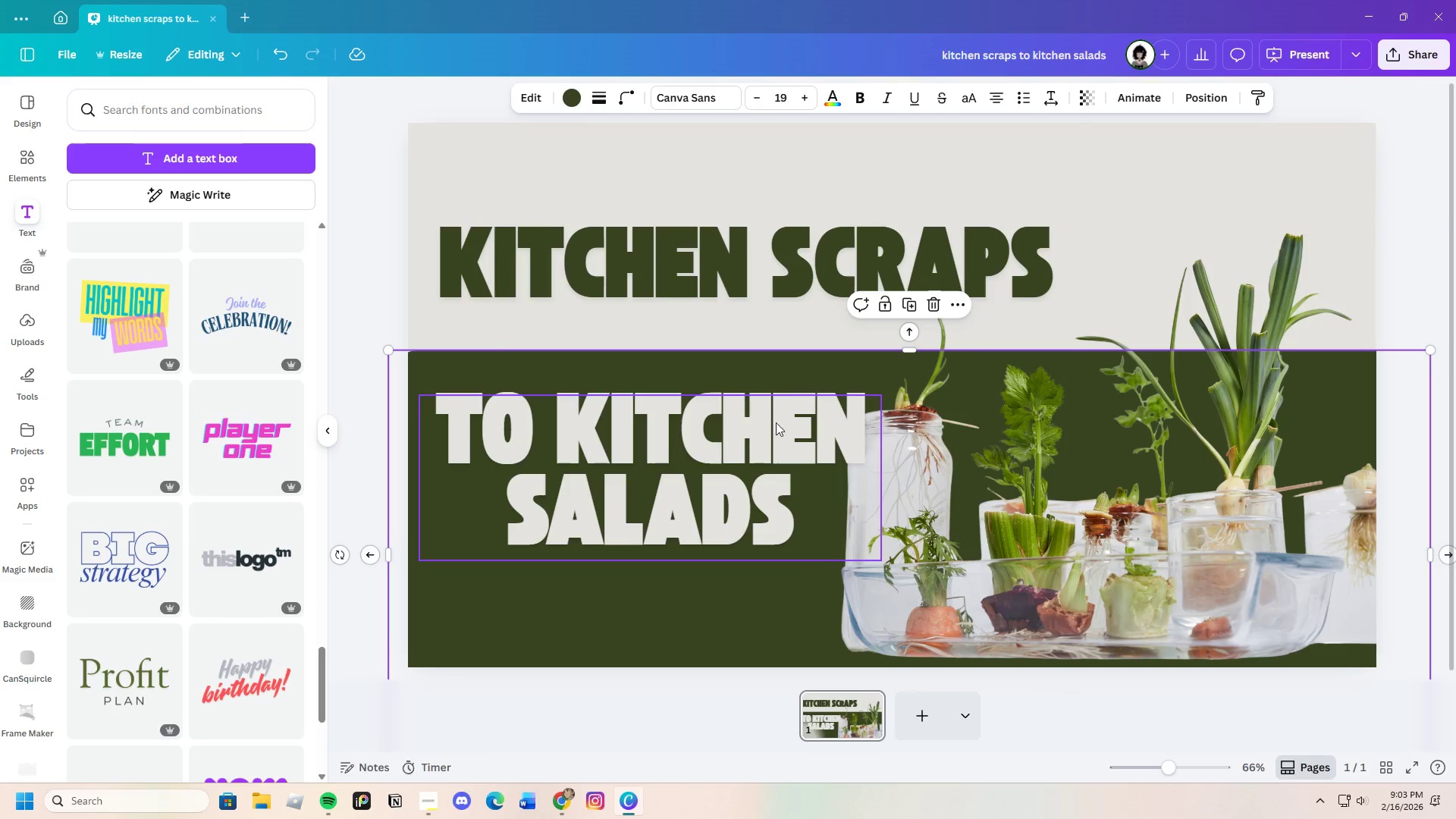 
left_click_drag(start_coordinate=[900, 348], to_coordinate=[910, 323])
 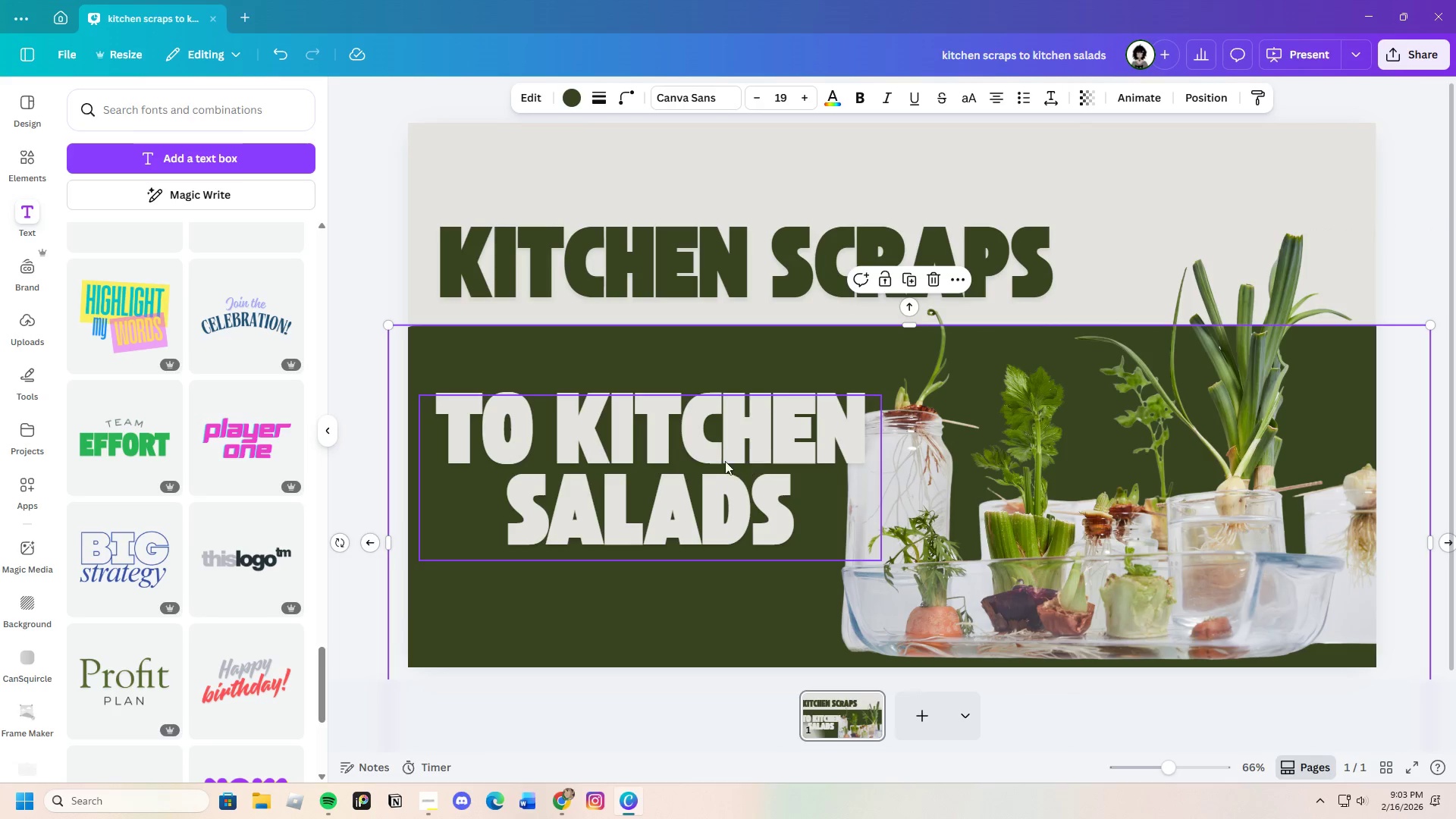 
left_click_drag(start_coordinate=[721, 455], to_coordinate=[730, 419])
 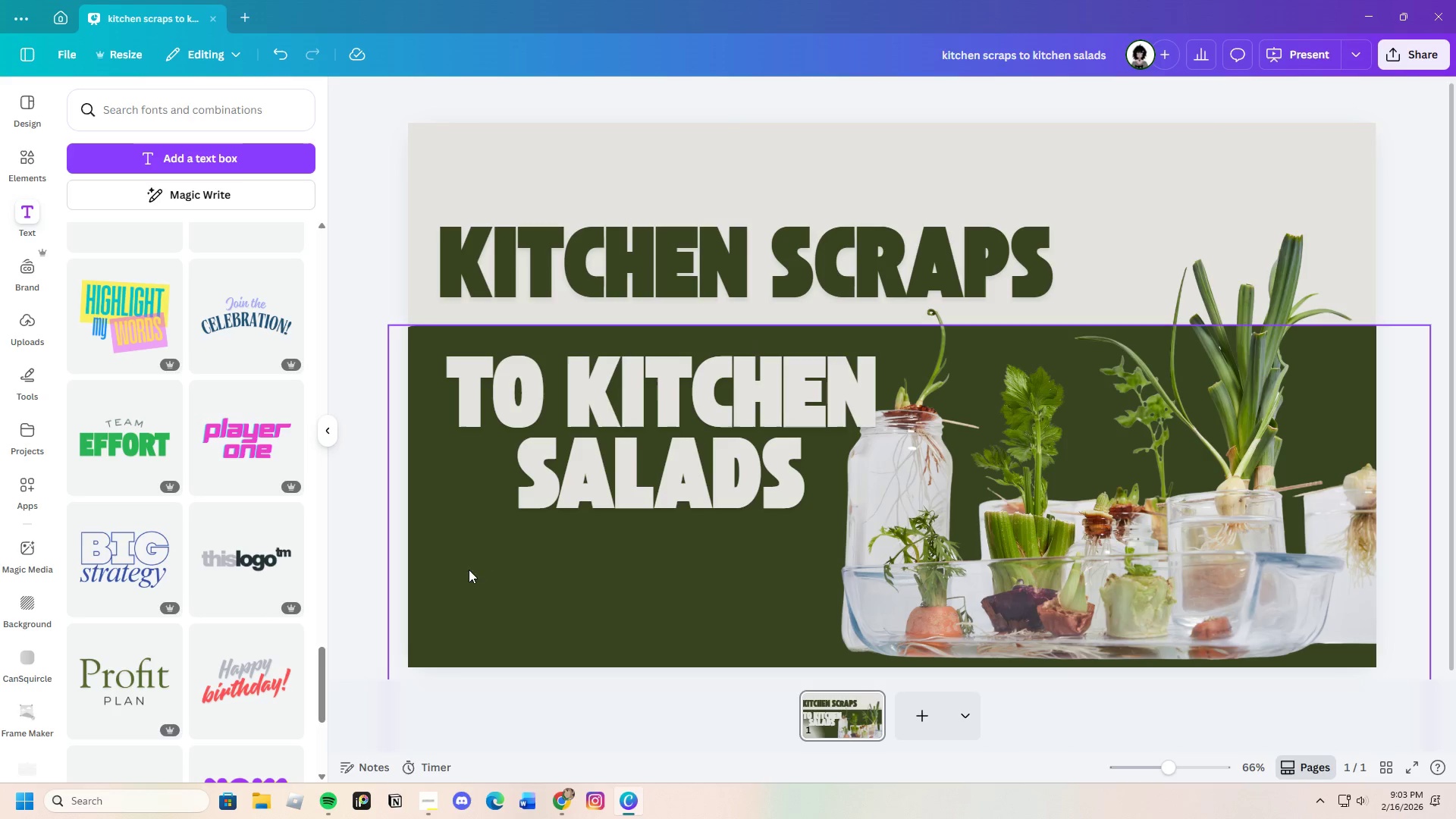 
left_click_drag(start_coordinate=[623, 457], to_coordinate=[614, 470])
 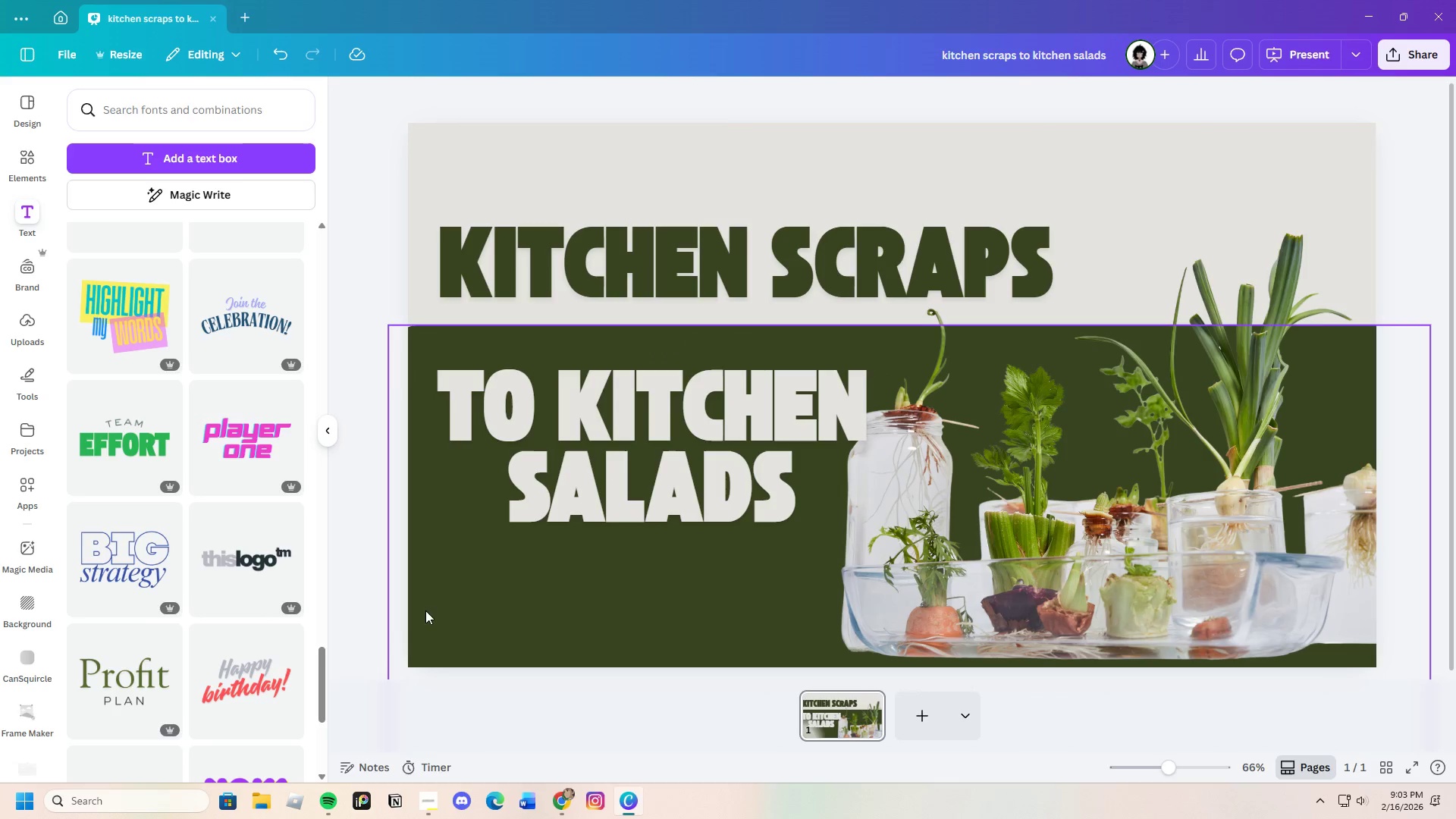 
left_click_drag(start_coordinate=[655, 462], to_coordinate=[661, 460])
 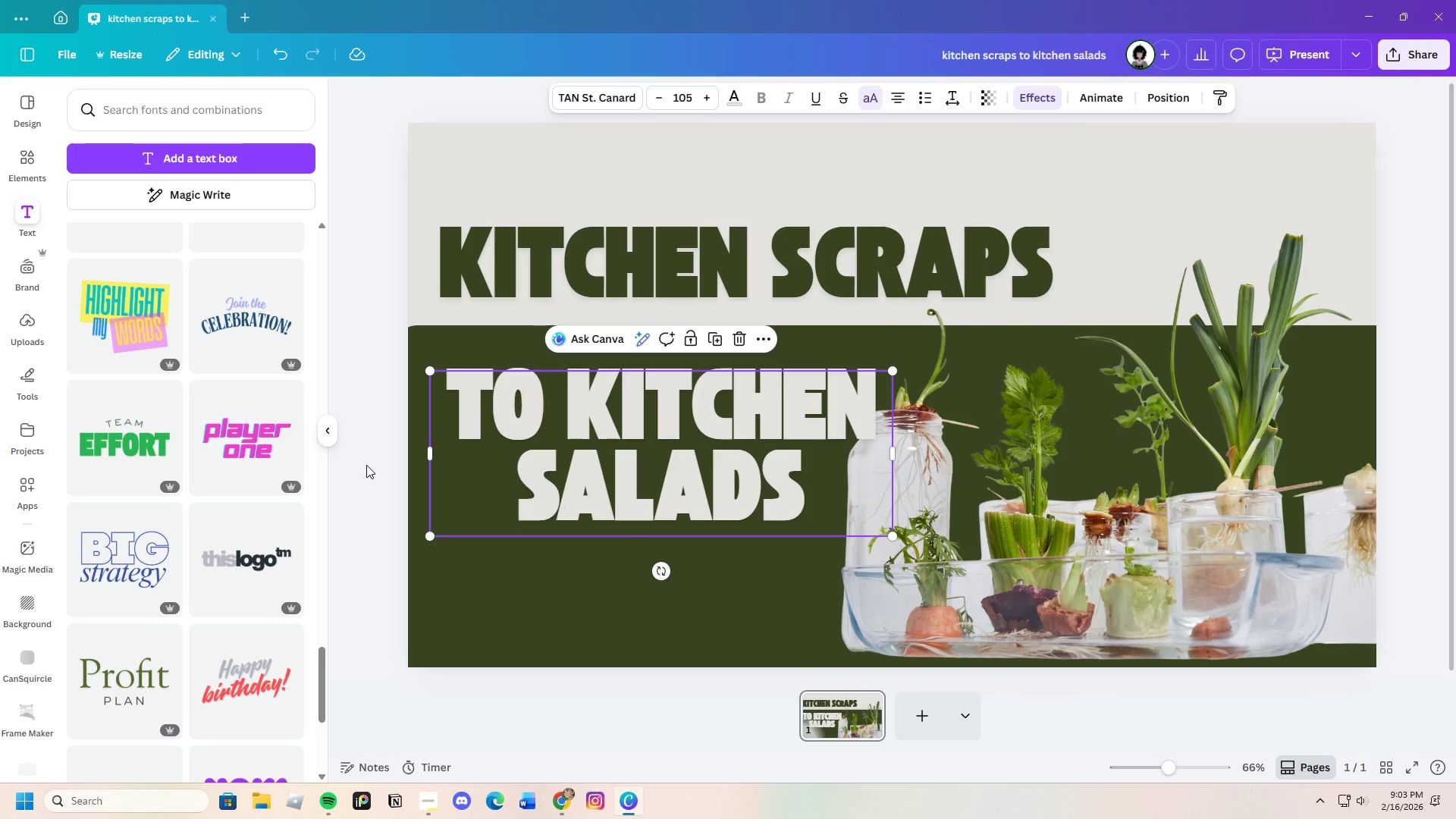 
left_click([366, 465])
 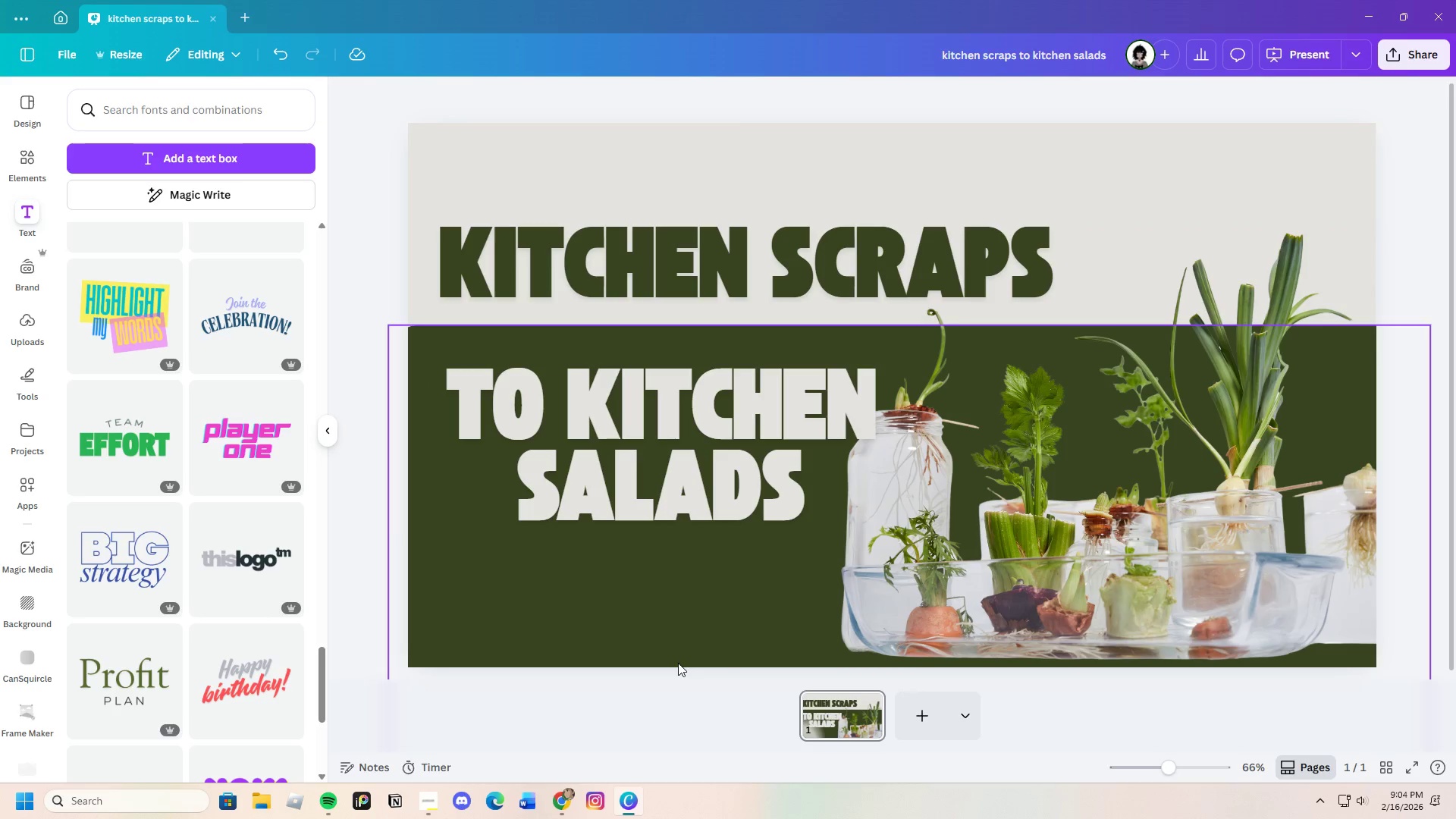 
wait(37.48)
 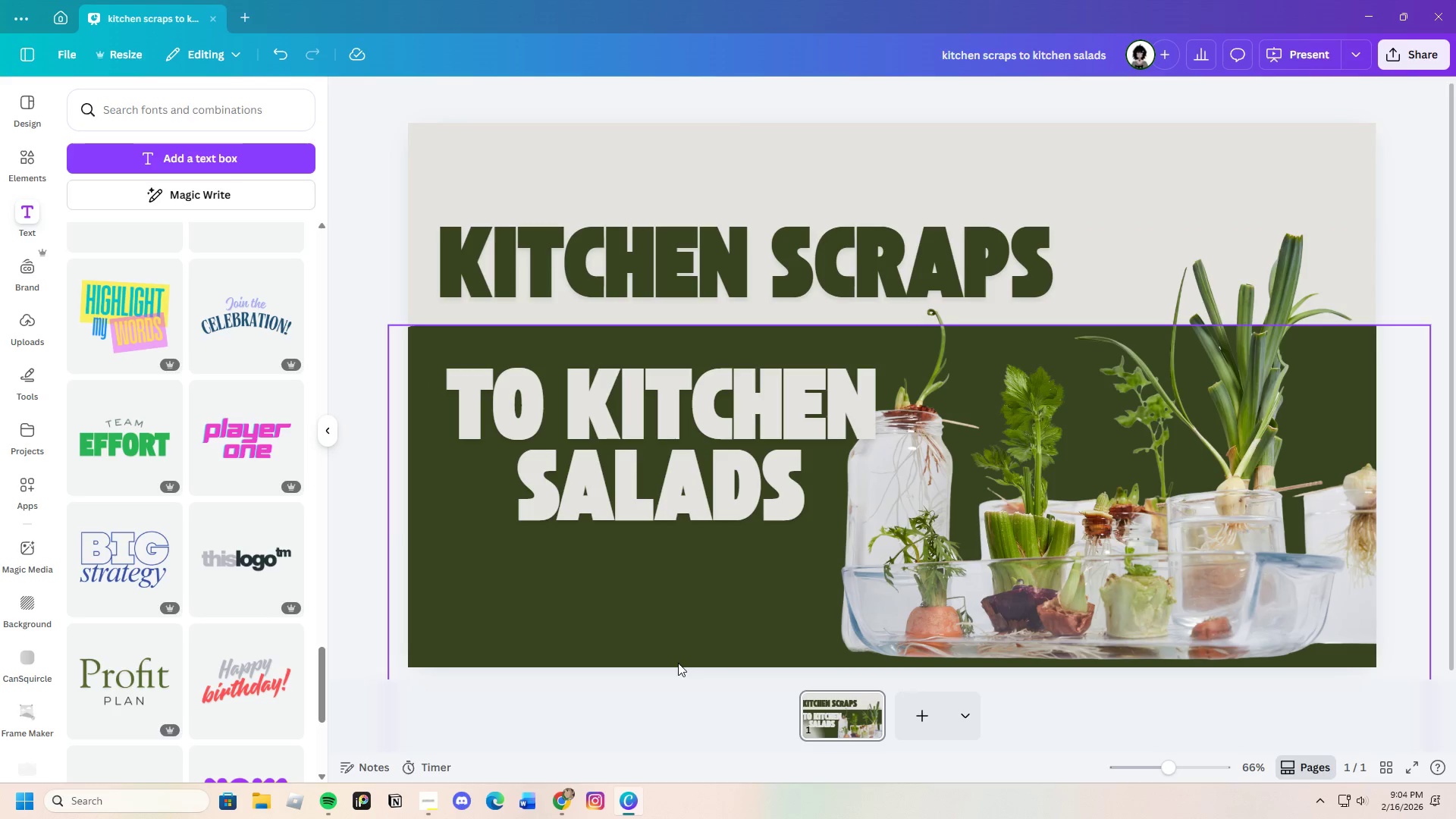 
left_click([24, 165])
 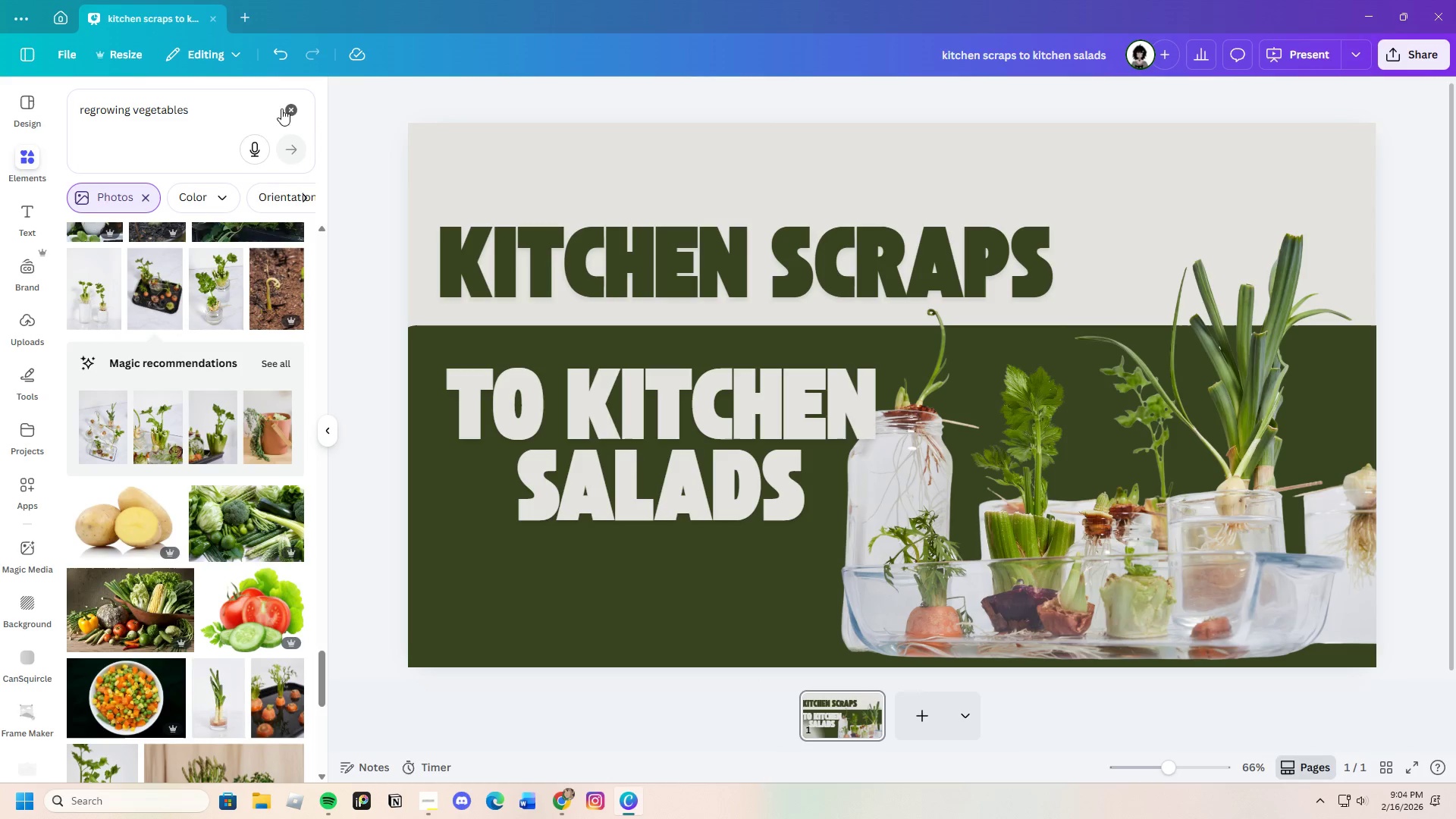 
left_click([297, 108])
 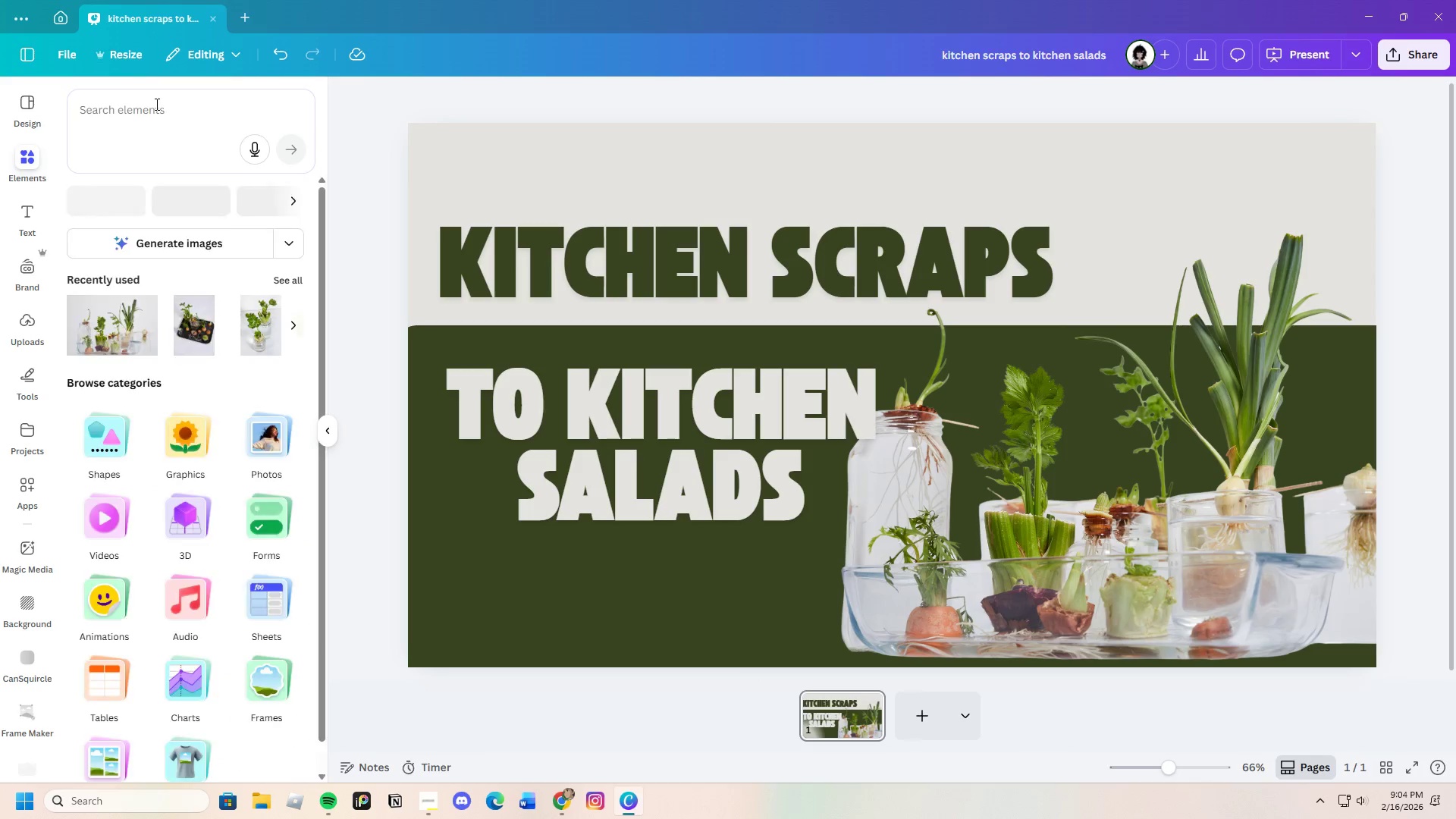 
left_click_drag(start_coordinate=[155, 104], to_coordinate=[161, 102])
 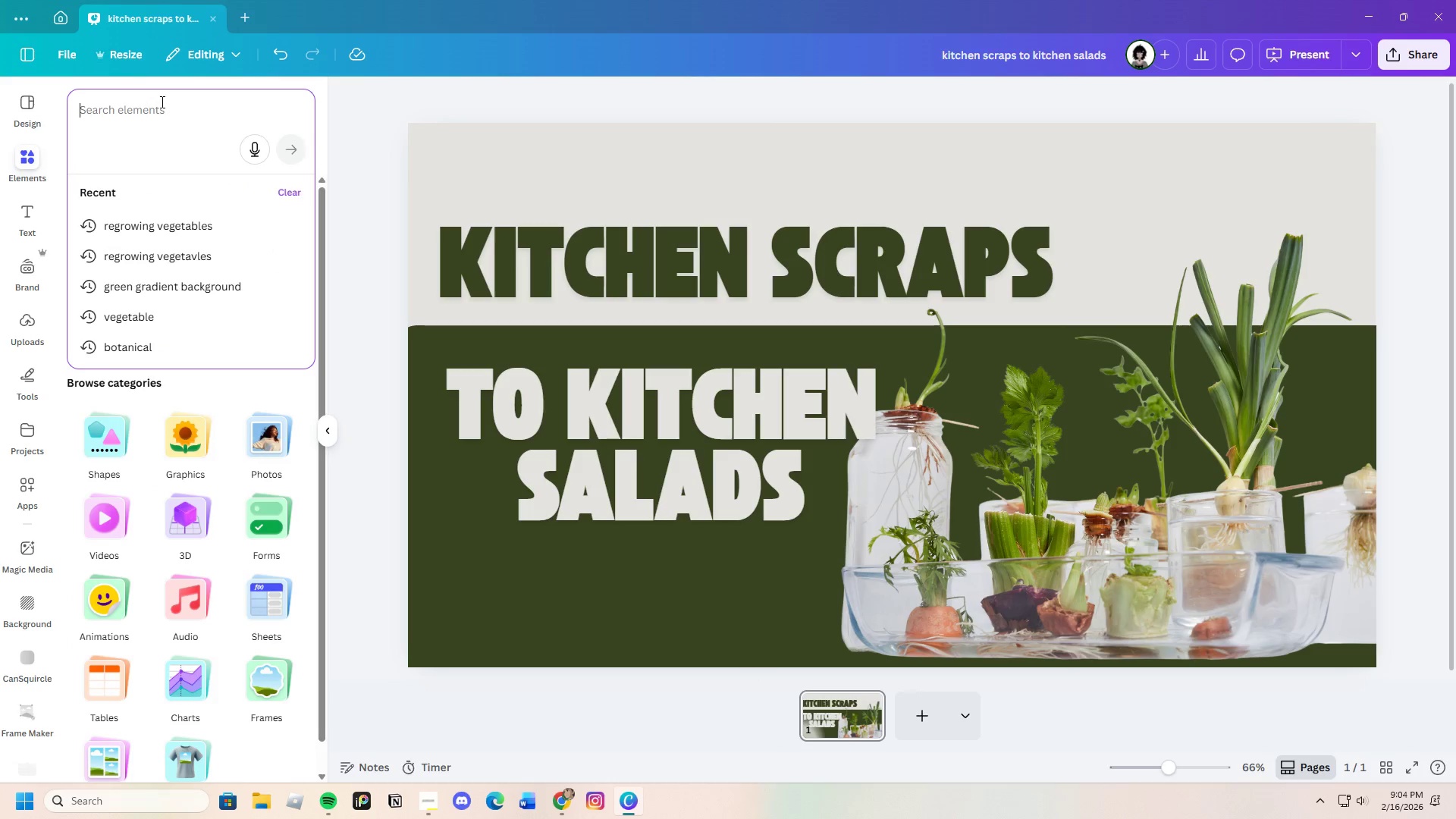 
type(vegetable)
 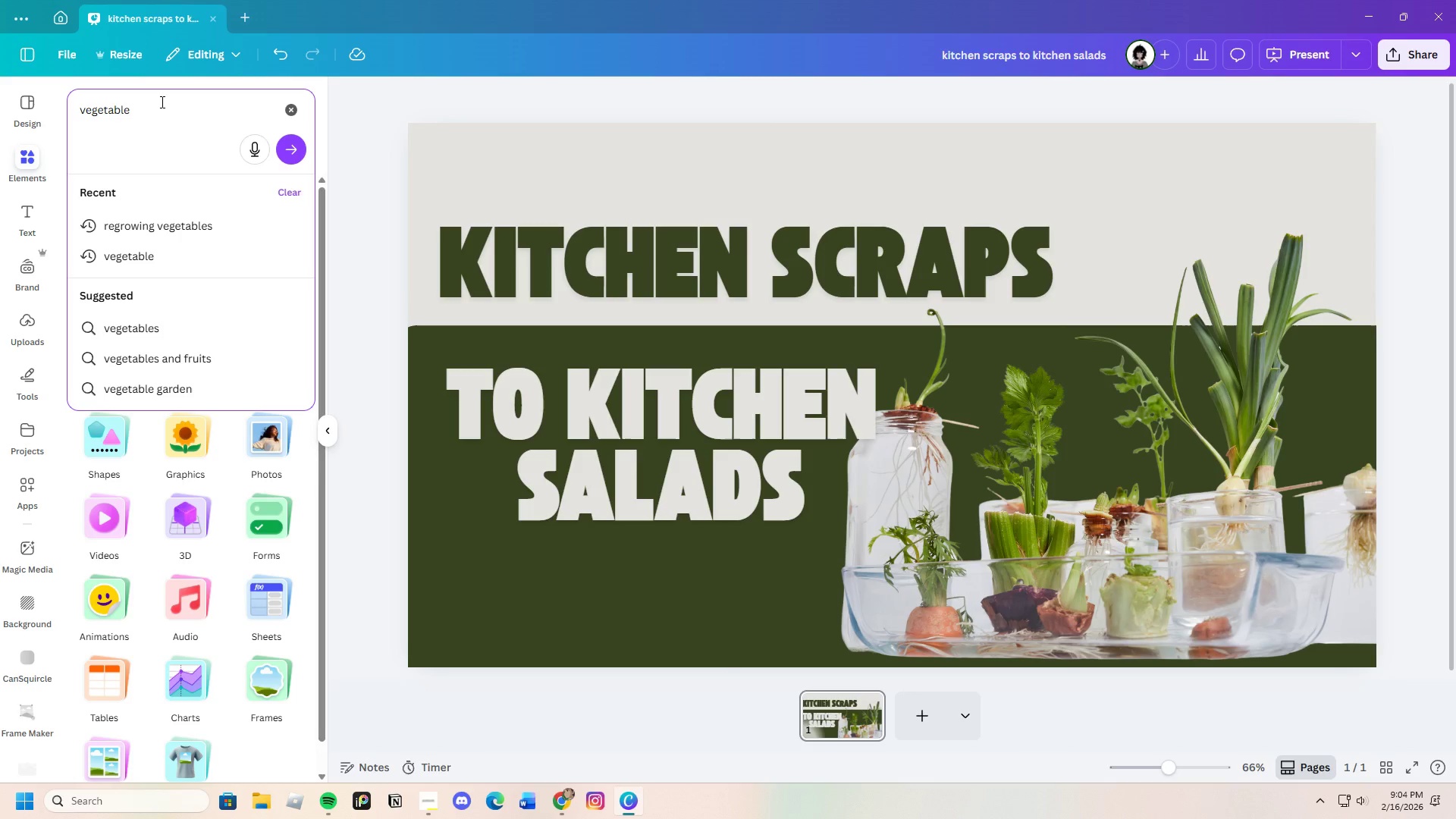 
key(Enter)
 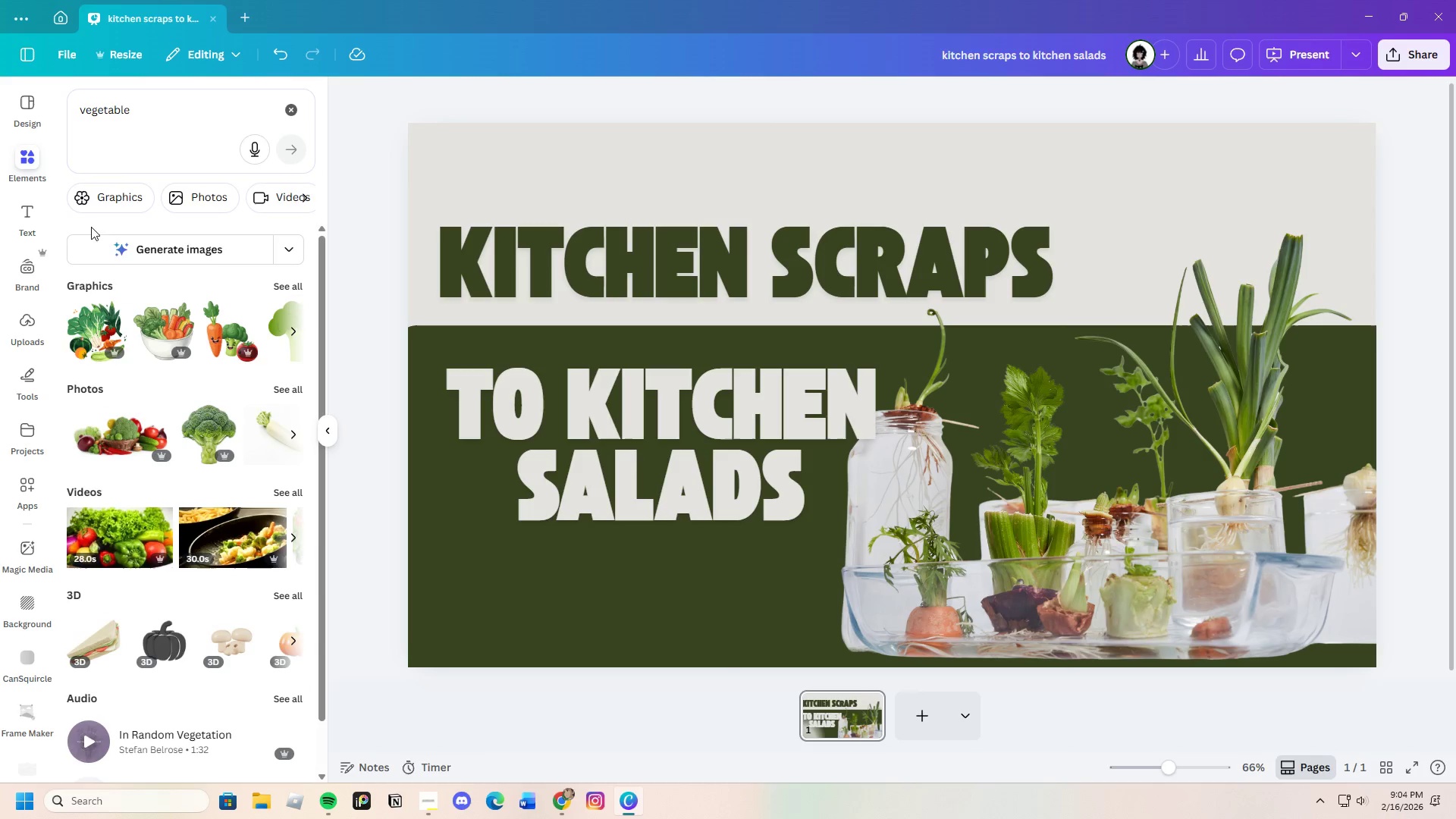 
left_click([93, 199])
 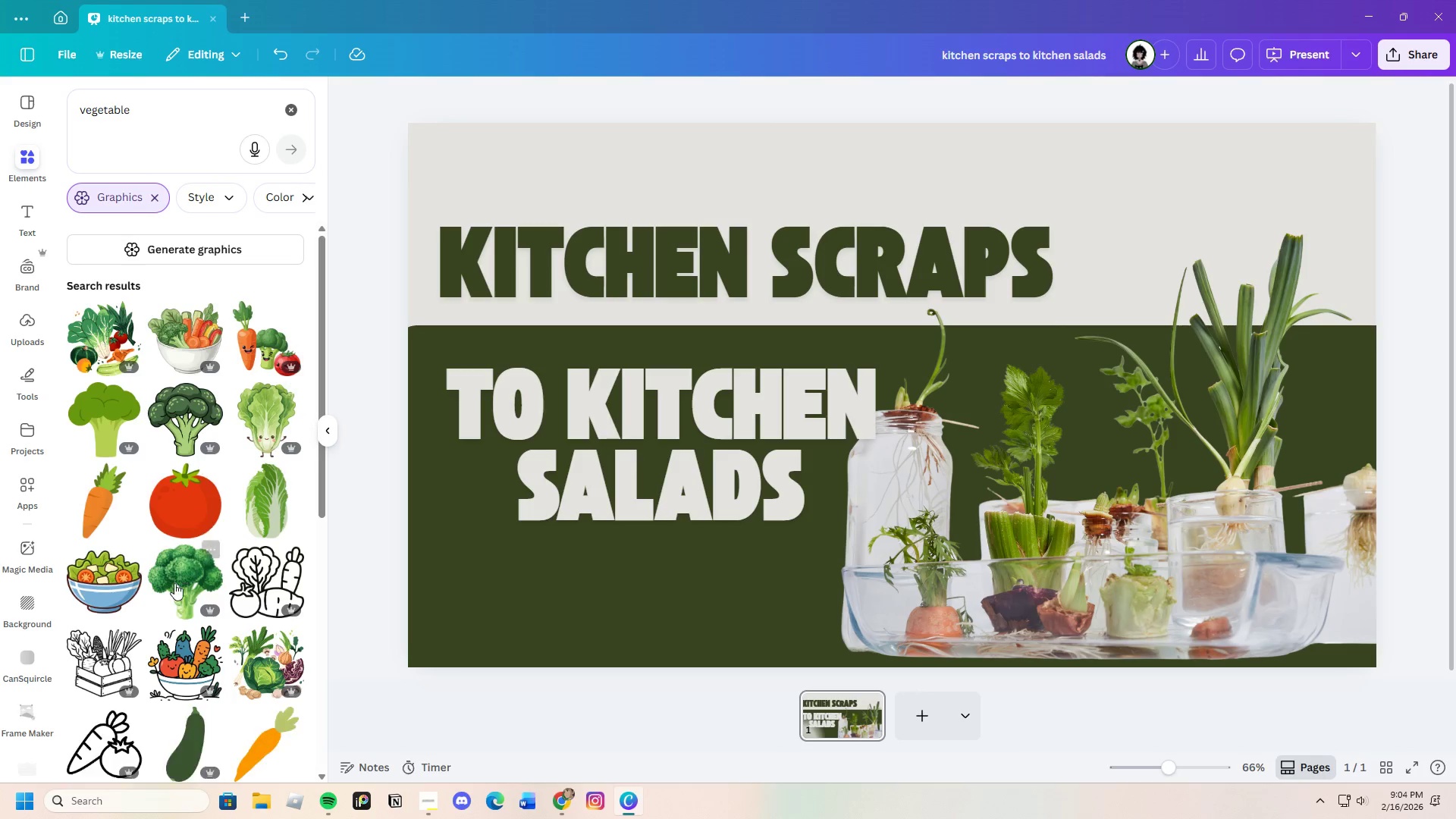 
scroll: coordinate [174, 591], scroll_direction: down, amount: 14.0
 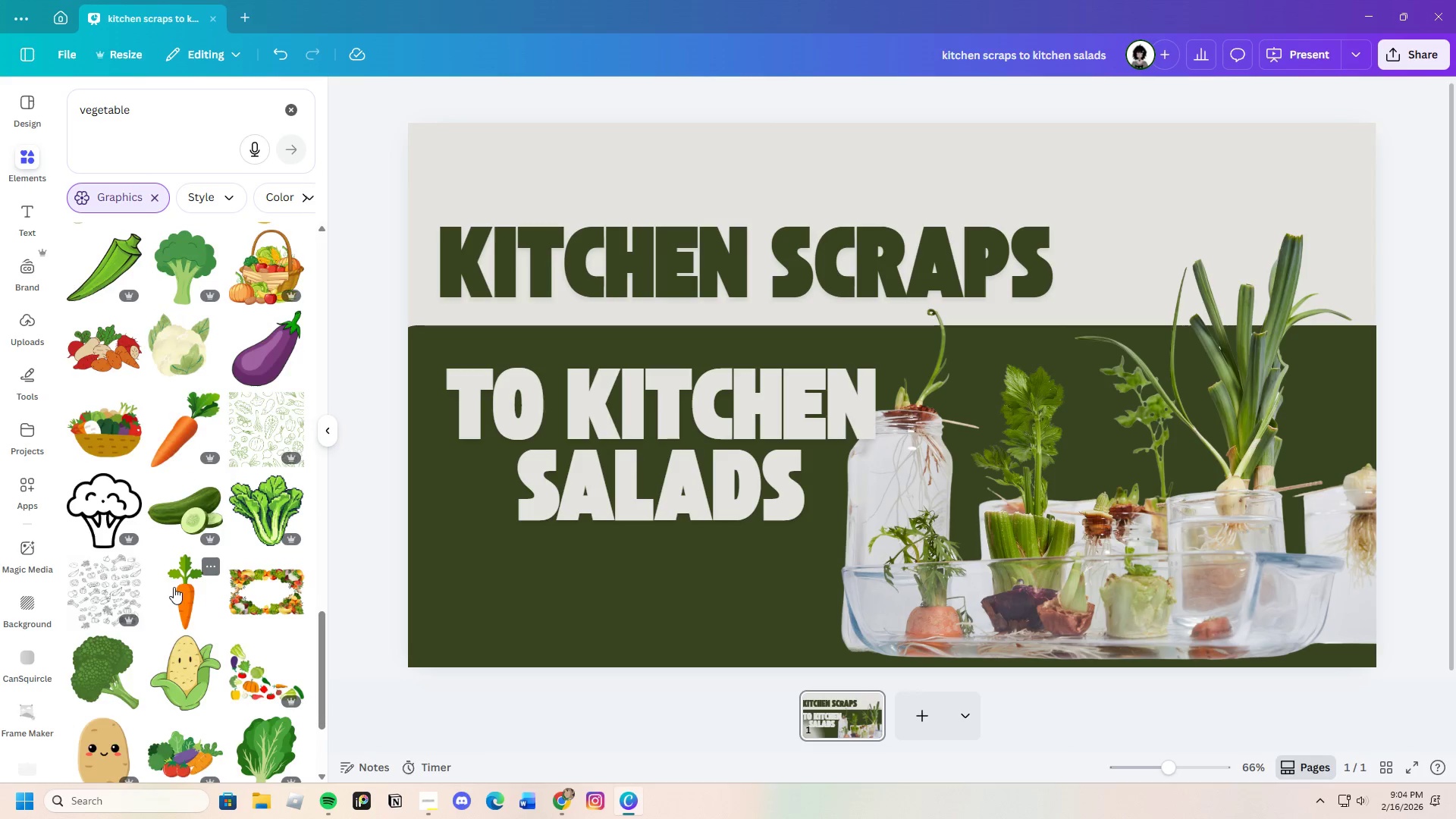 
scroll: coordinate [174, 587], scroll_direction: none, amount: 0.0
 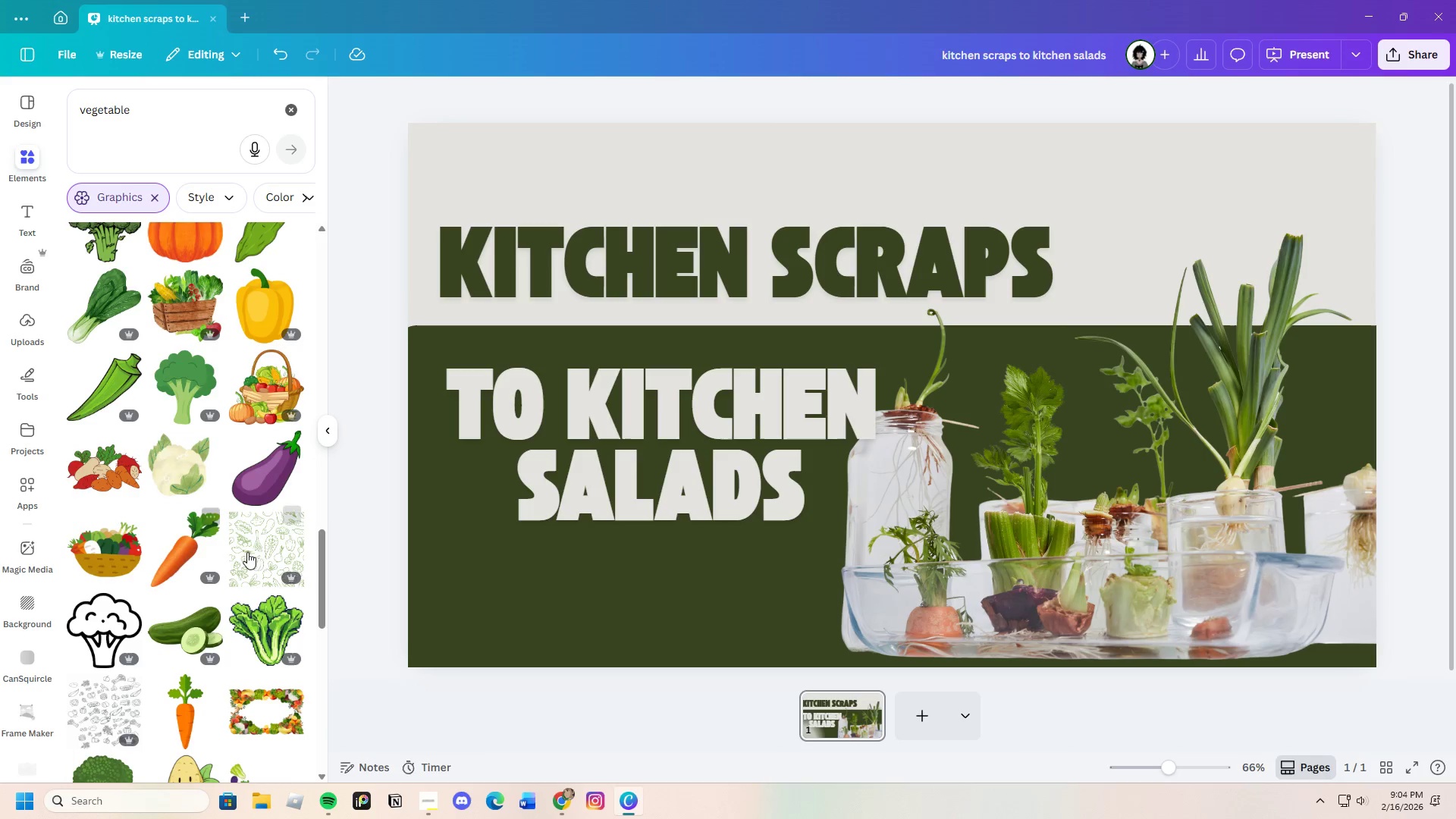 
left_click([258, 549])
 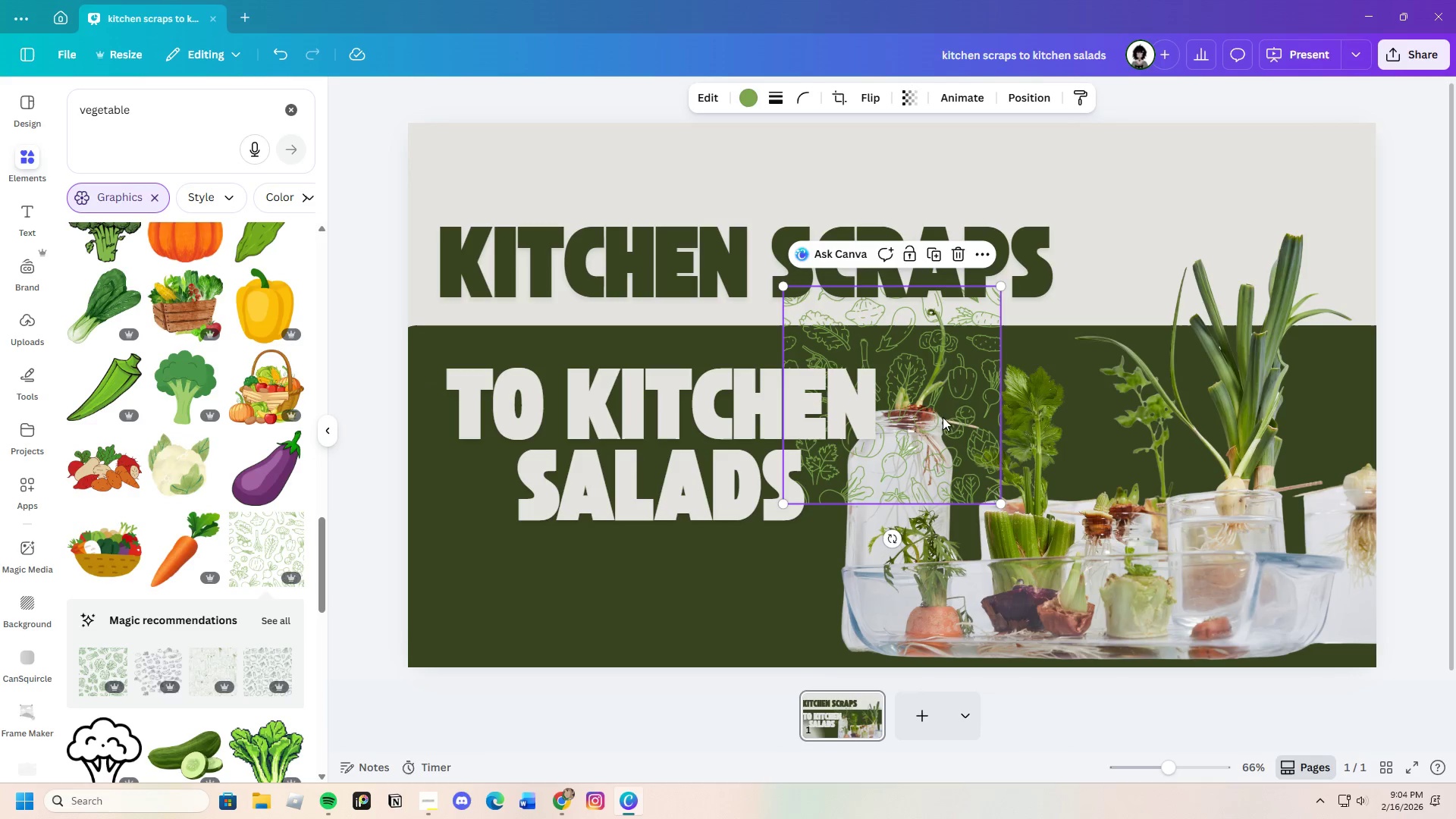 
left_click_drag(start_coordinate=[966, 403], to_coordinate=[560, 254])
 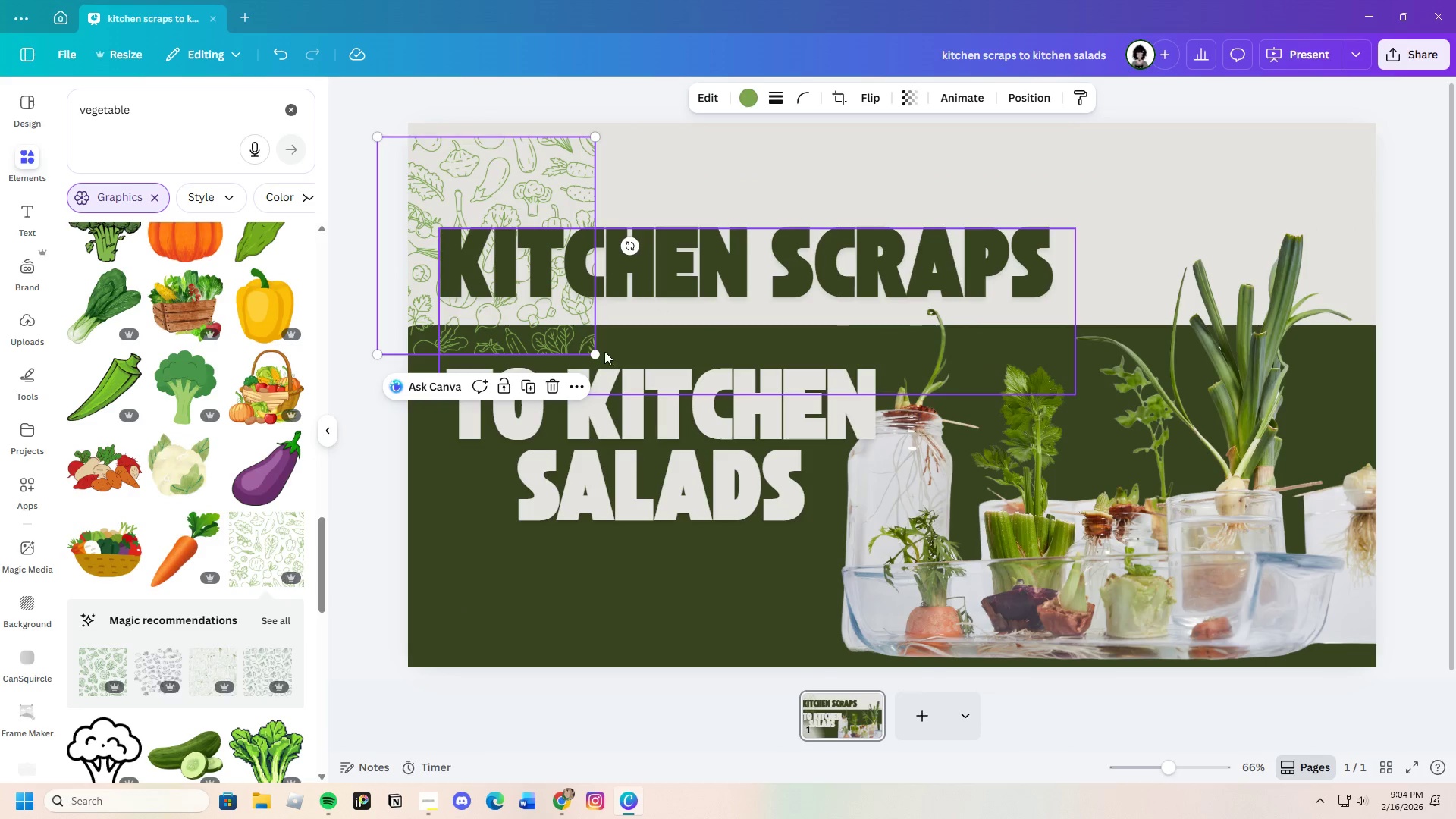 
left_click_drag(start_coordinate=[592, 350], to_coordinate=[1415, 370])
 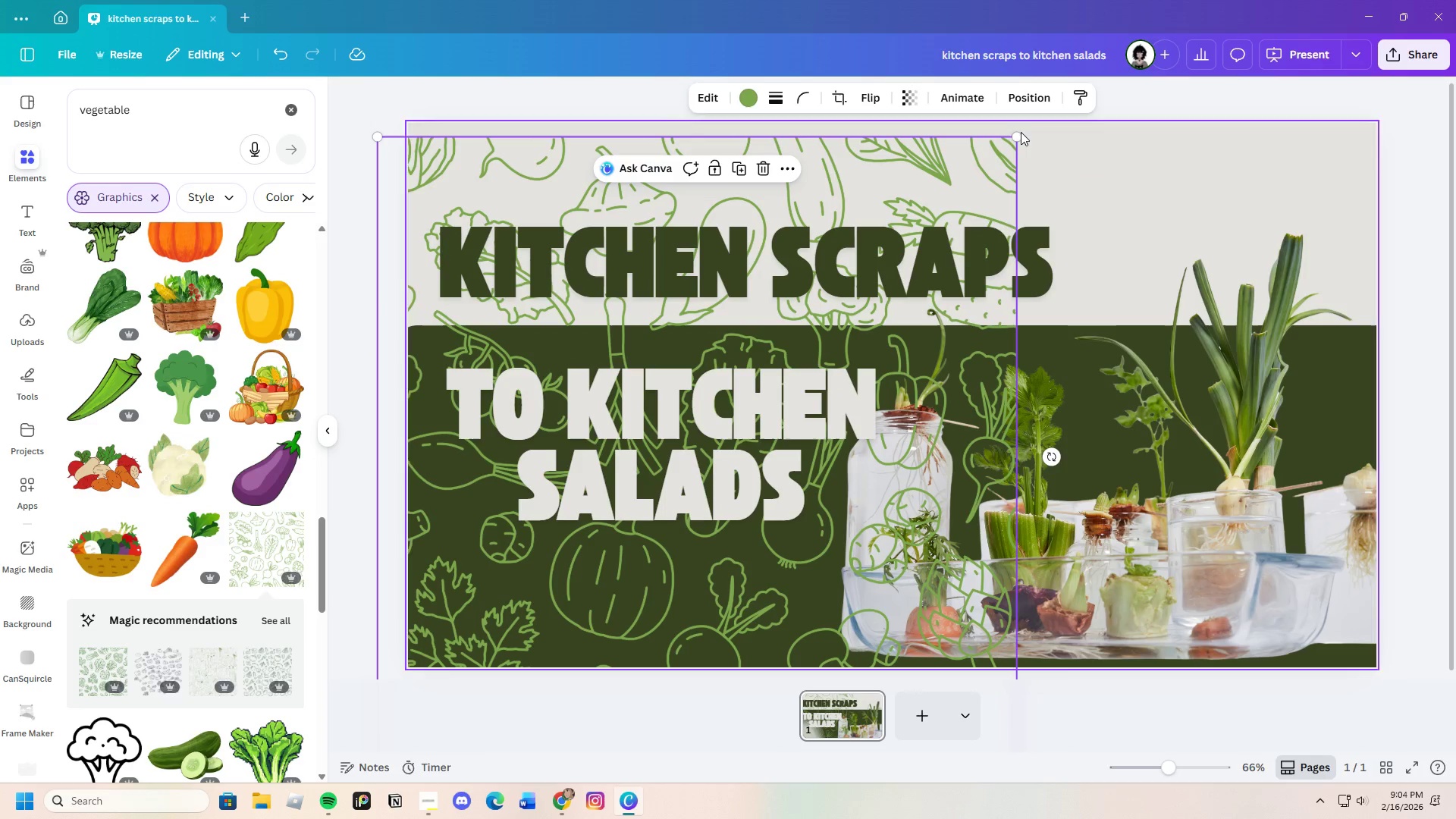 
left_click_drag(start_coordinate=[1019, 133], to_coordinate=[1454, 141])
 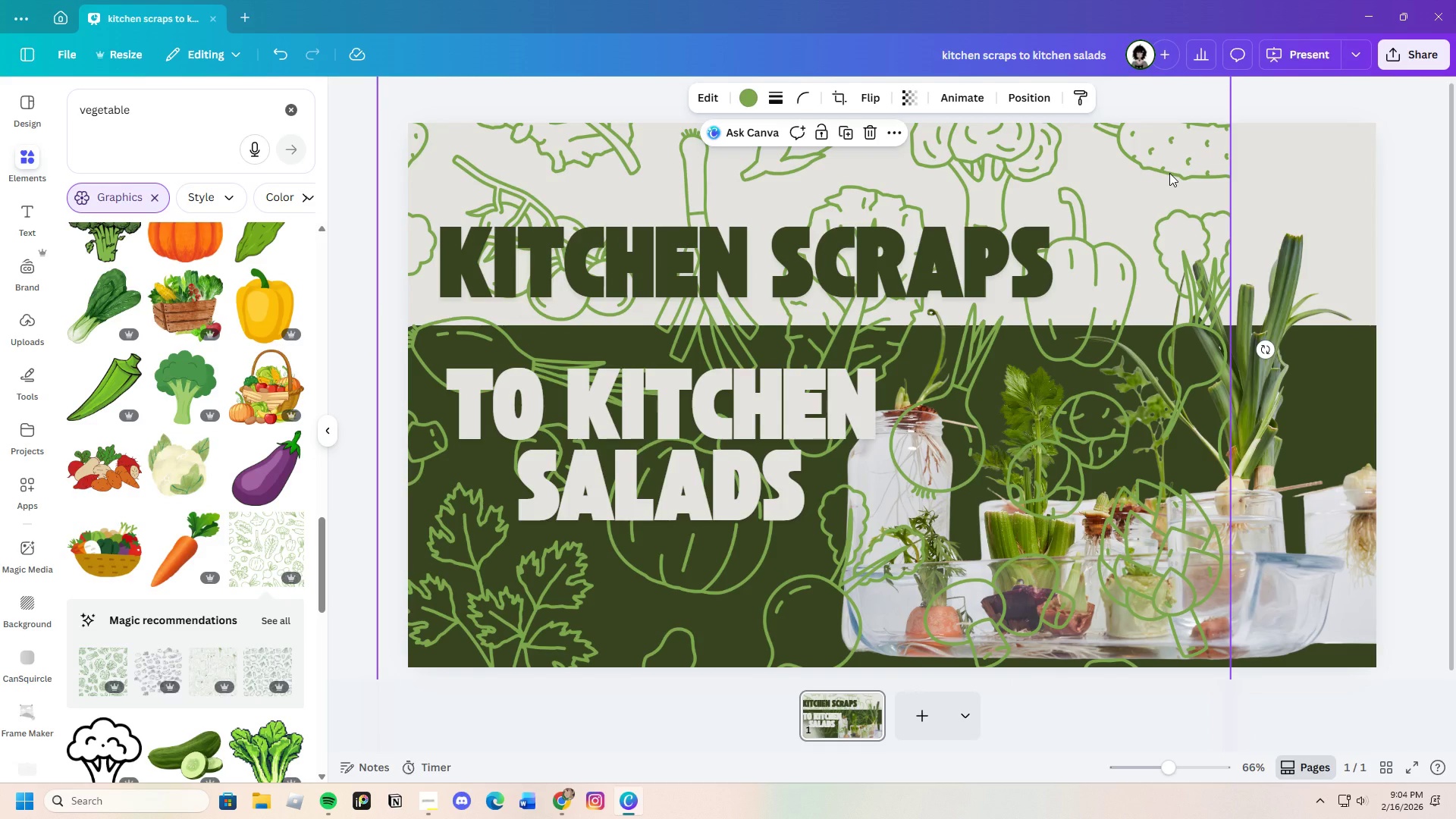 
left_click_drag(start_coordinate=[1169, 173], to_coordinate=[1073, 165])
 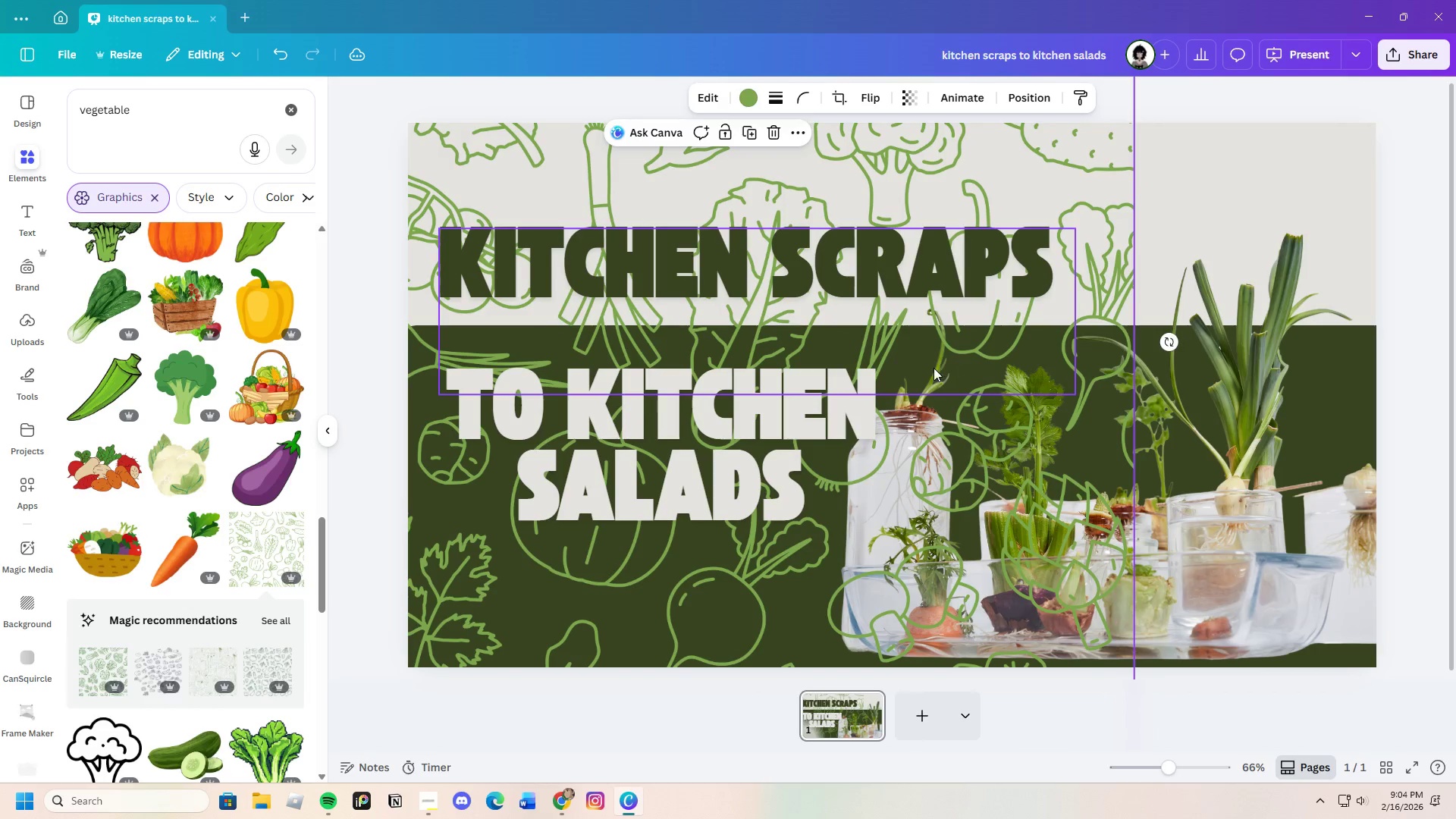 
scroll: coordinate [930, 368], scroll_direction: down, amount: 3.0
 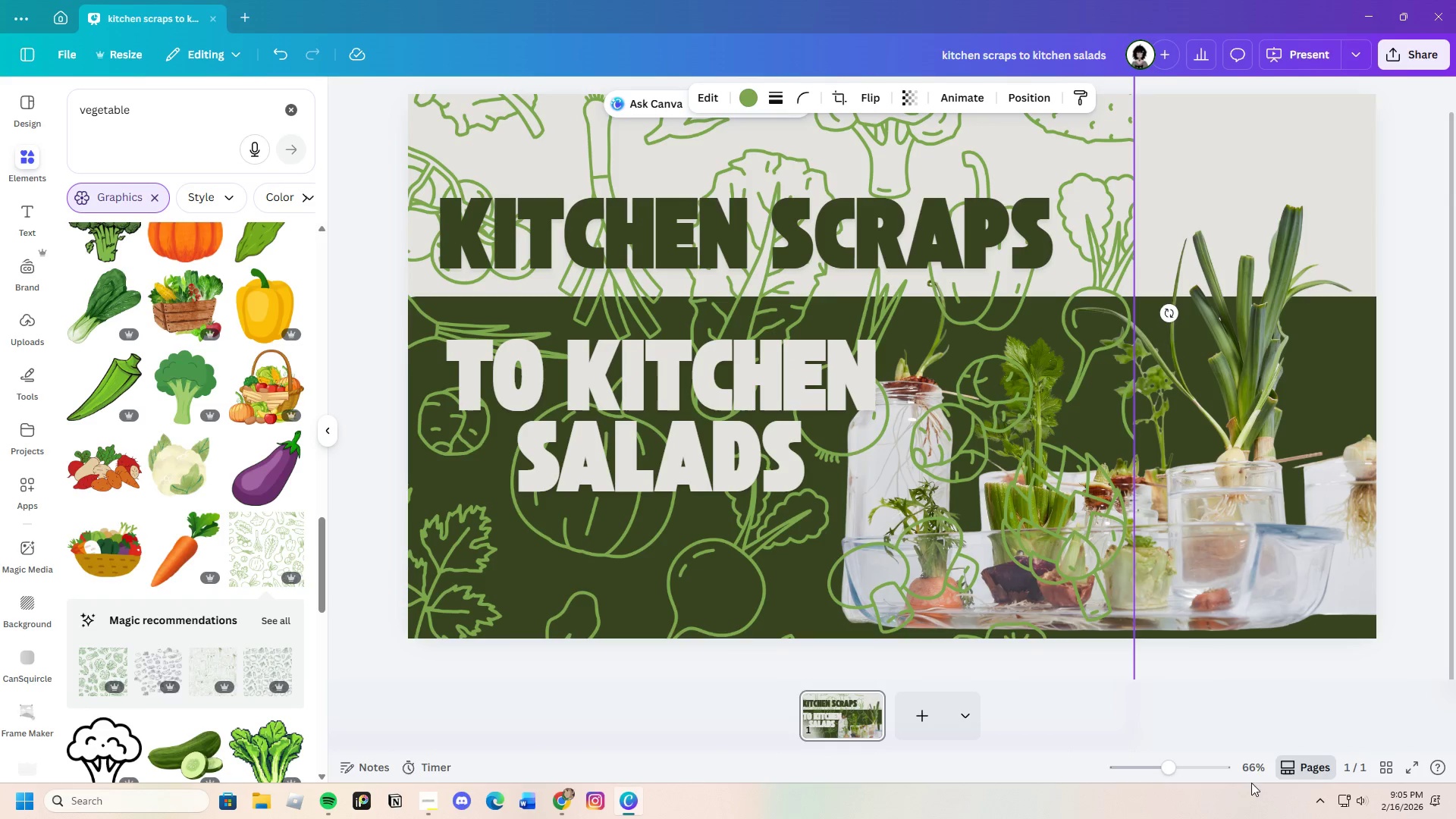 
left_click_drag(start_coordinate=[1168, 766], to_coordinate=[1145, 766])
 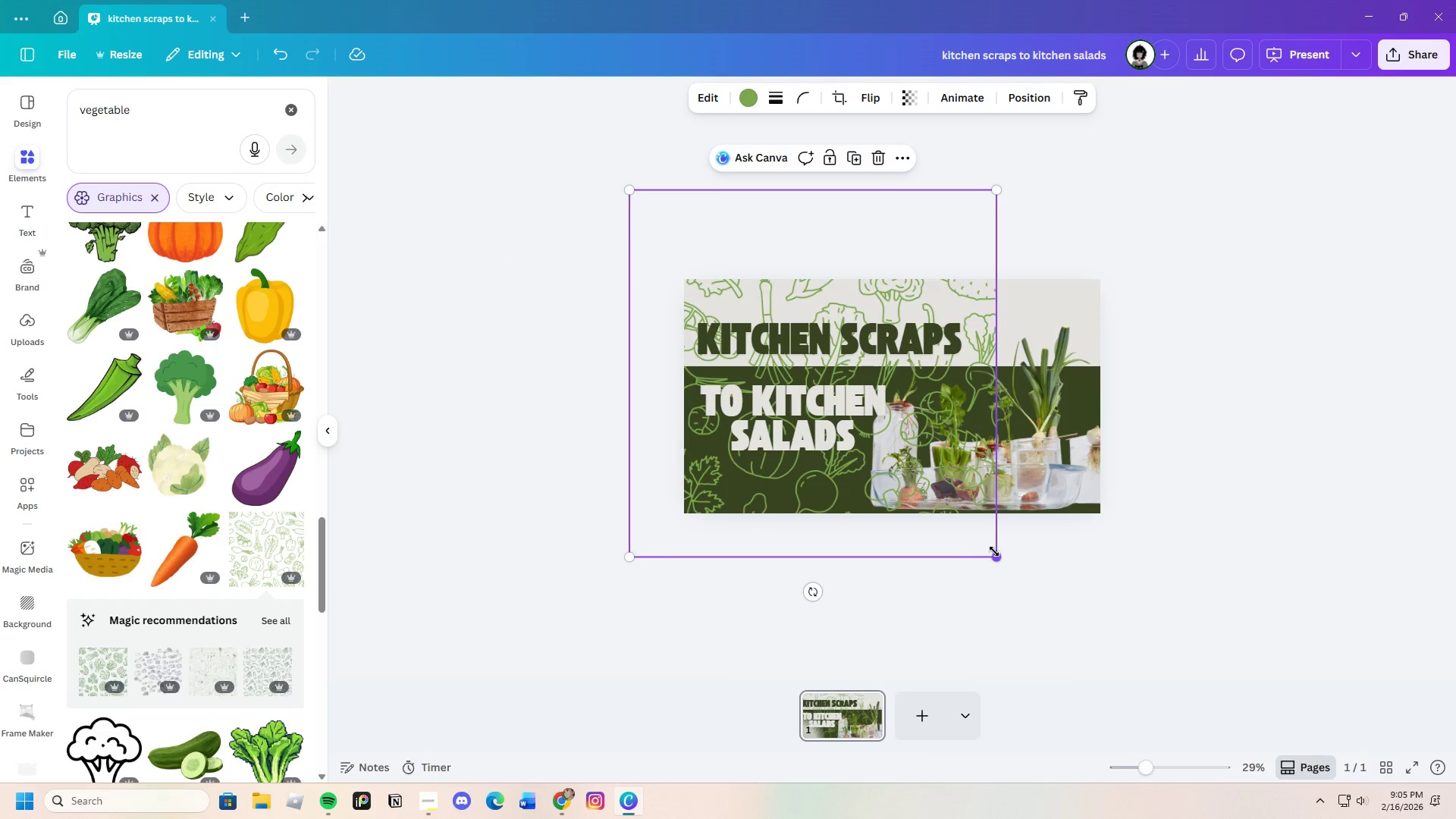 
left_click_drag(start_coordinate=[998, 553], to_coordinate=[1209, 616])
 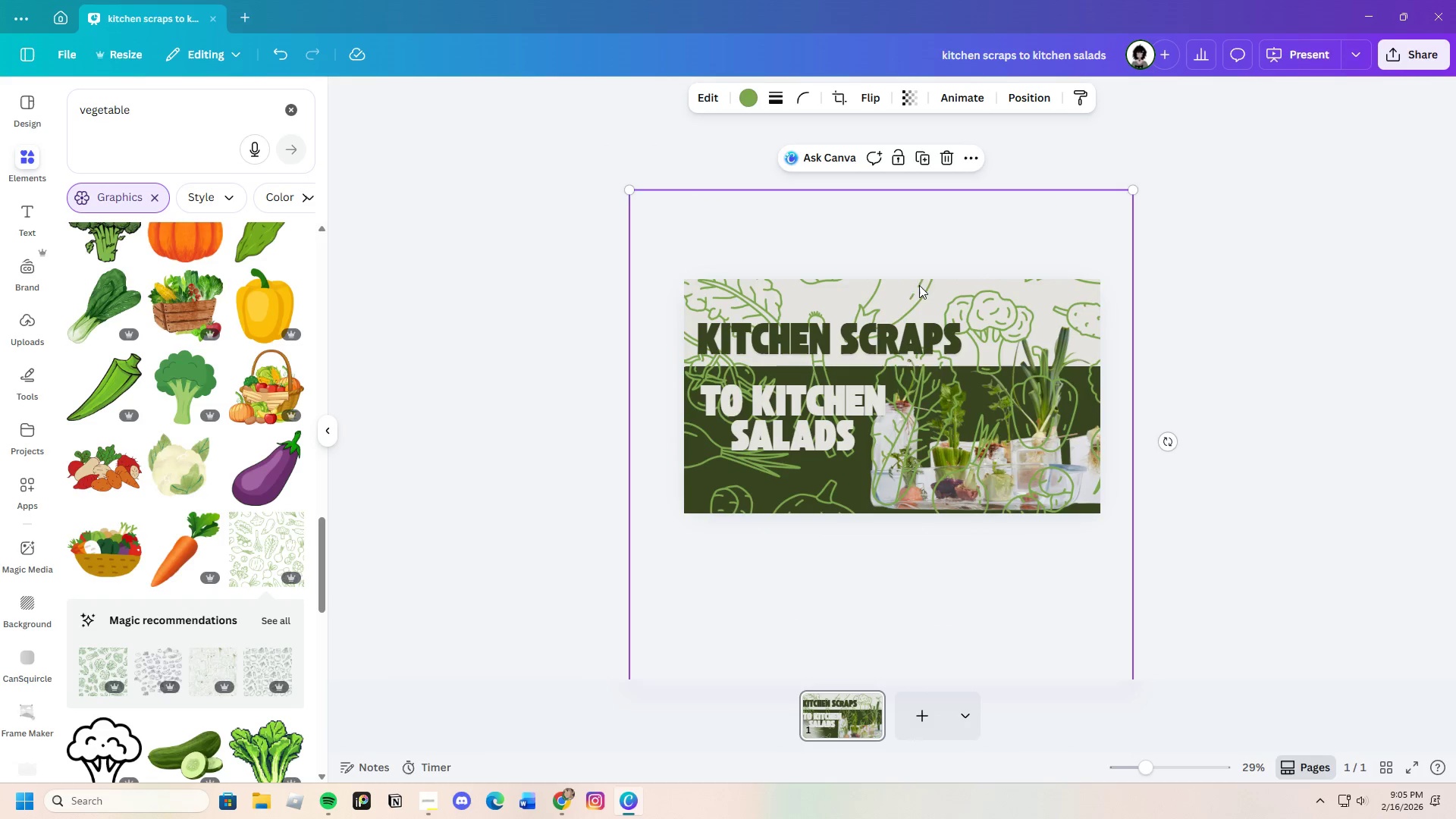 
left_click_drag(start_coordinate=[923, 281], to_coordinate=[974, 74])
 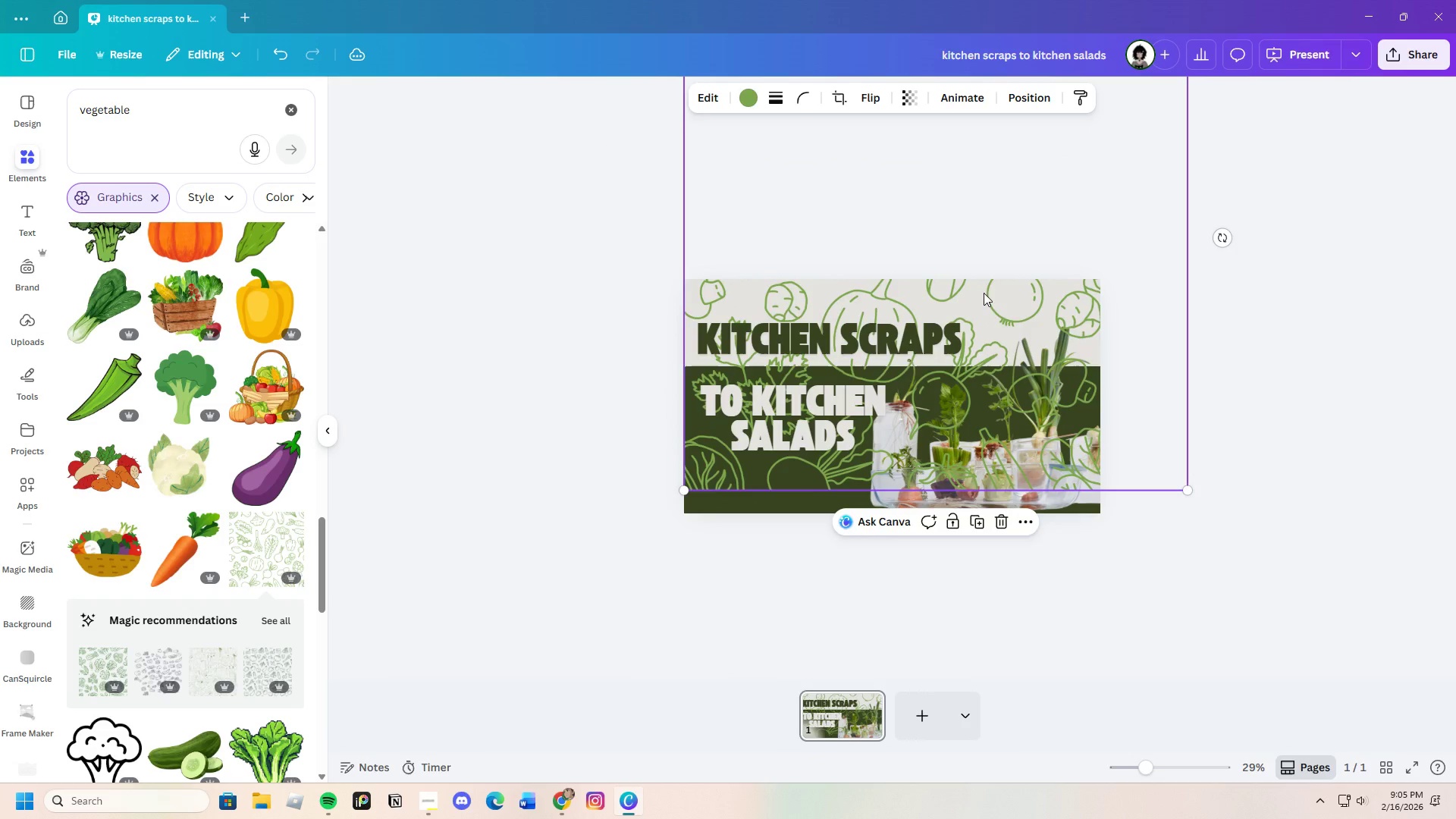 
left_click_drag(start_coordinate=[983, 290], to_coordinate=[971, 176])
 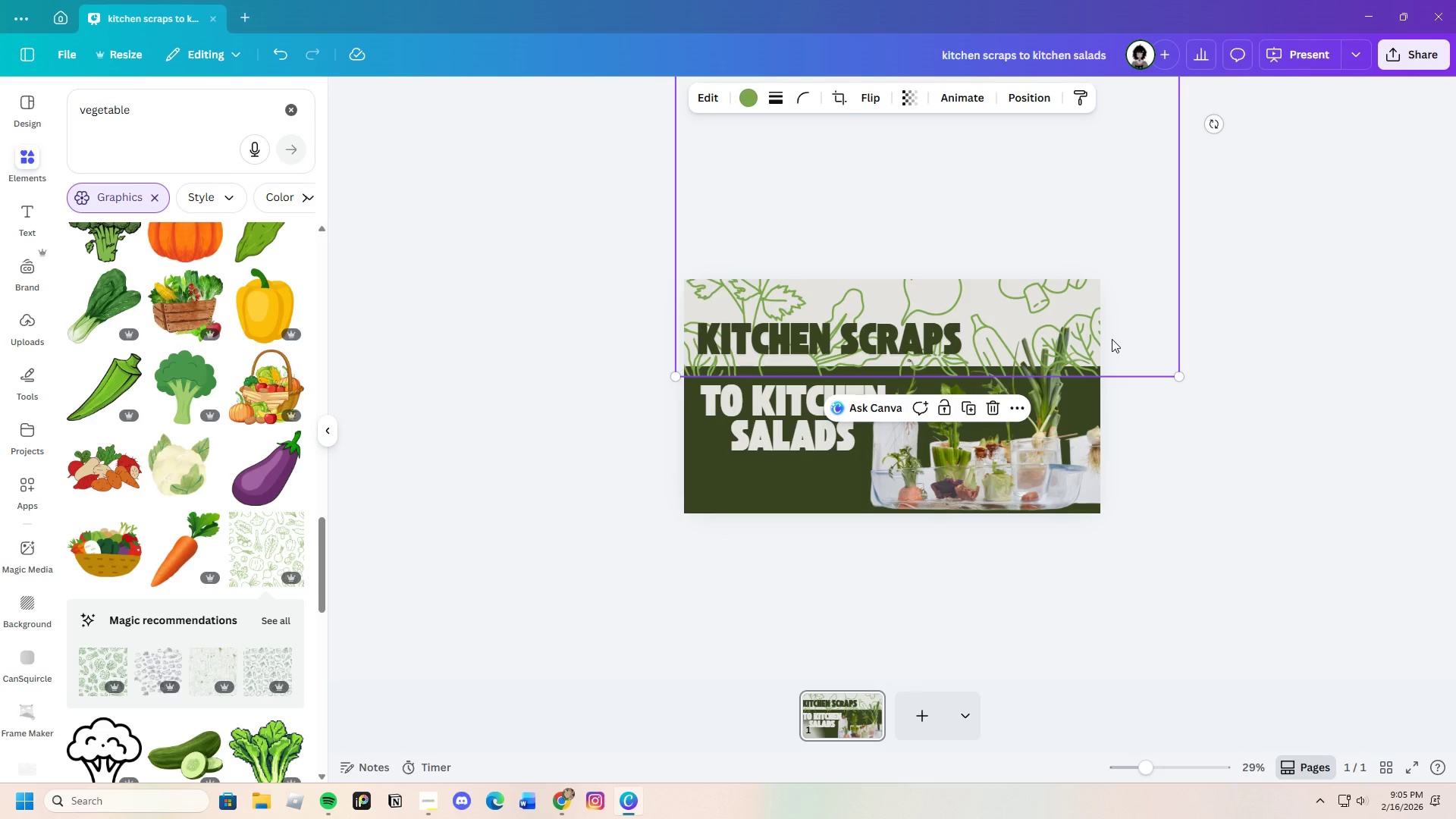 
scroll: coordinate [1112, 344], scroll_direction: up, amount: 2.0
 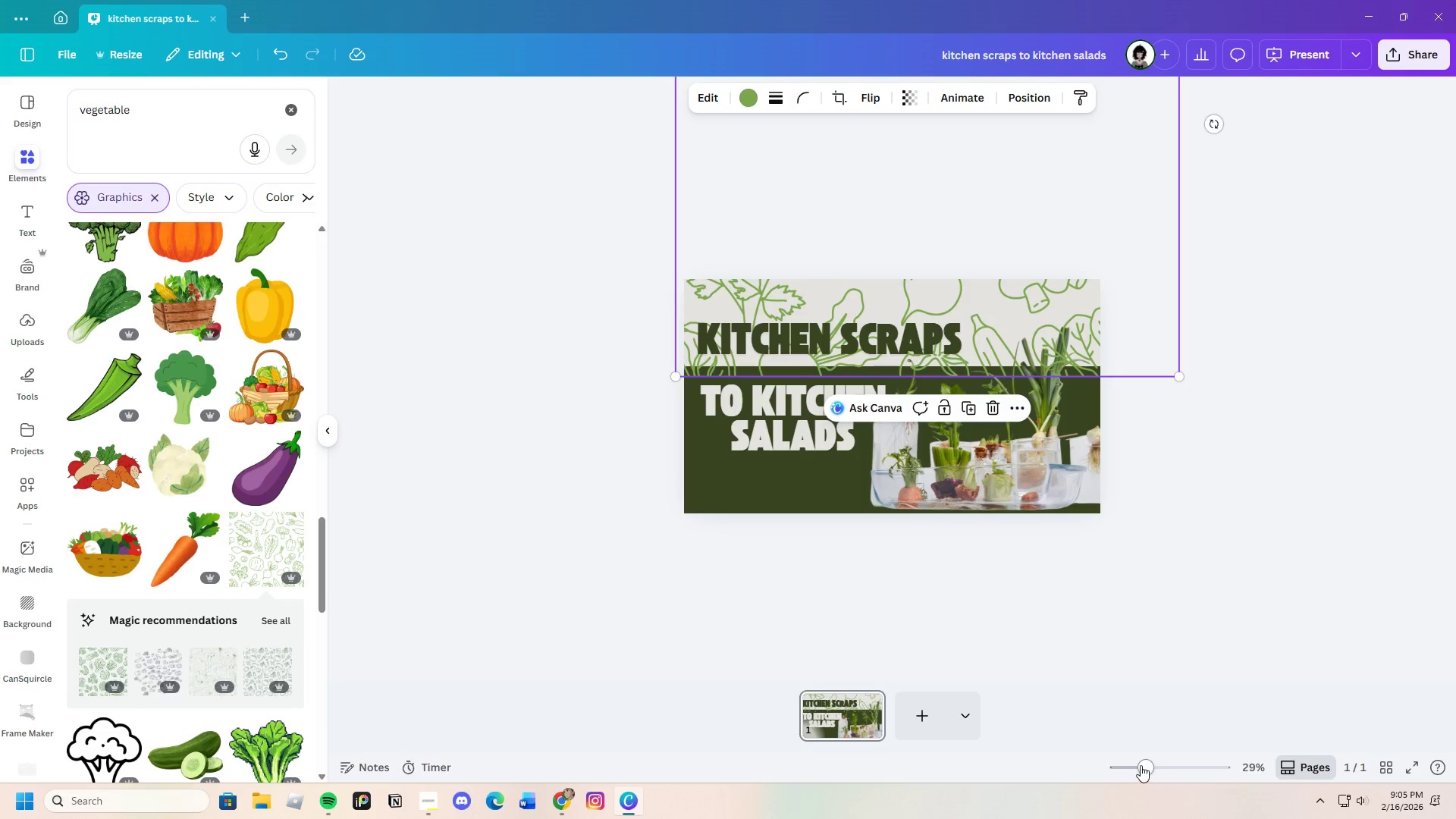 
left_click_drag(start_coordinate=[1143, 765], to_coordinate=[1136, 770])
 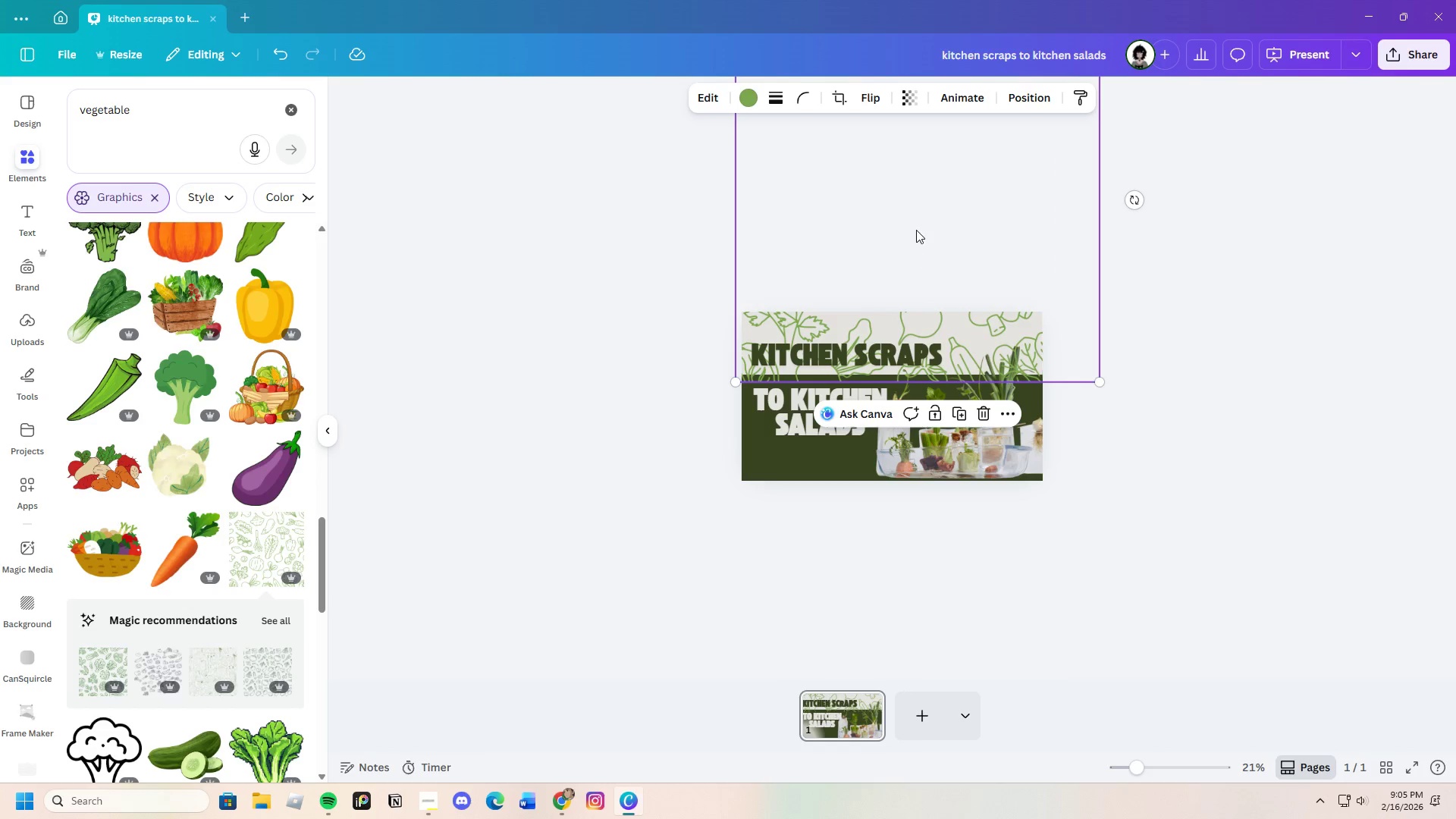 
left_click_drag(start_coordinate=[921, 227], to_coordinate=[895, 457])
 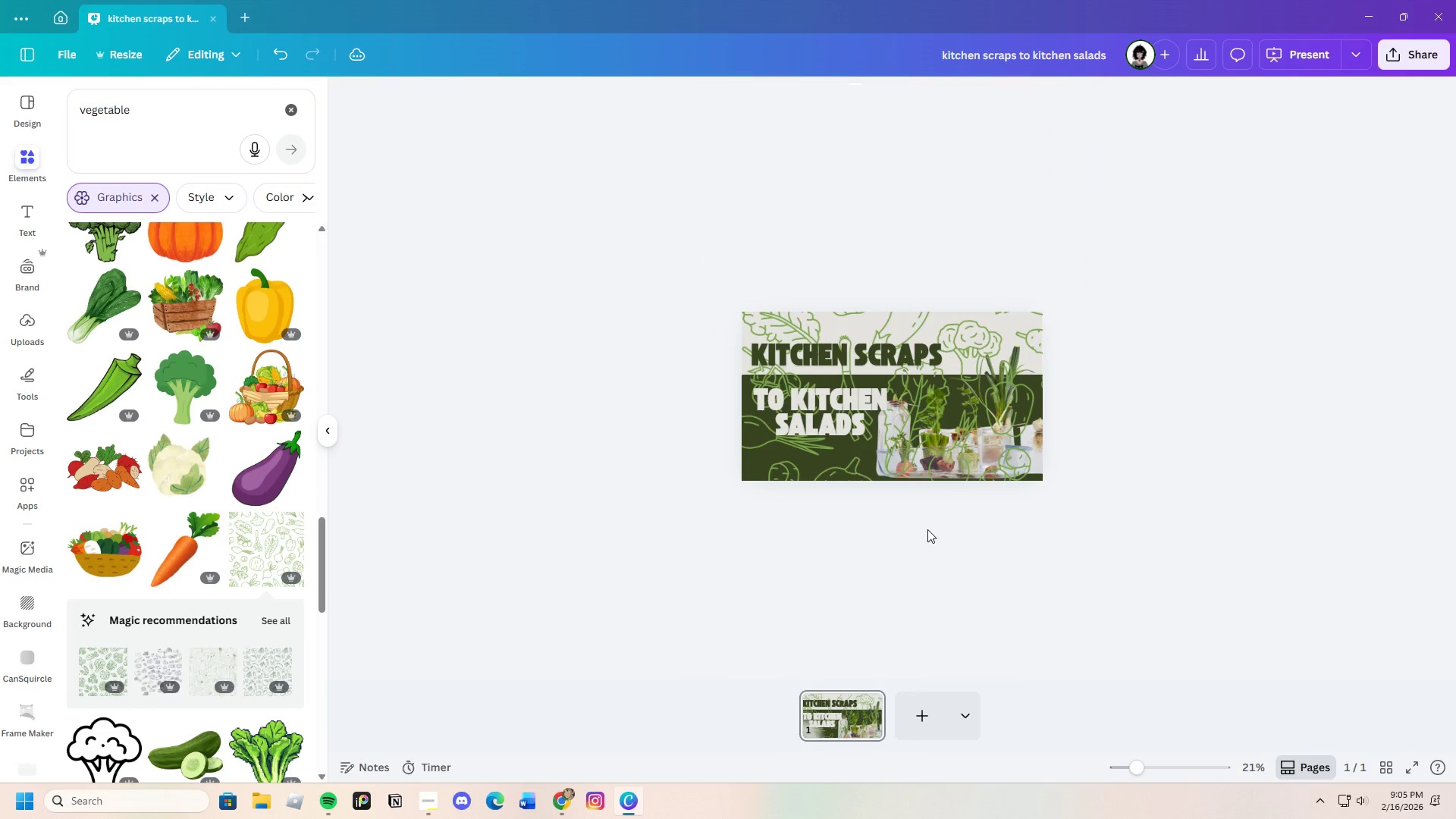 
double_click([927, 529])
 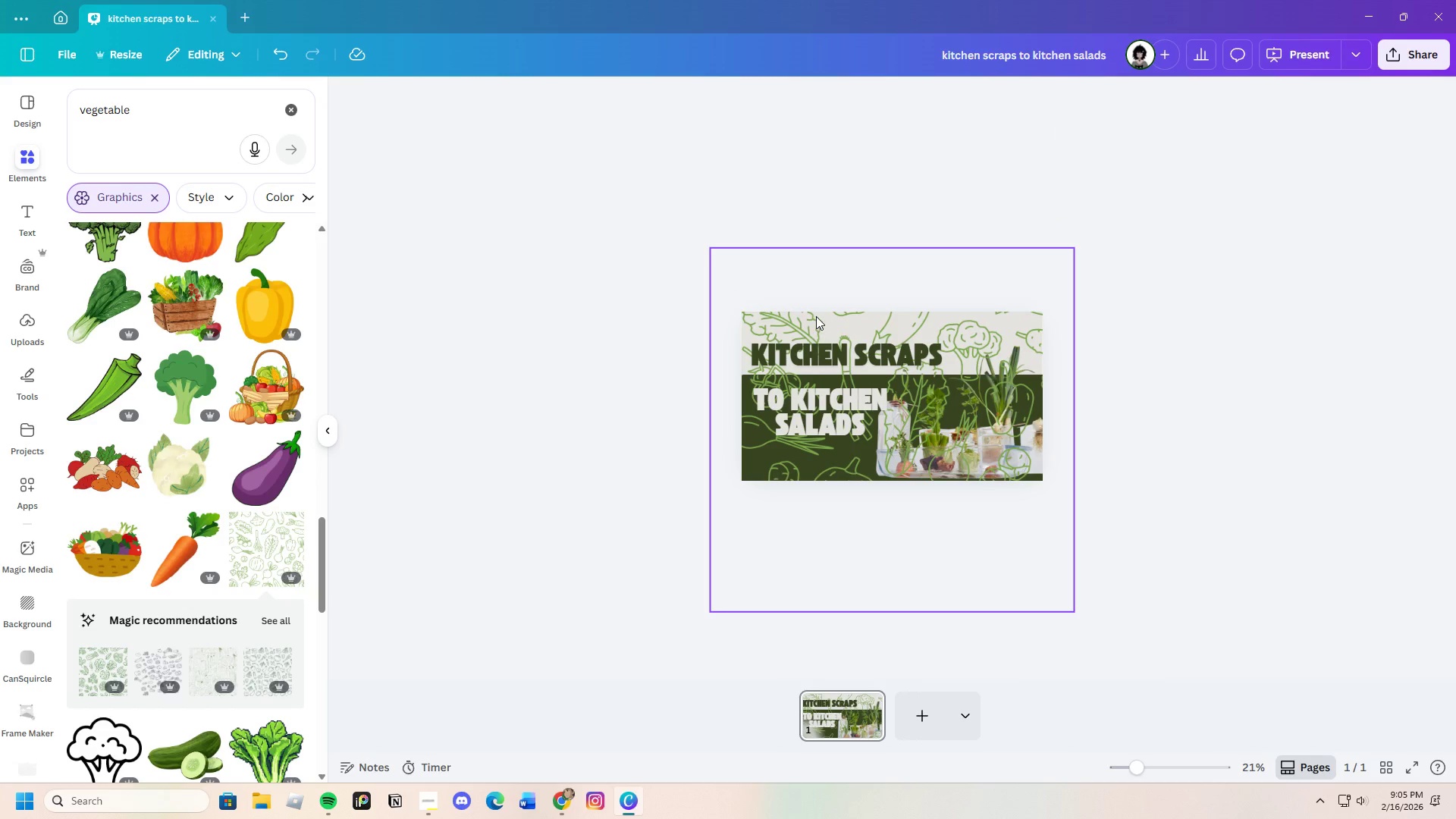 
double_click([816, 316])
 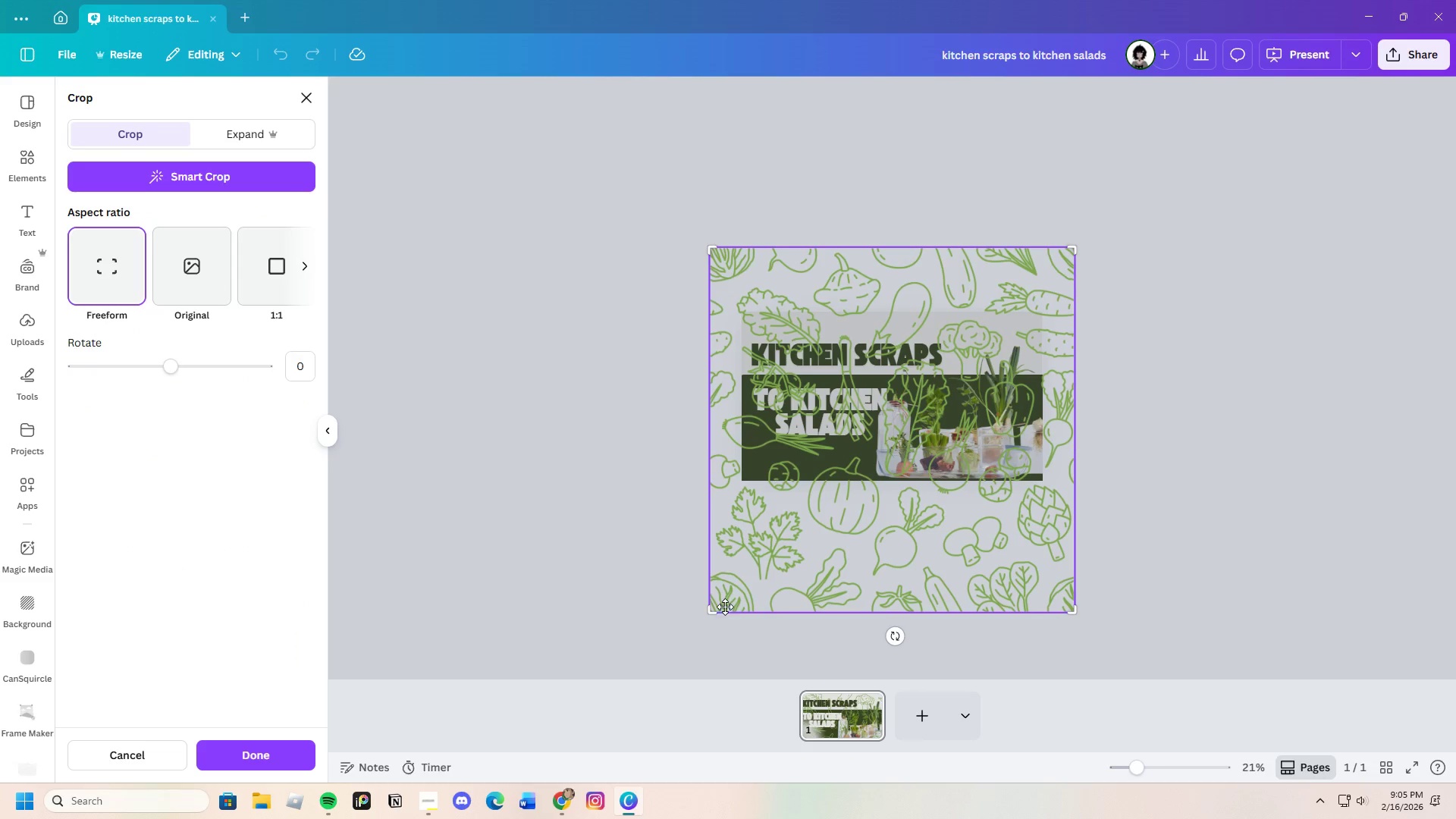 
left_click_drag(start_coordinate=[717, 607], to_coordinate=[654, 395])
 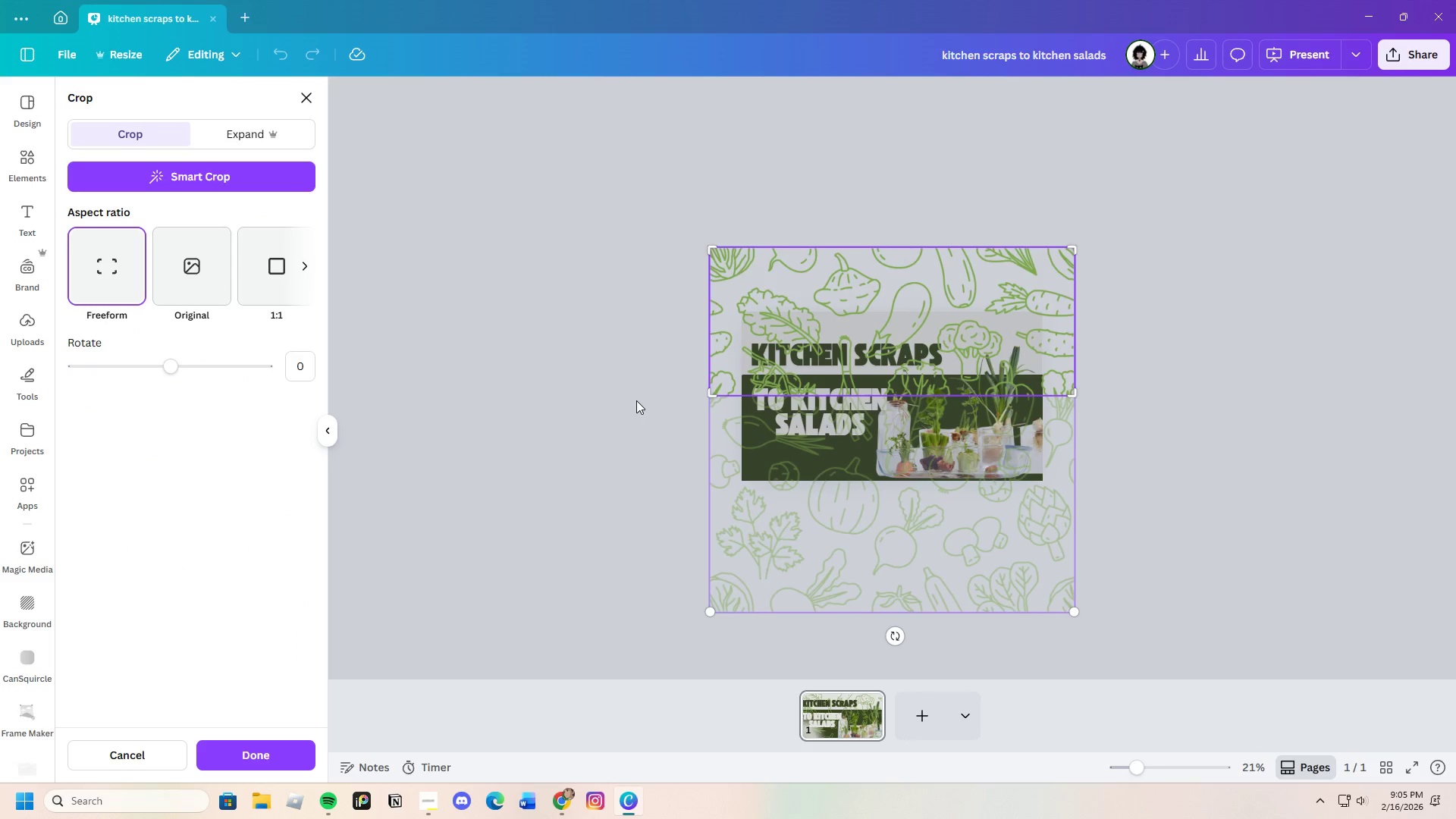 
key(Enter)
 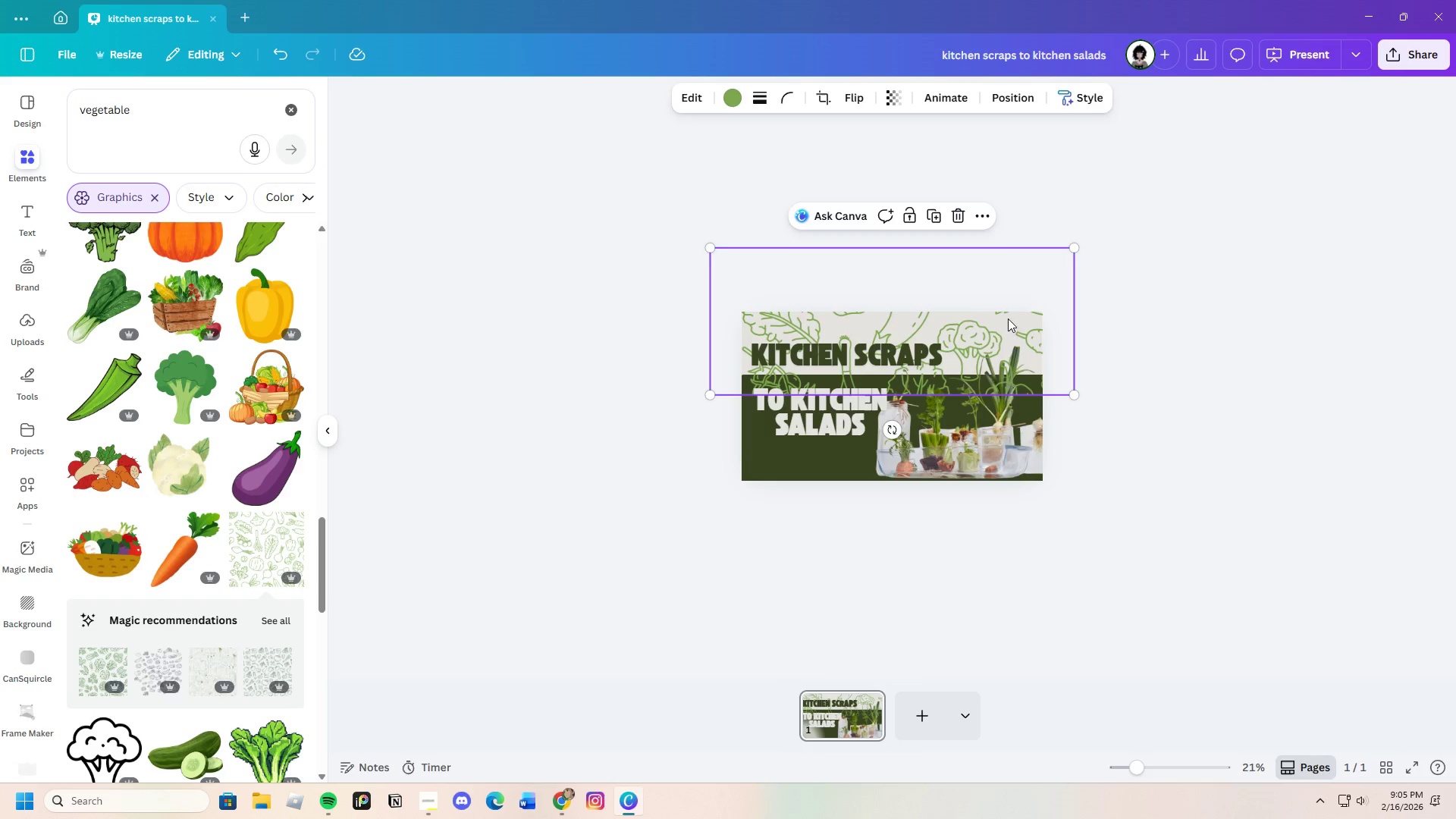 
right_click([974, 325])
 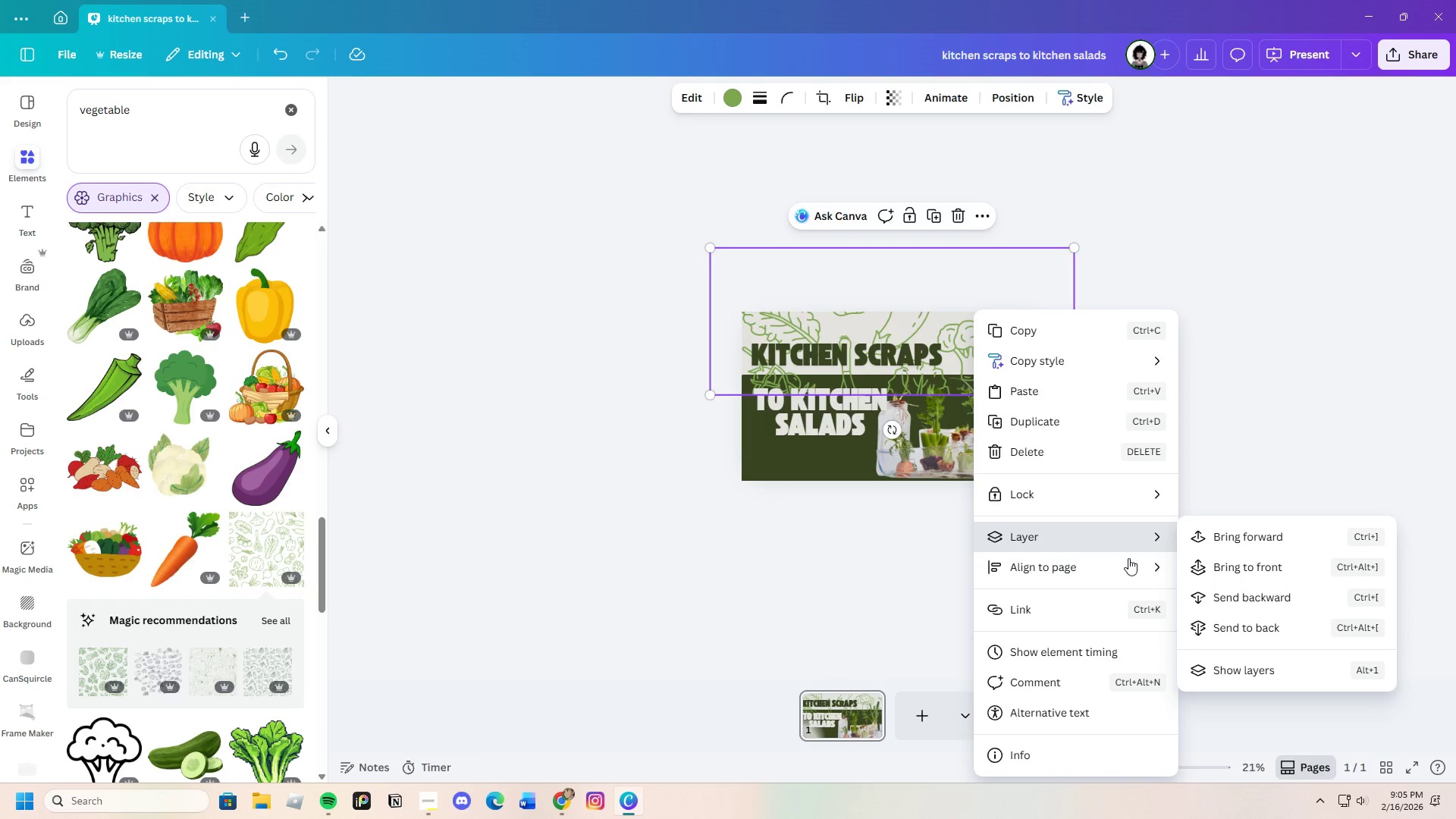 
left_click([1235, 592])
 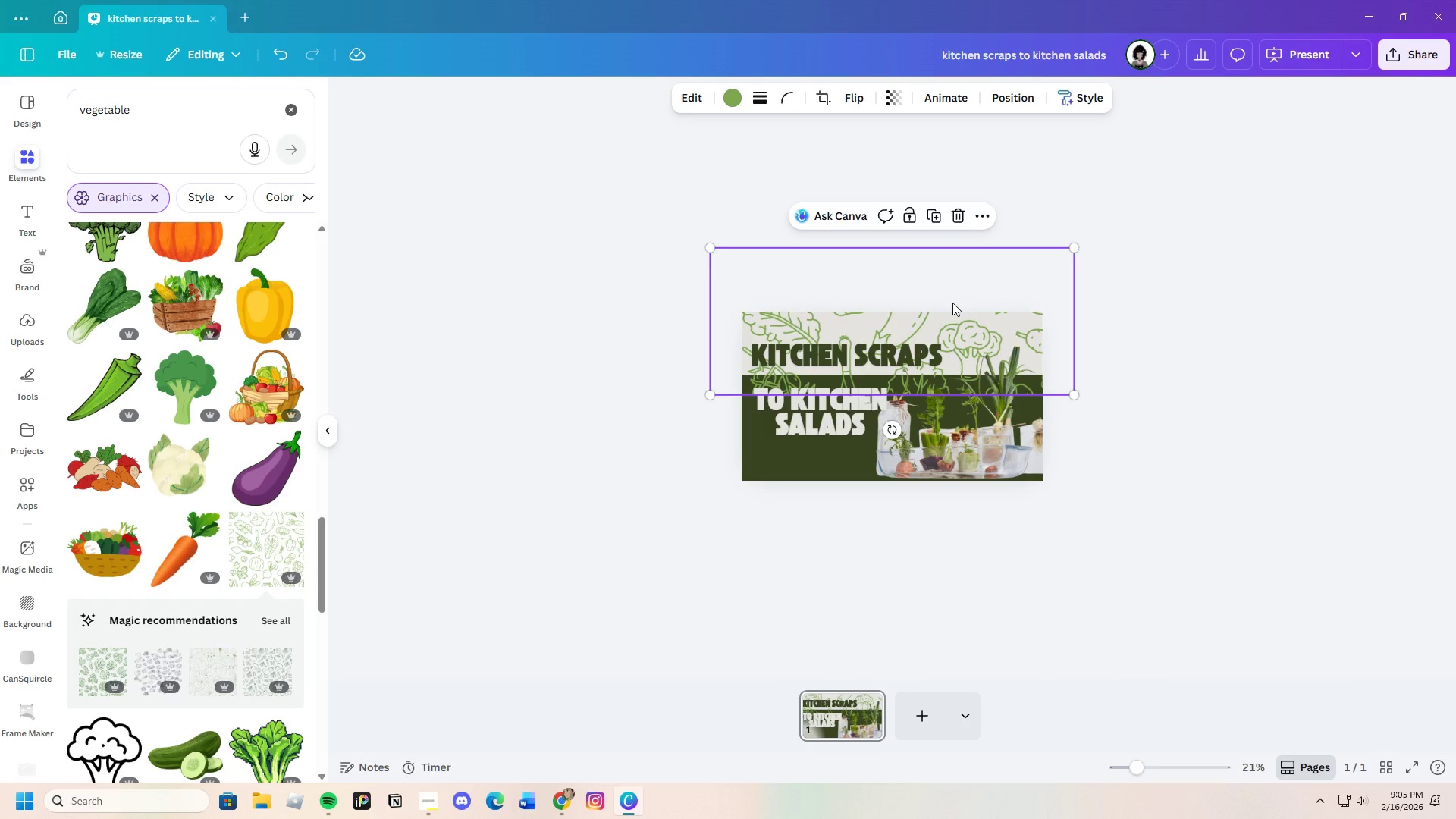 
right_click([960, 323])
 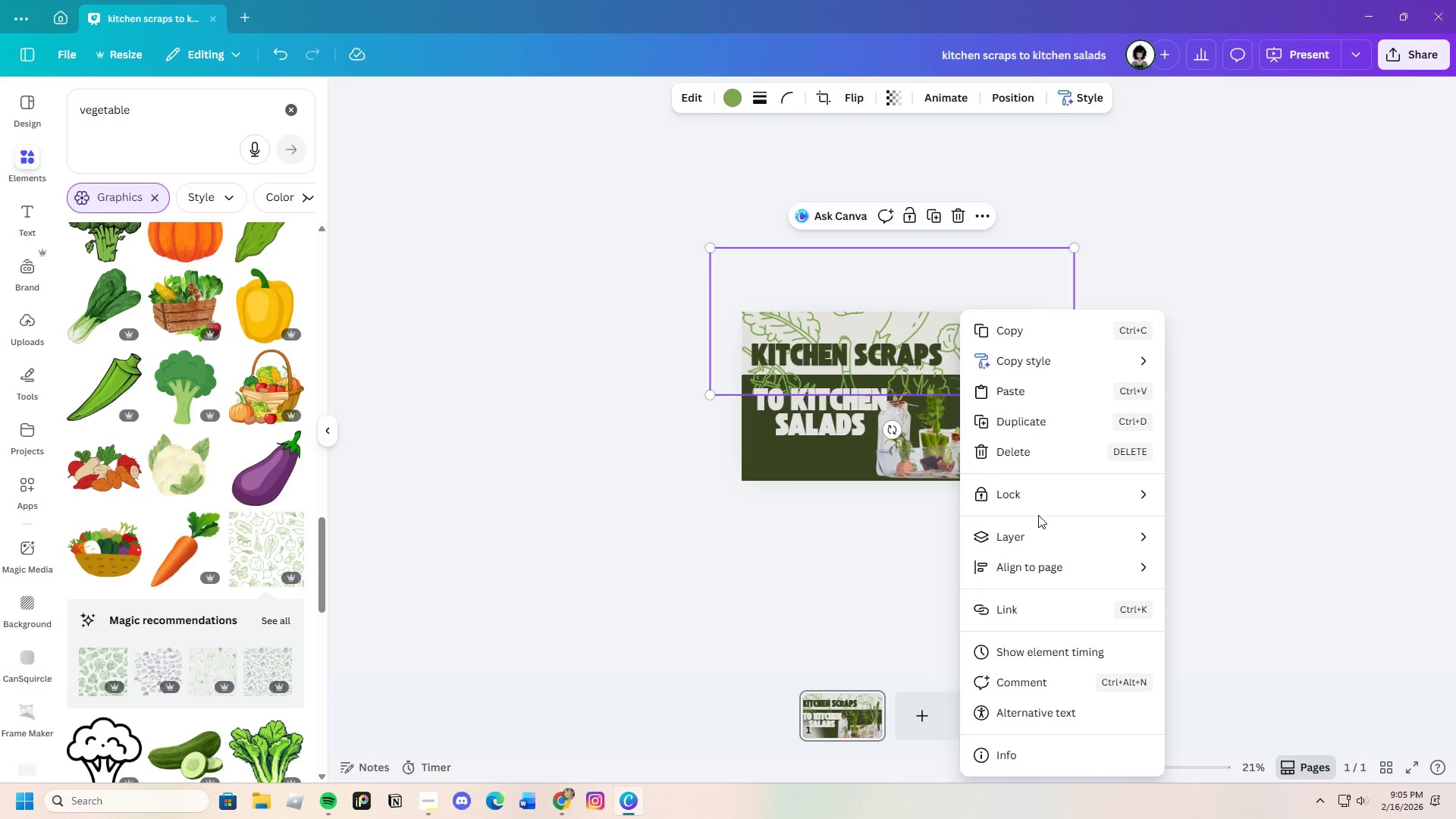 
mouse_move([1064, 541])
 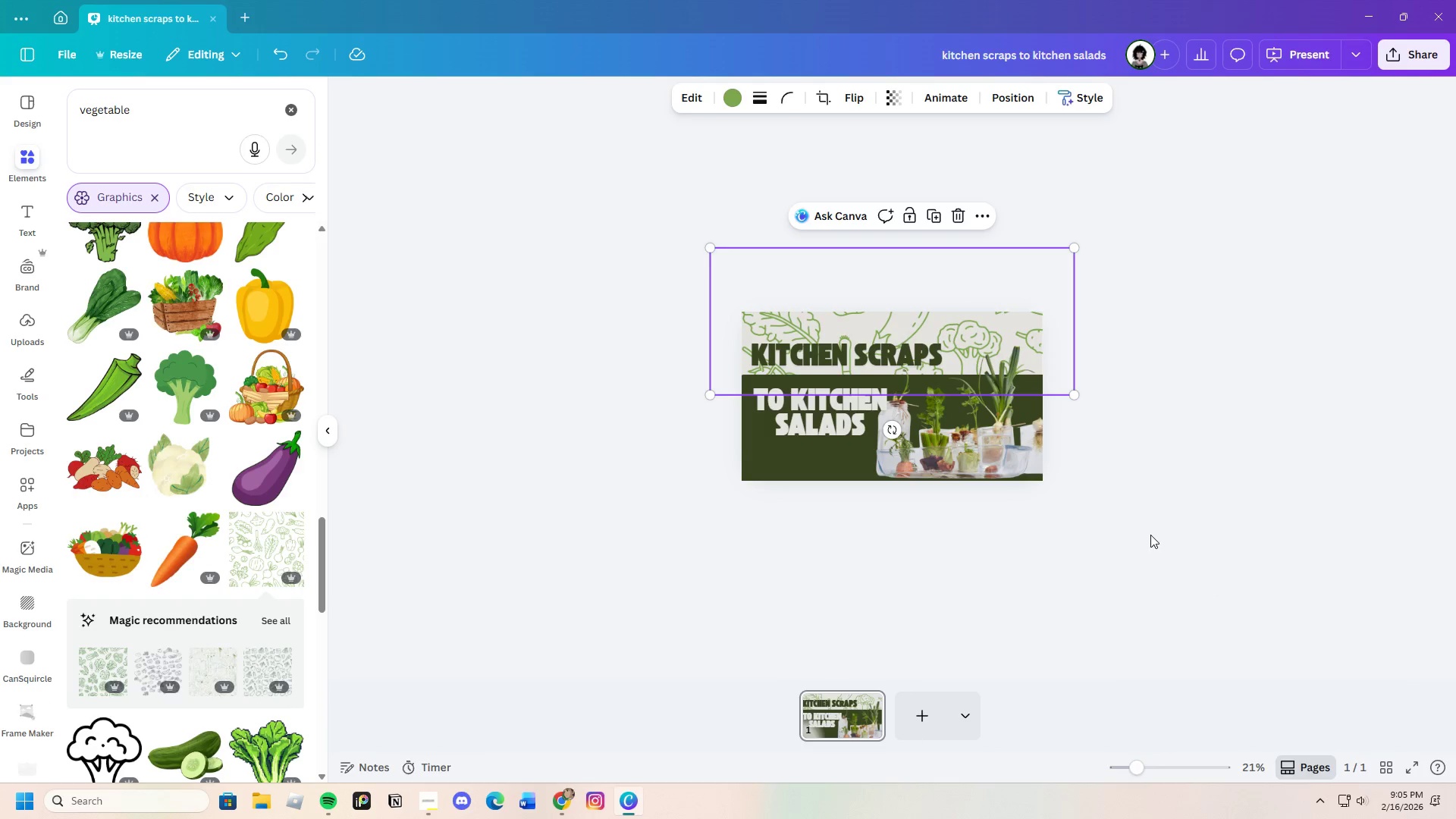 
left_click([1160, 465])
 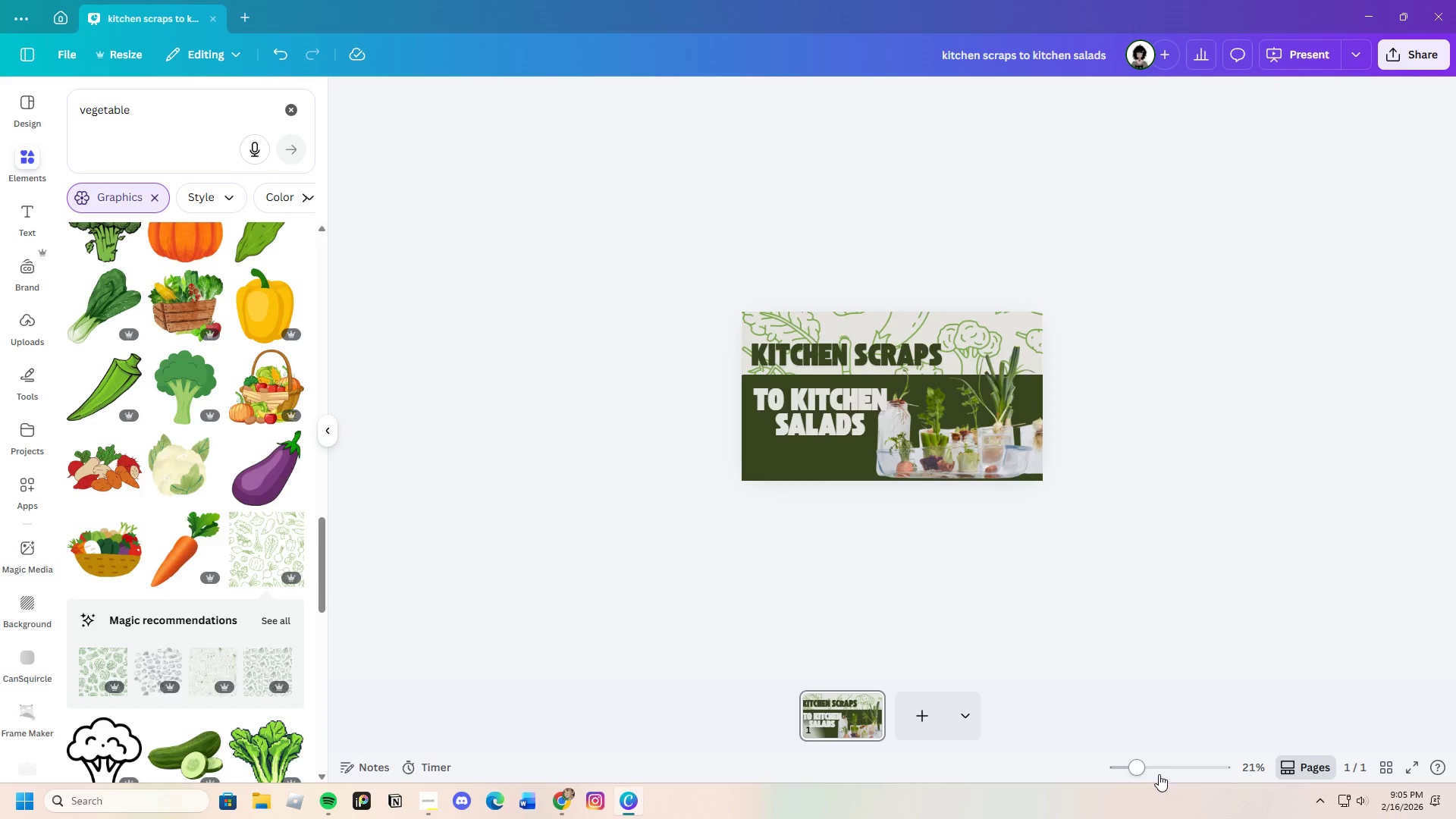 
left_click_drag(start_coordinate=[1140, 762], to_coordinate=[1162, 766])
 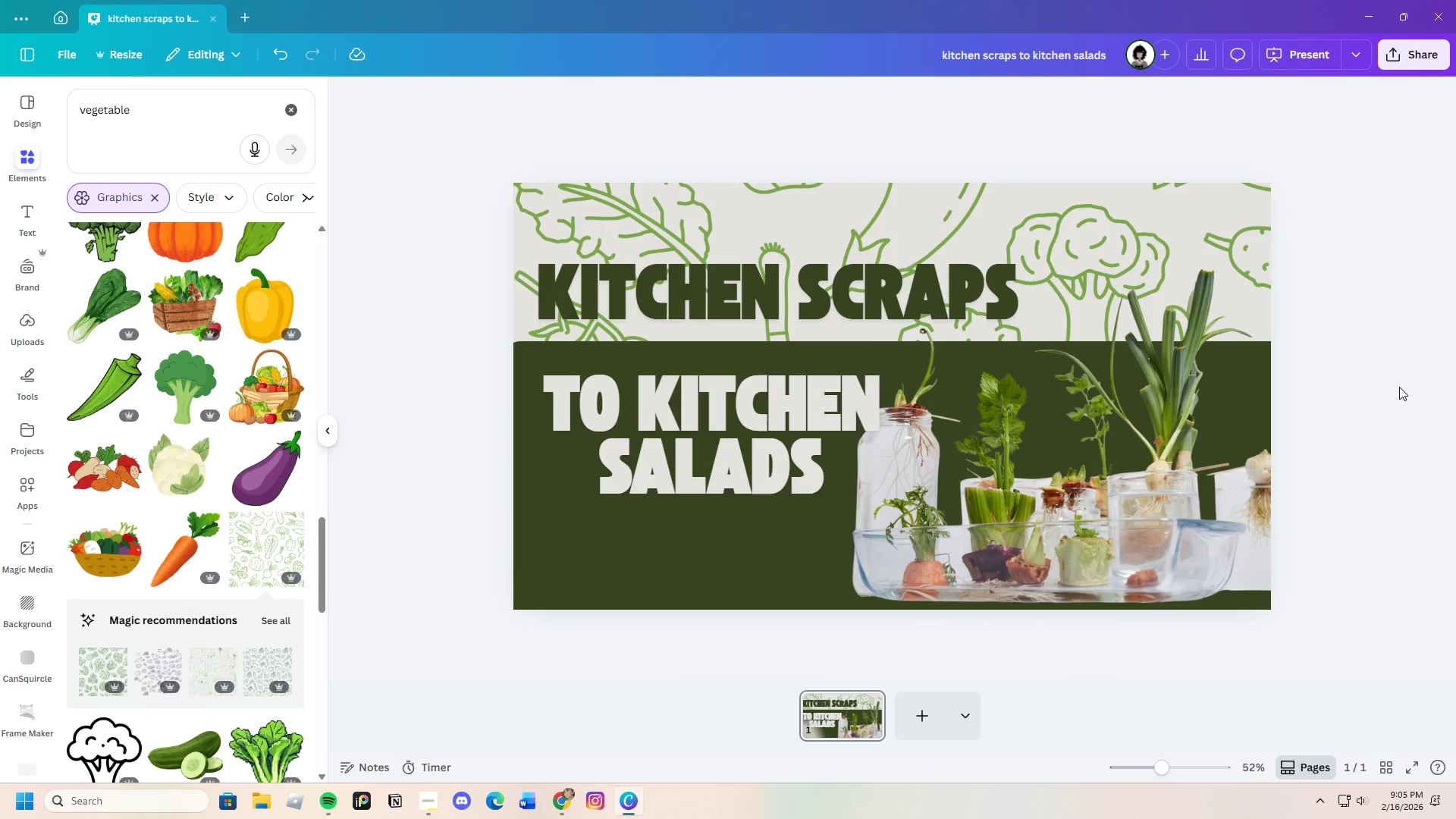 
wait(8.95)
 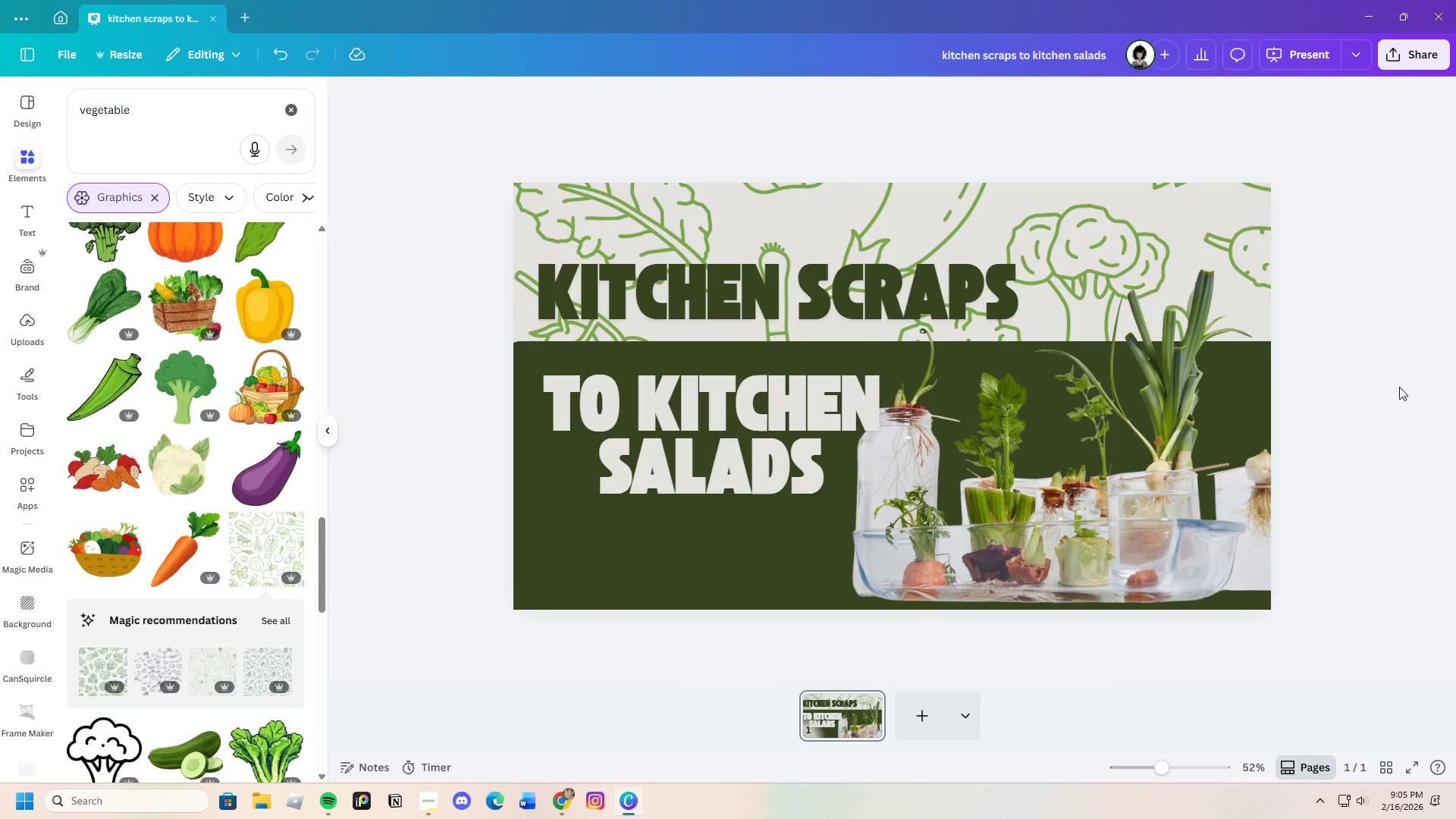 
left_click([1111, 538])
 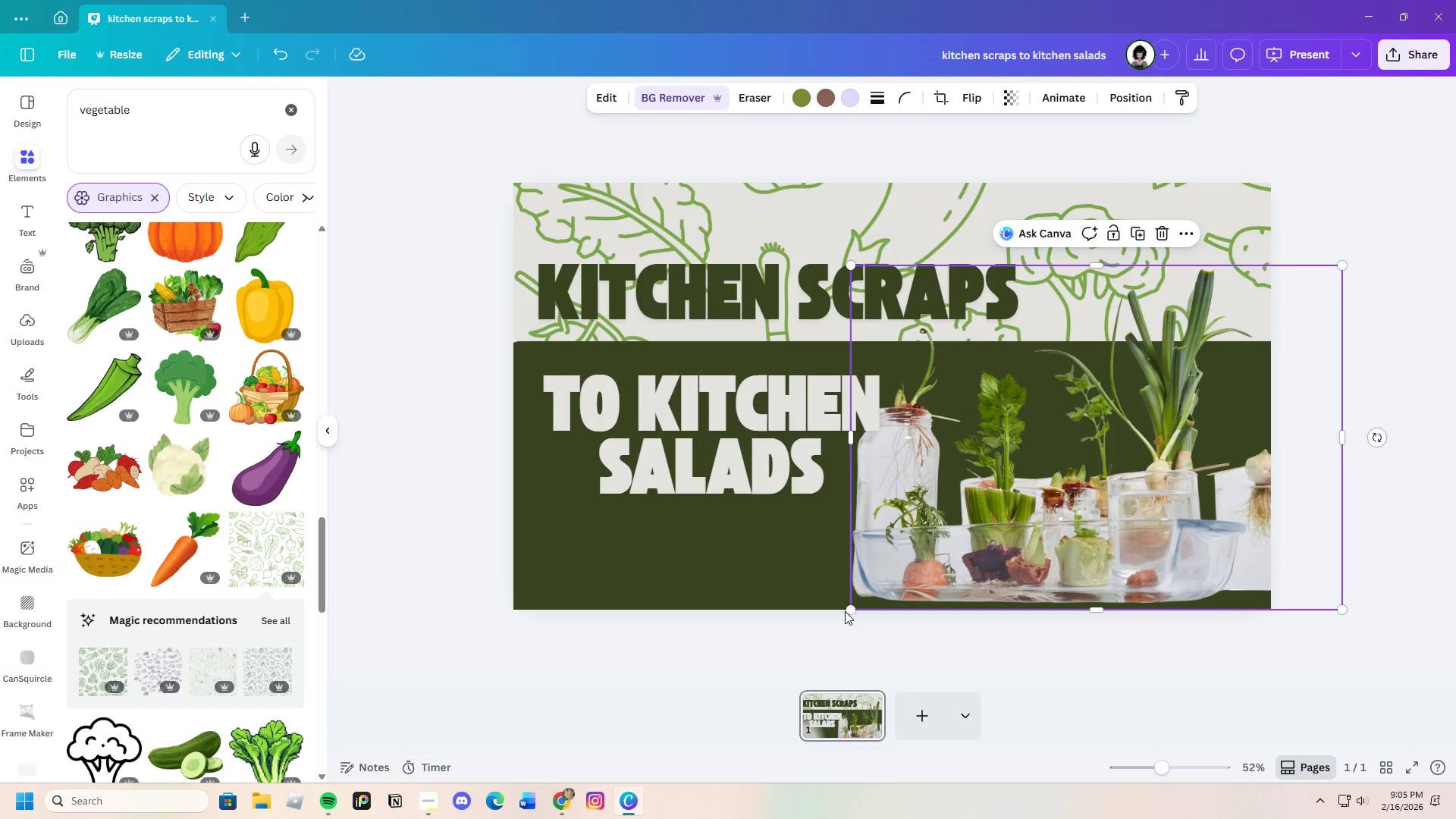 
left_click_drag(start_coordinate=[848, 611], to_coordinate=[842, 651])
 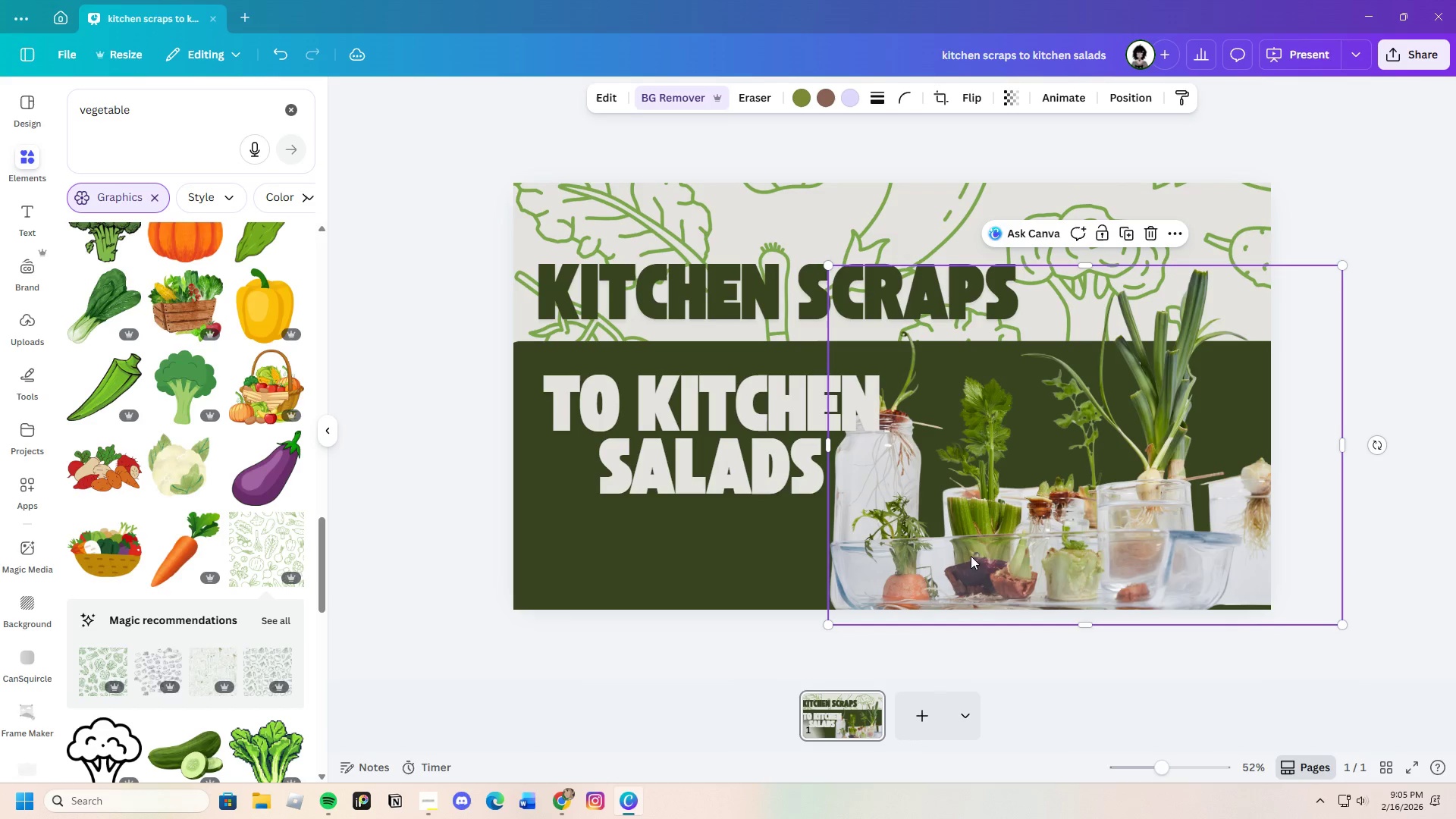 
left_click_drag(start_coordinate=[980, 539], to_coordinate=[989, 551])
 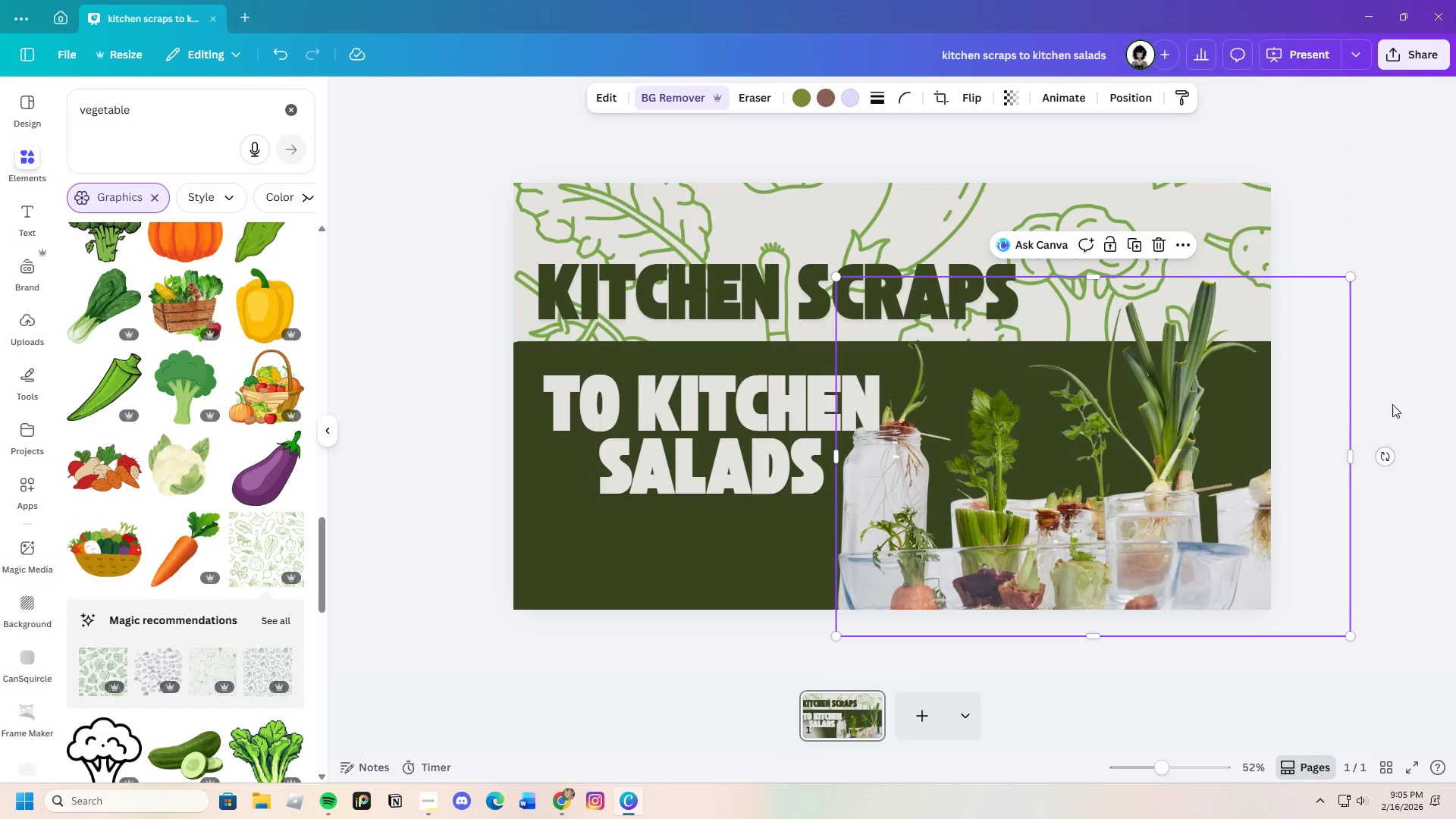 
left_click([1396, 375])
 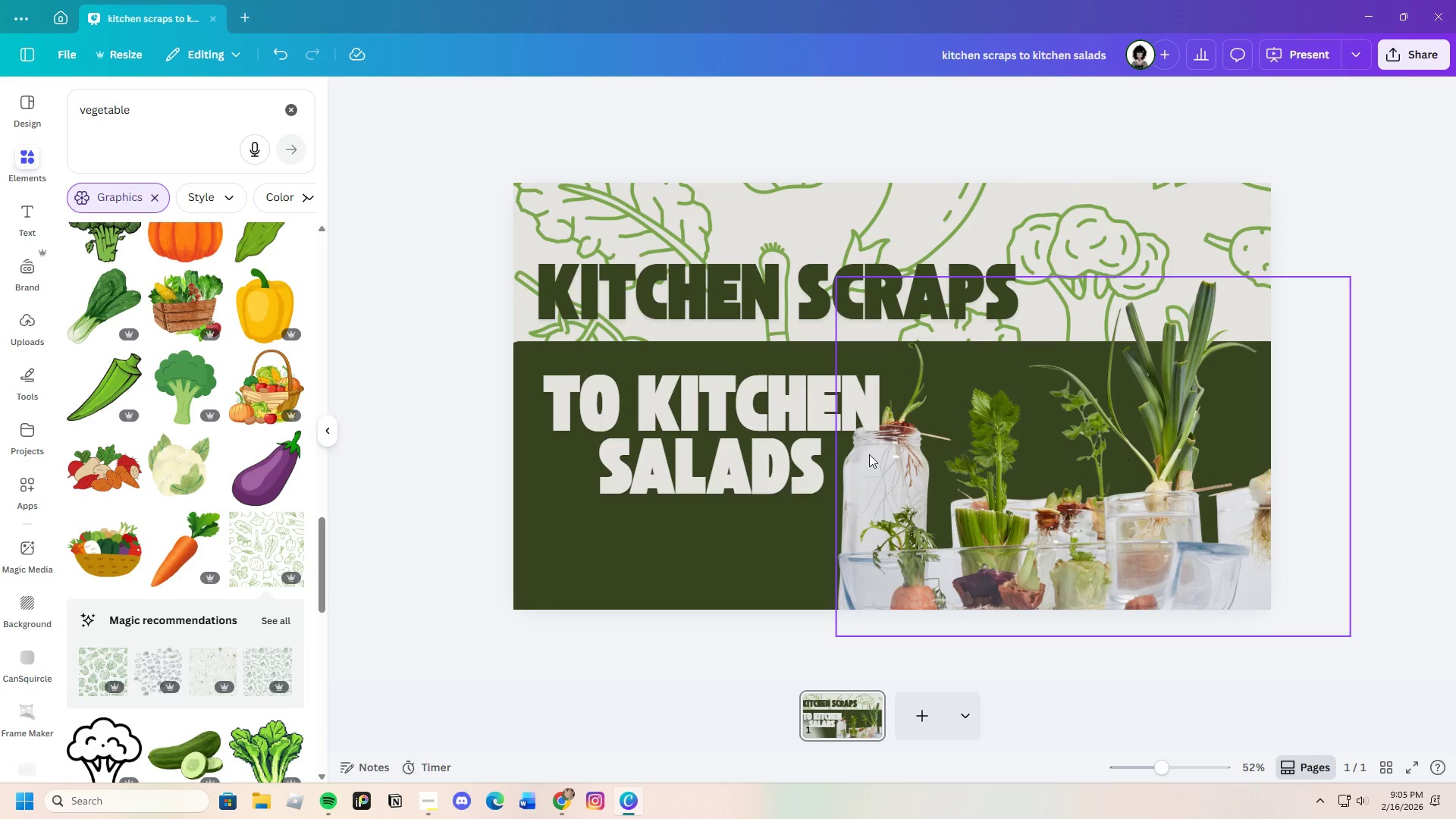 
left_click_drag(start_coordinate=[755, 425], to_coordinate=[756, 415])
 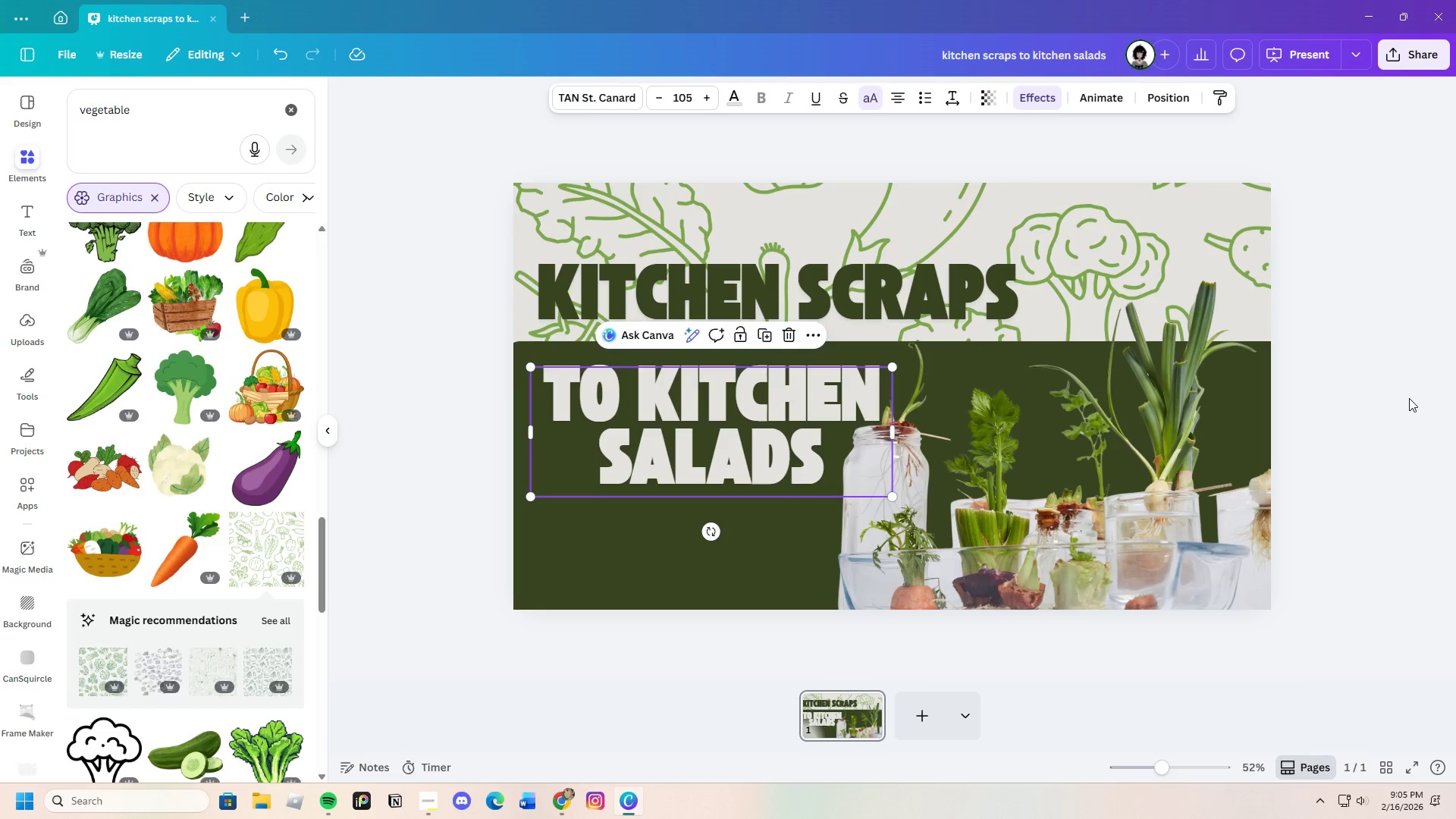 
left_click([1410, 398])
 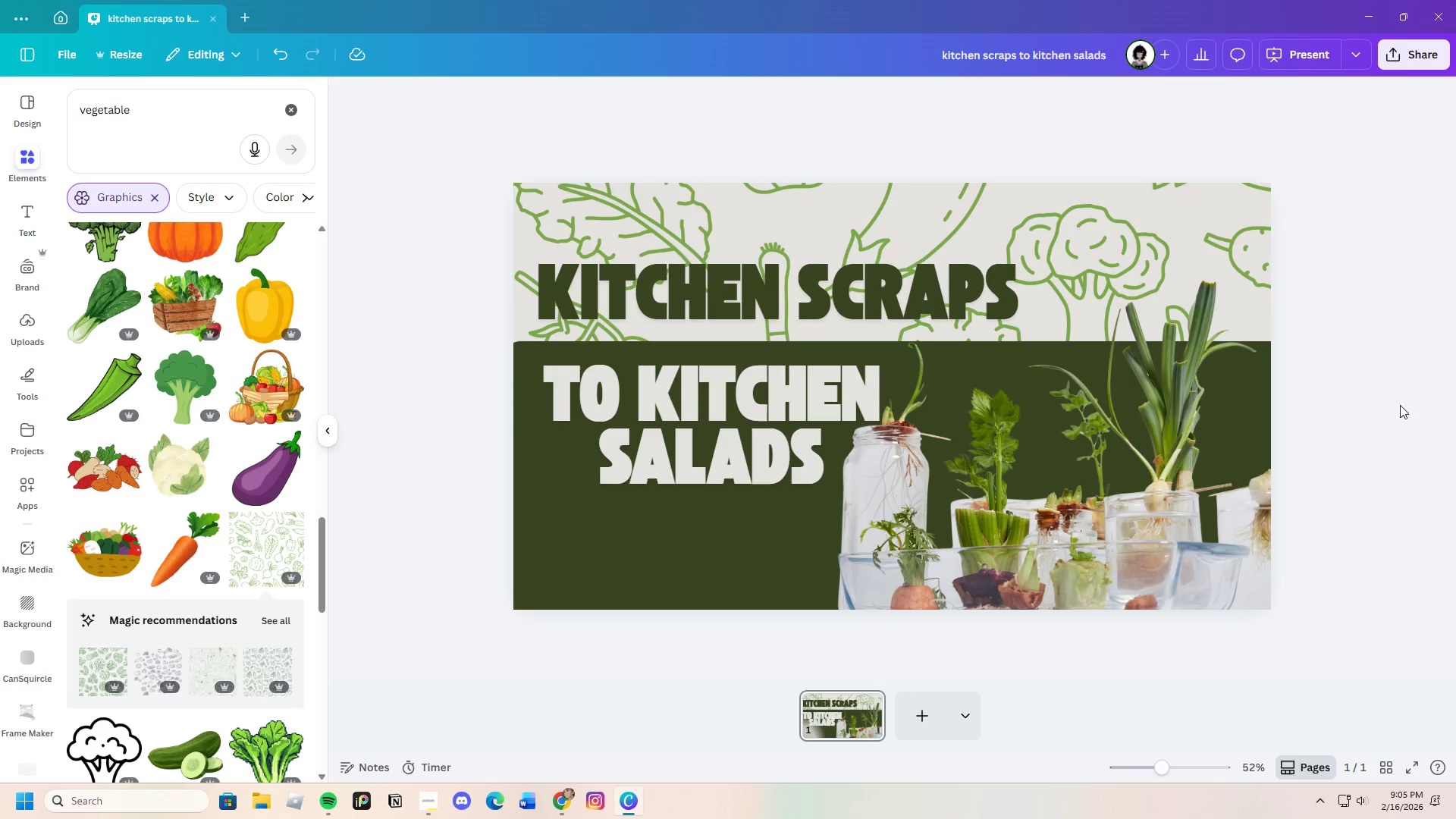 
scroll: coordinate [1390, 427], scroll_direction: up, amount: 2.0
 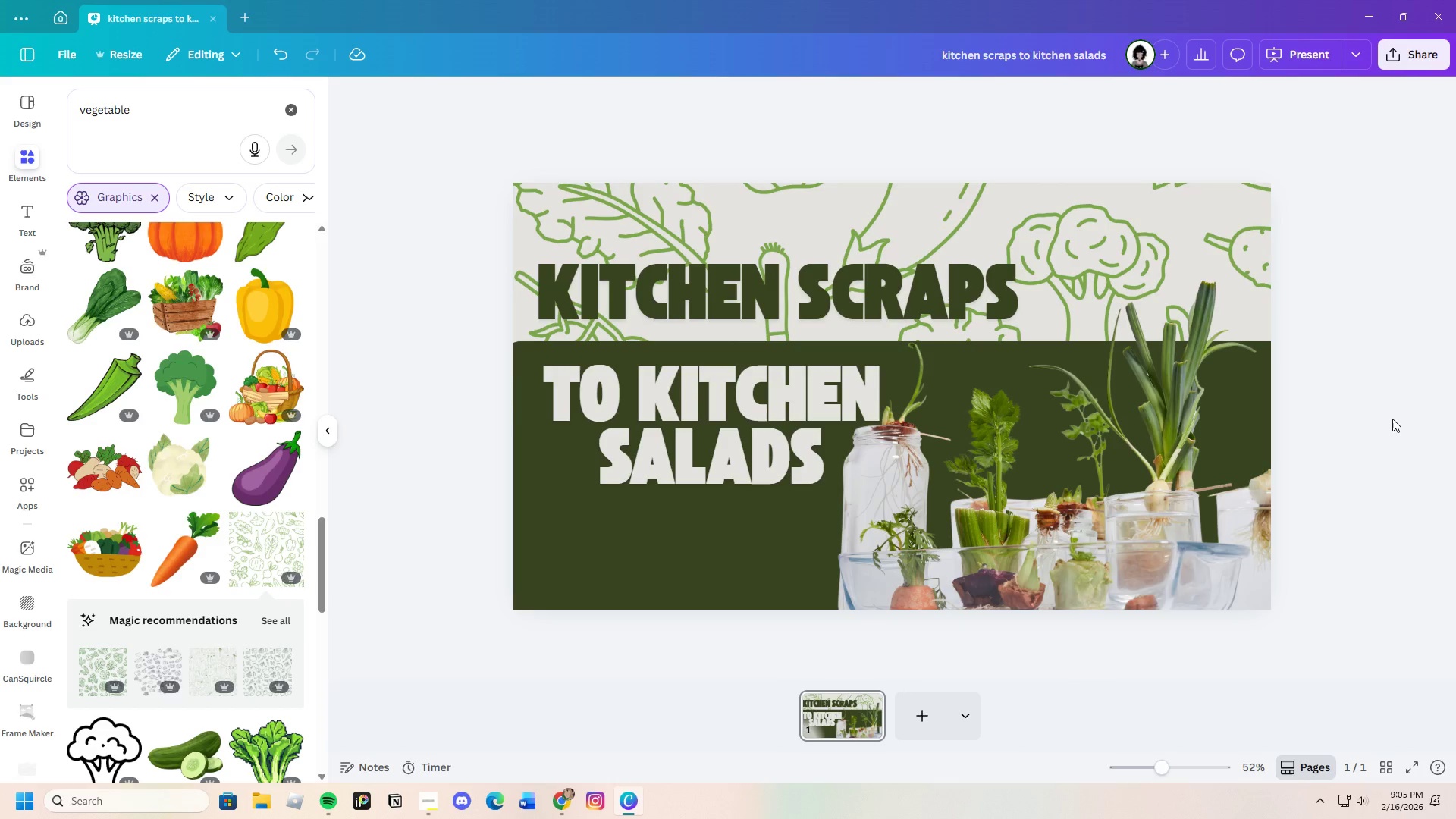 
scroll: coordinate [1392, 430], scroll_direction: none, amount: 0.0
 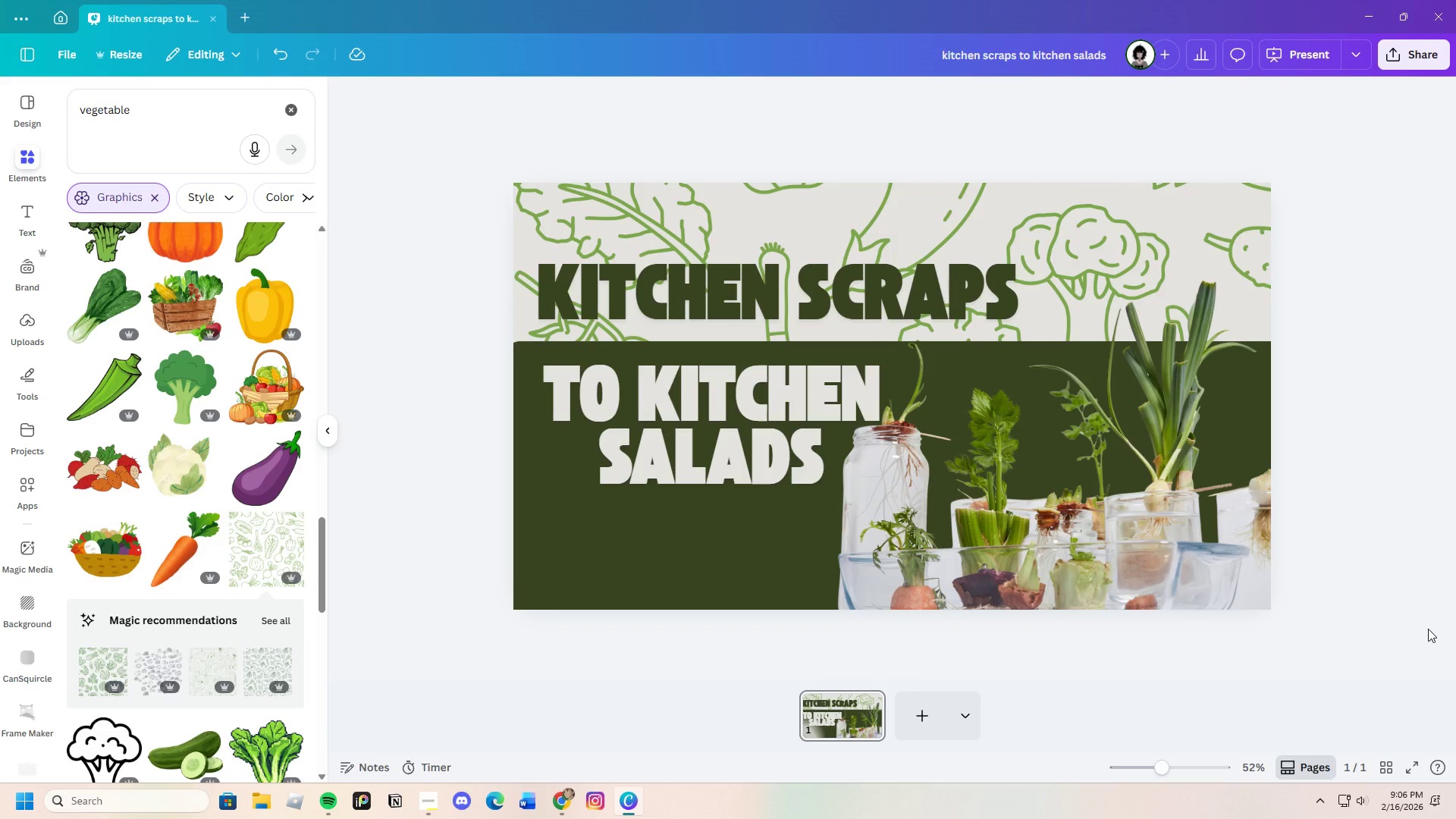 
wait(13.17)
 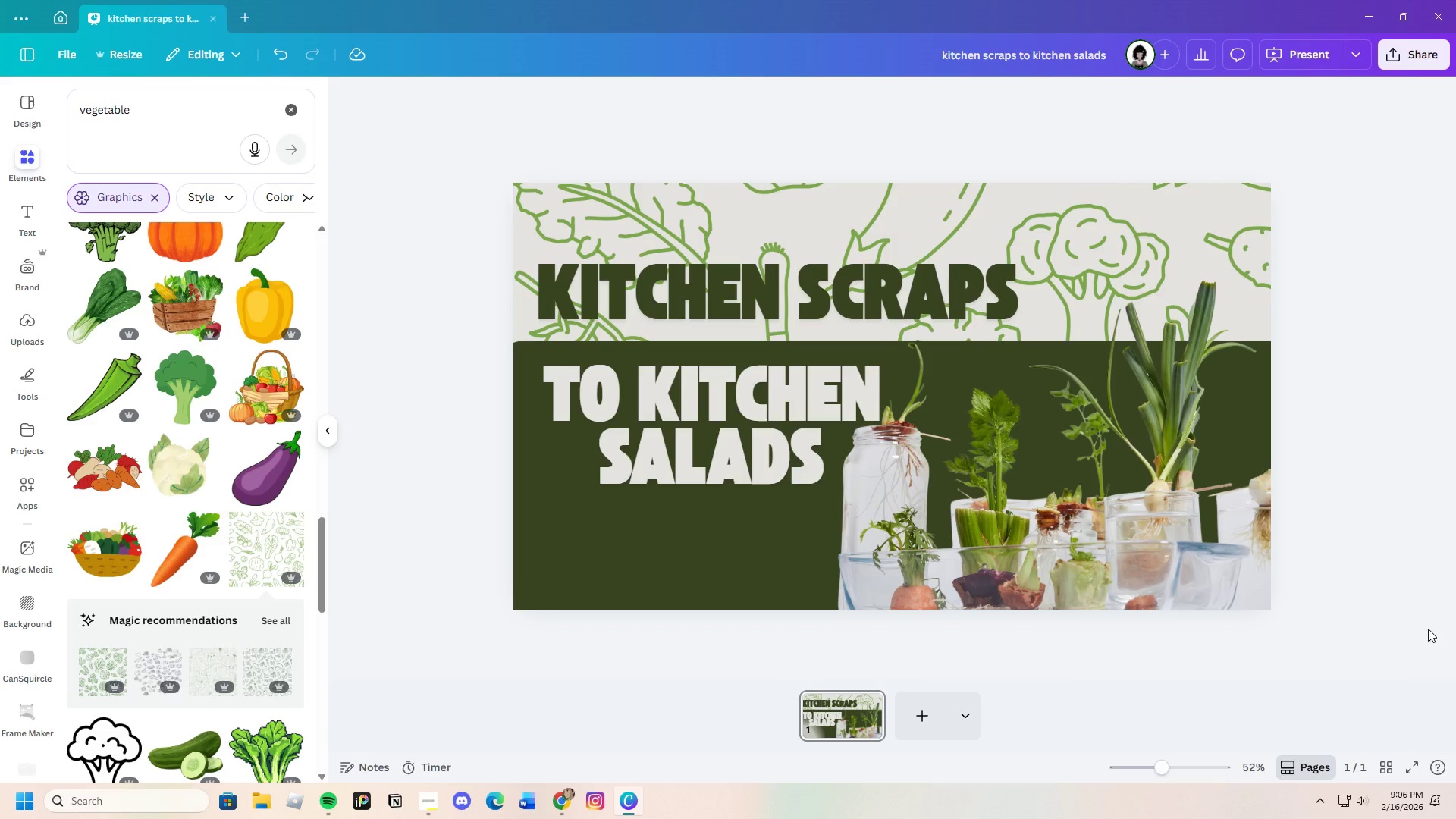 
left_click_drag(start_coordinate=[1150, 771], to_coordinate=[1166, 774])
 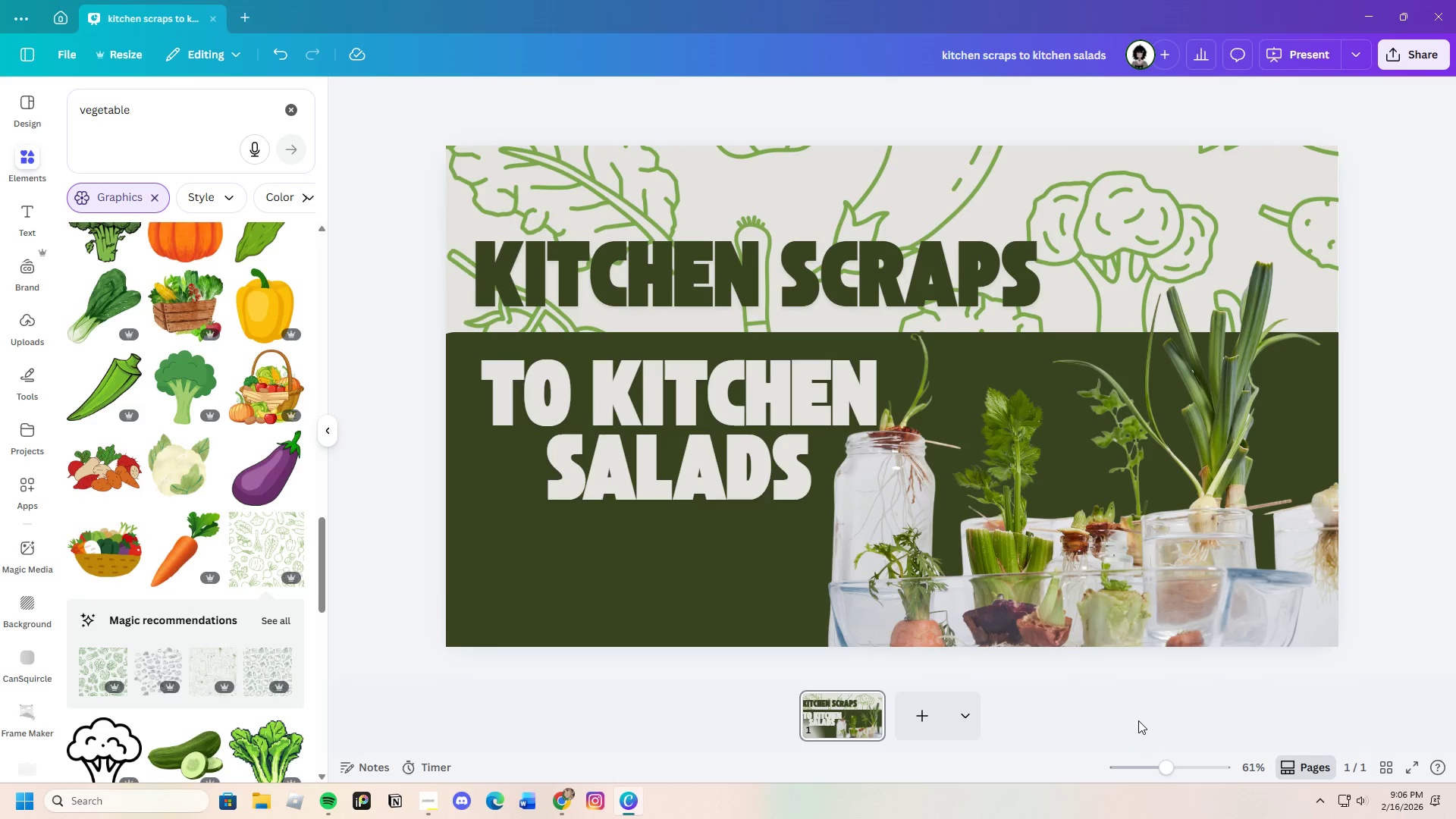 
wait(5.33)
 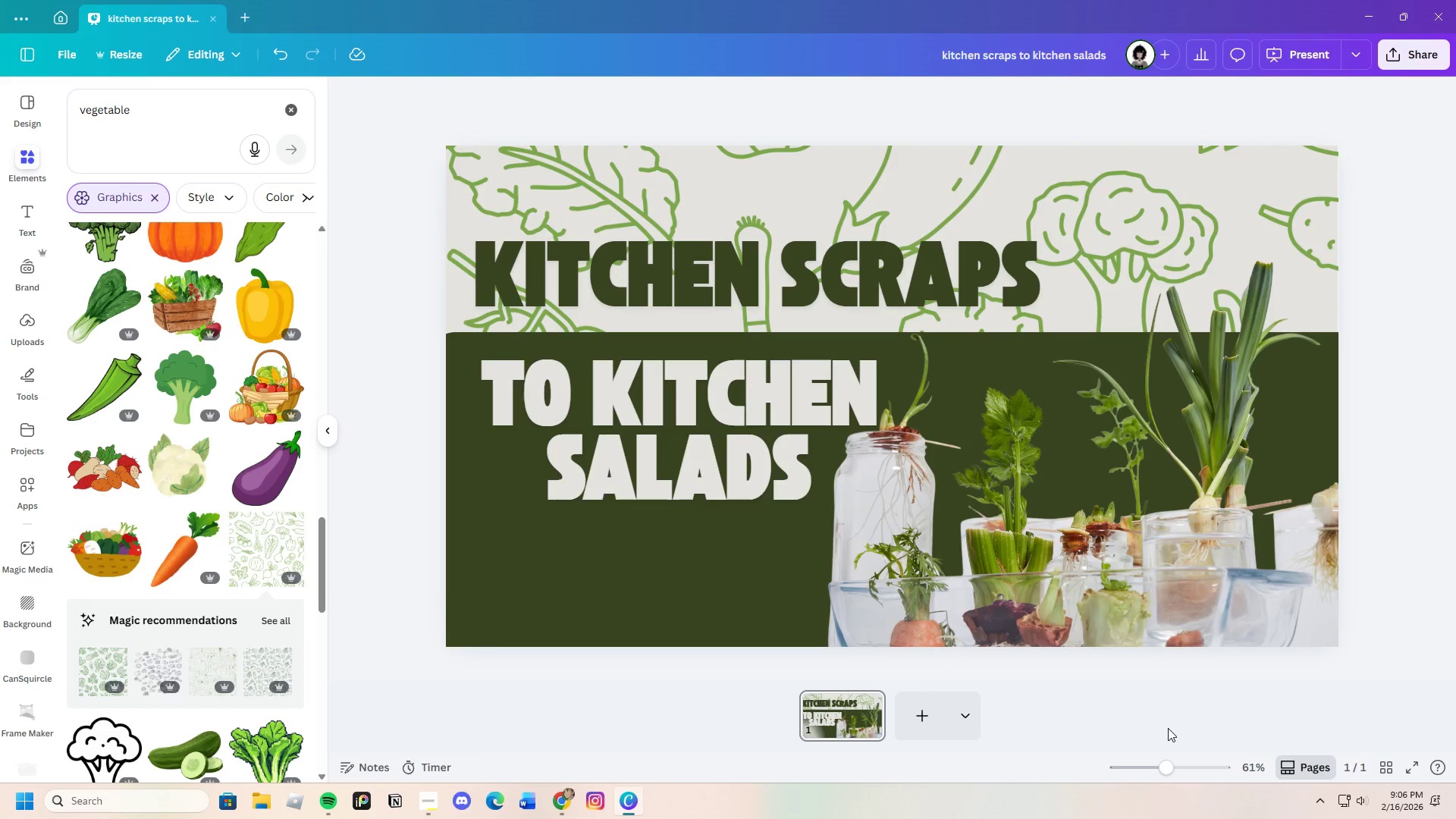 
scroll: coordinate [149, 607], scroll_direction: down, amount: 13.0
 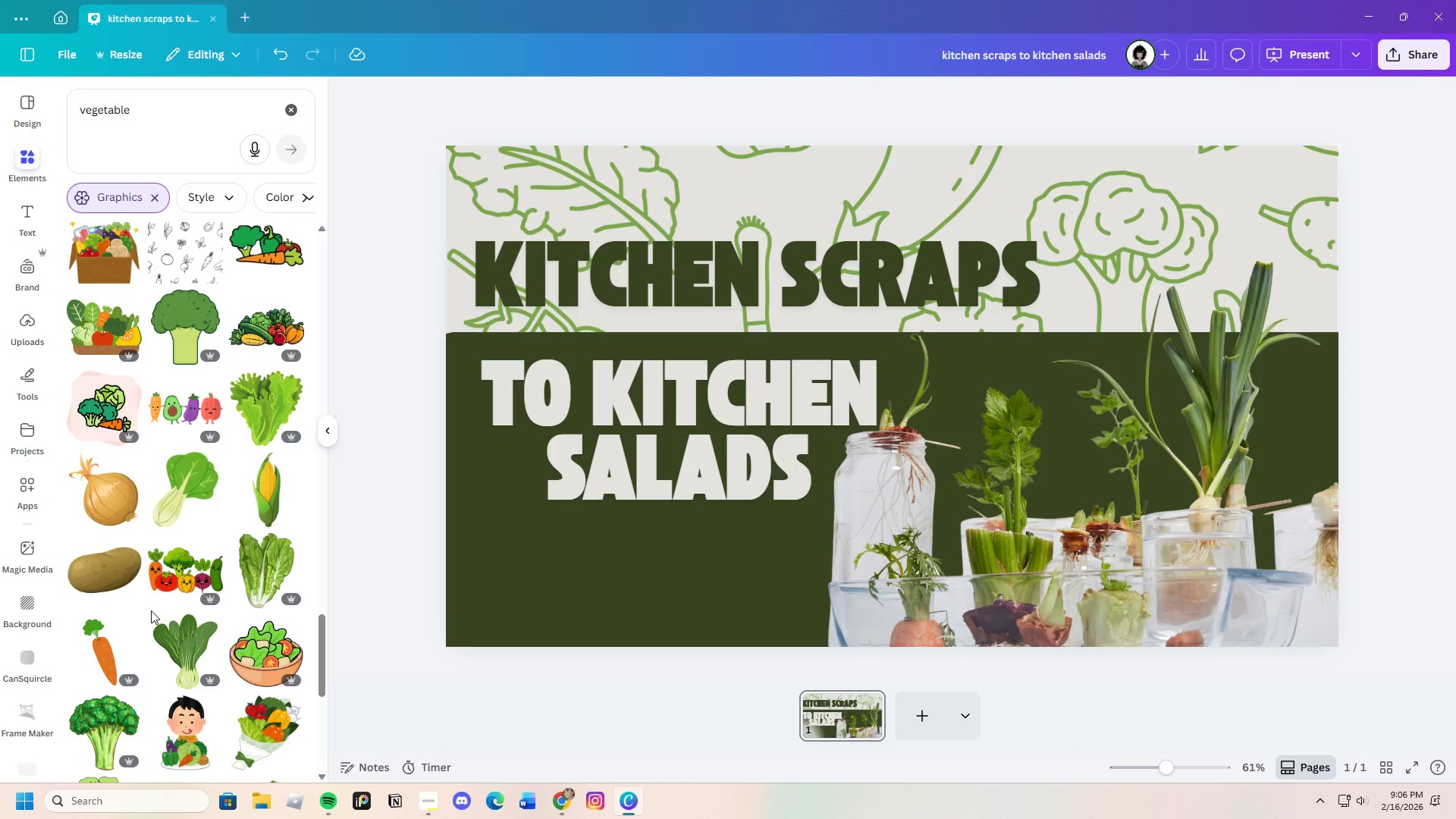 
scroll: coordinate [154, 604], scroll_direction: down, amount: 9.0
 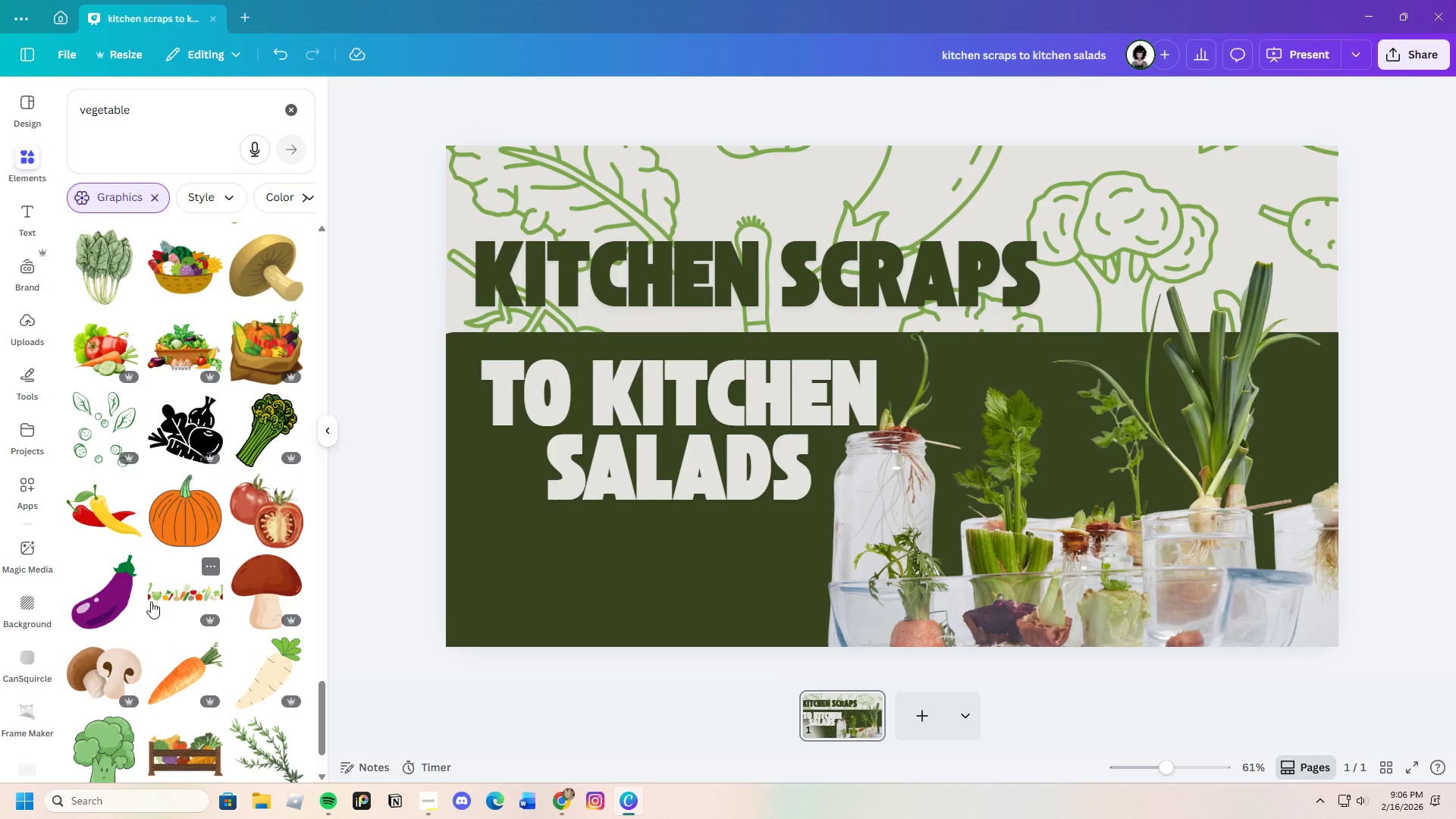 
wait(20.68)
 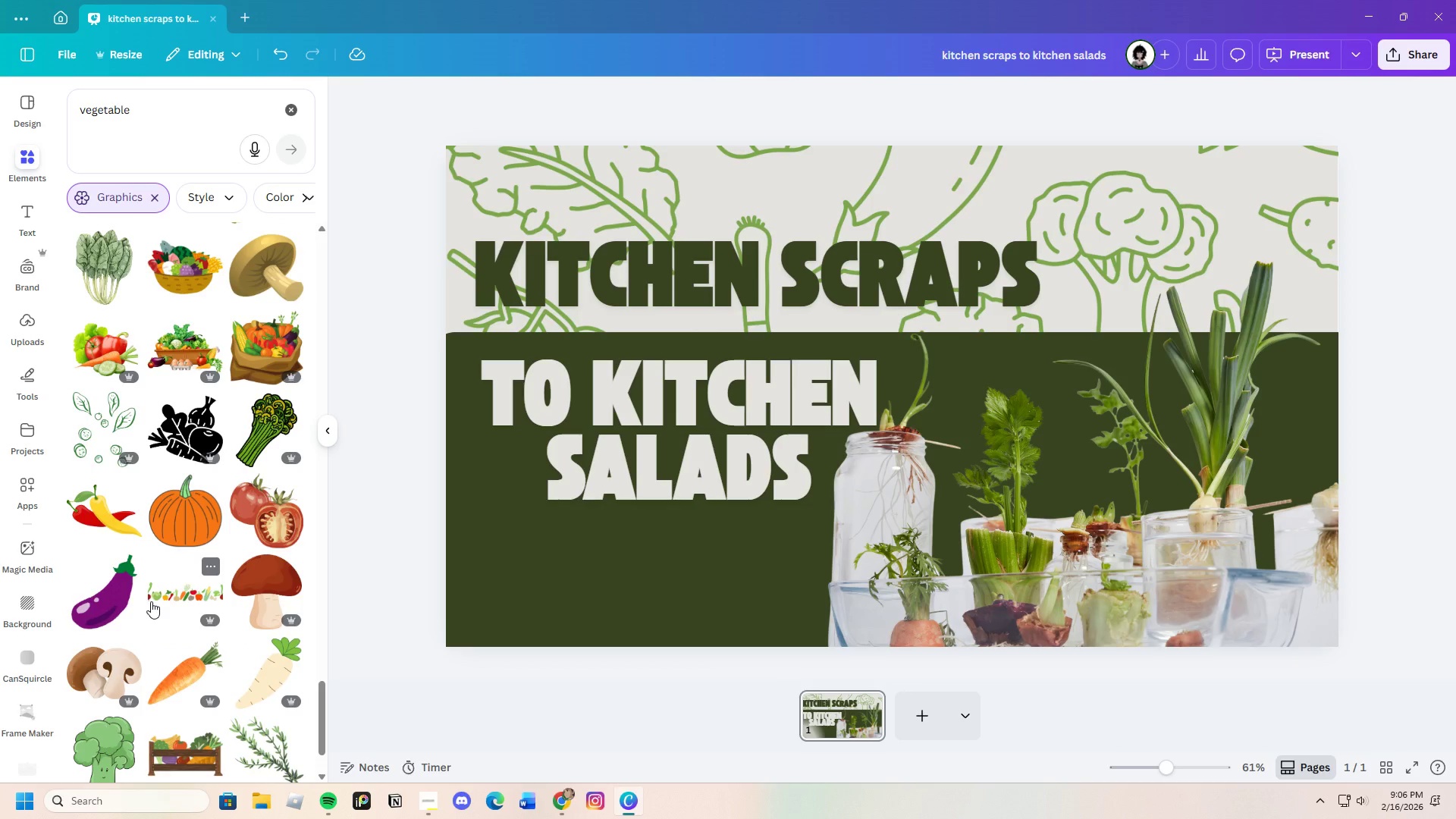 
scroll: coordinate [183, 615], scroll_direction: down, amount: 26.0
 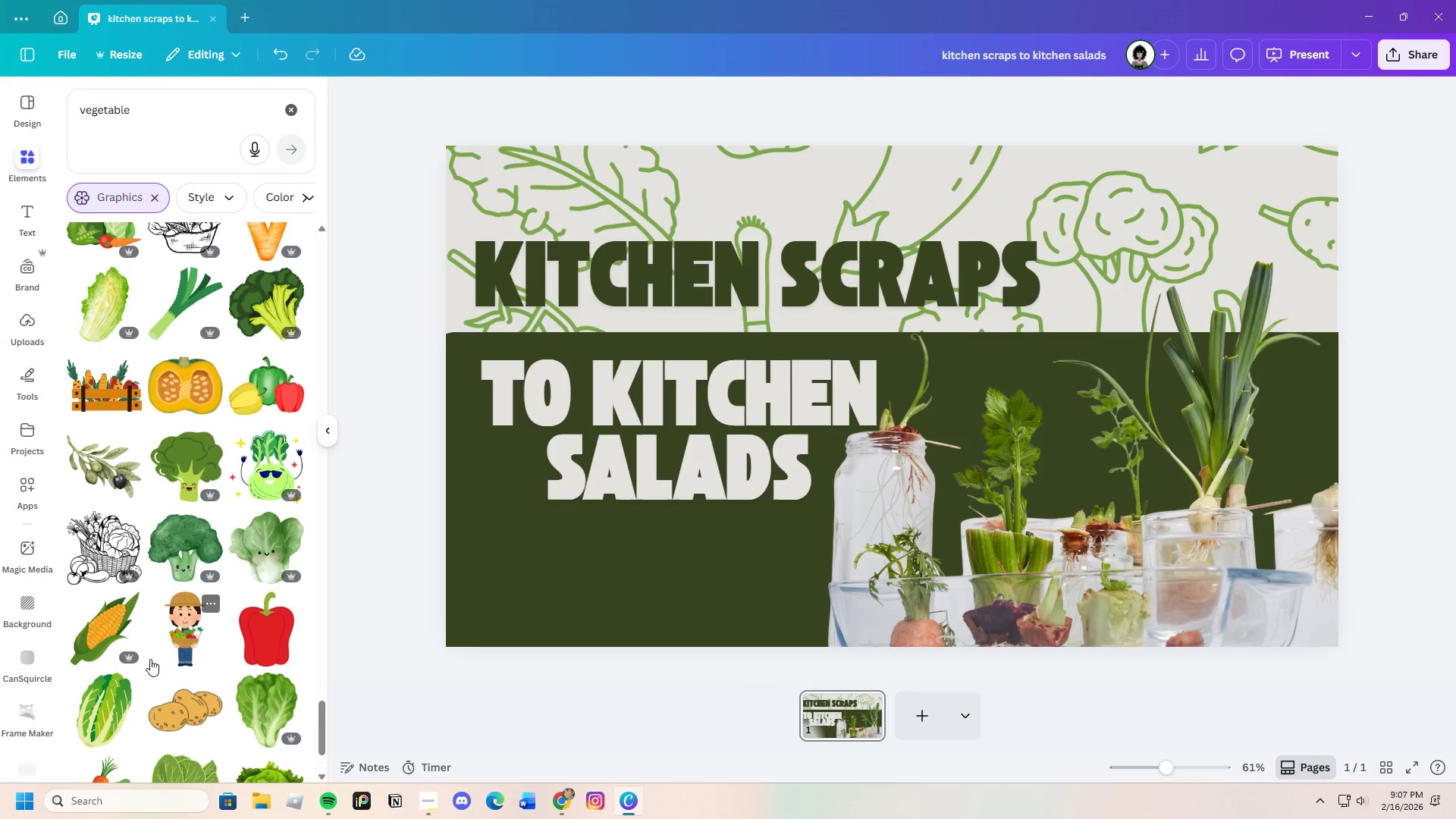 
scroll: coordinate [151, 661], scroll_direction: down, amount: 21.0
 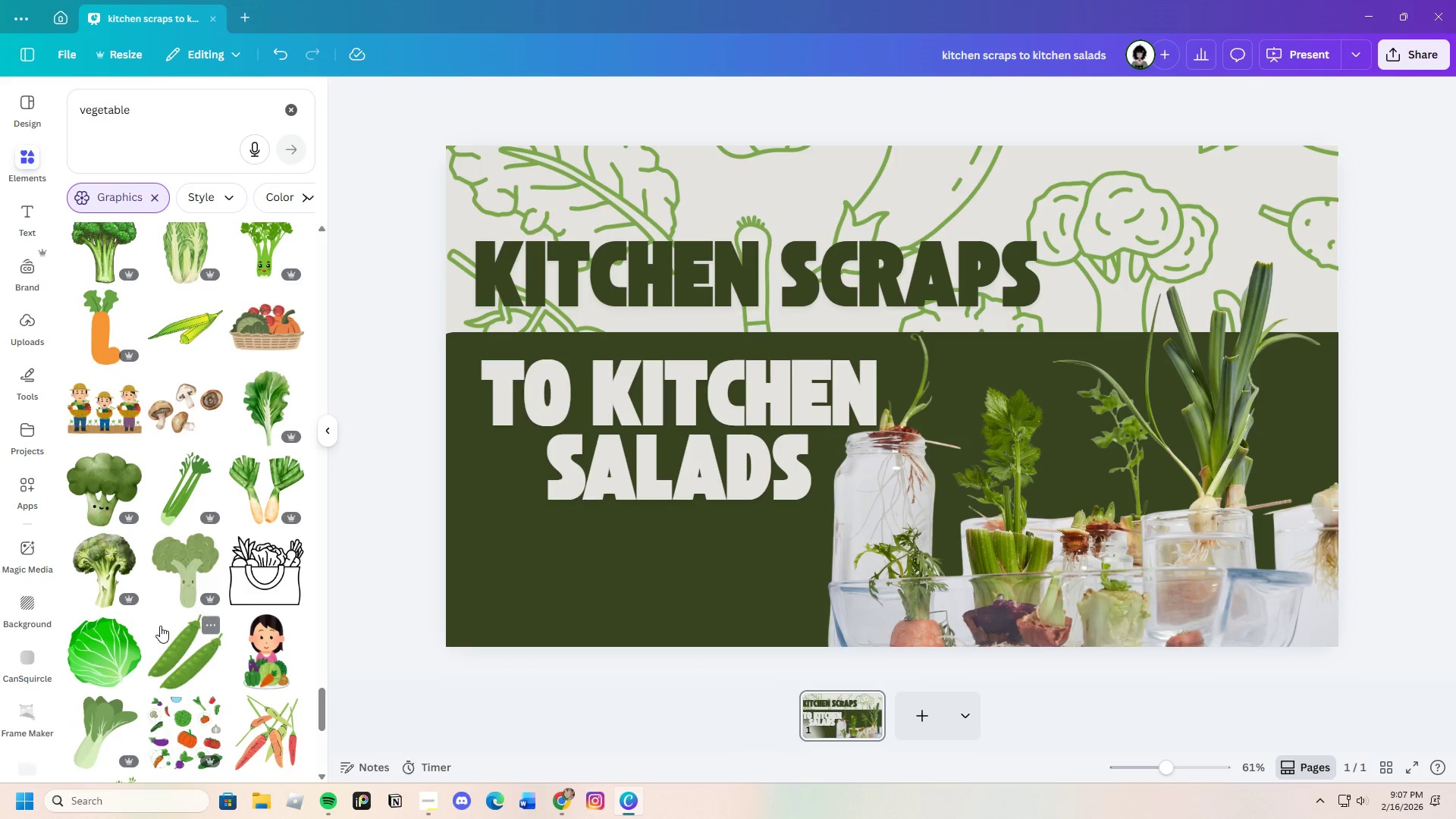 
scroll: coordinate [160, 626], scroll_direction: down, amount: 4.0
 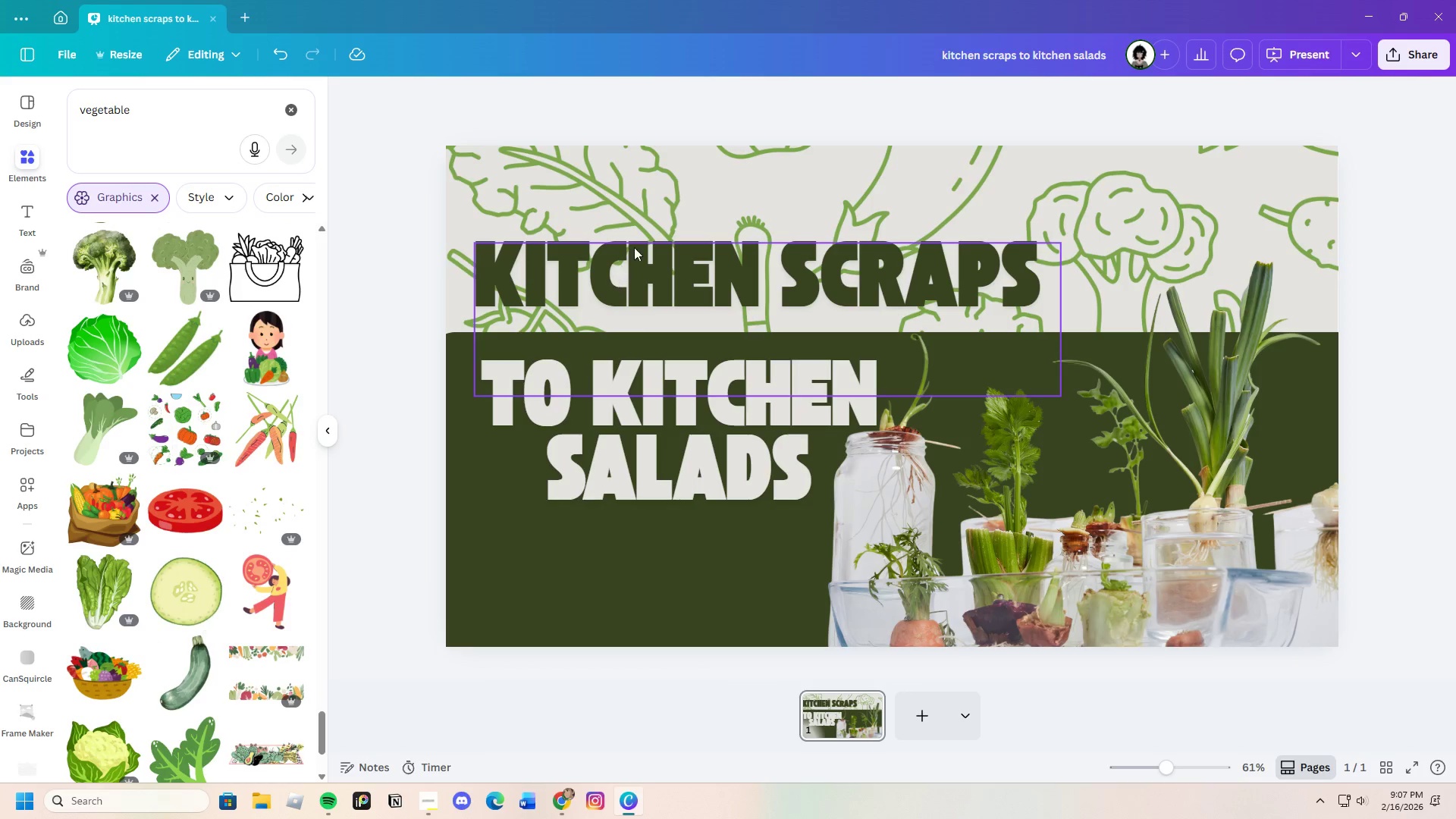 
left_click([666, 167])
 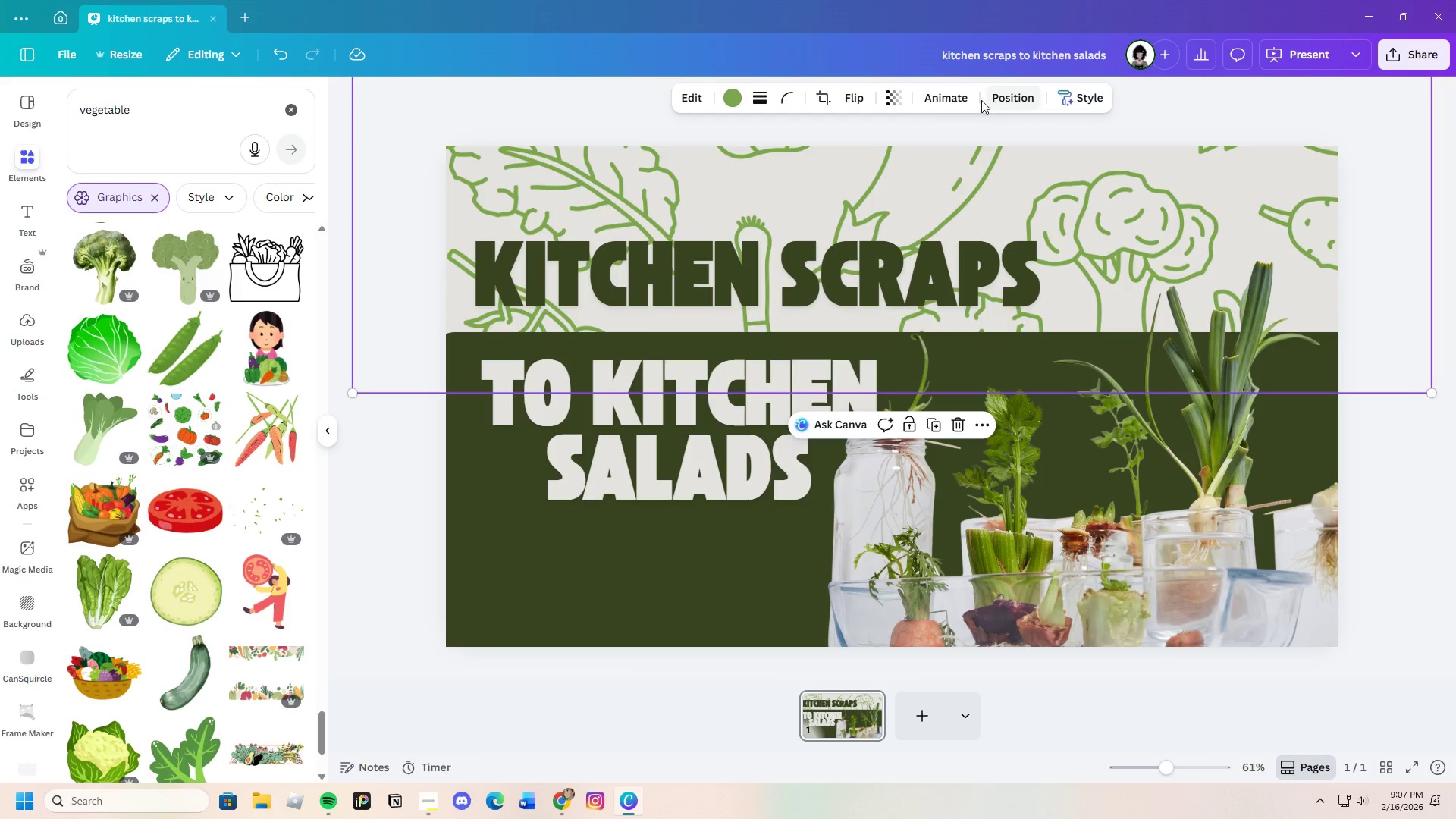 
left_click([896, 99])
 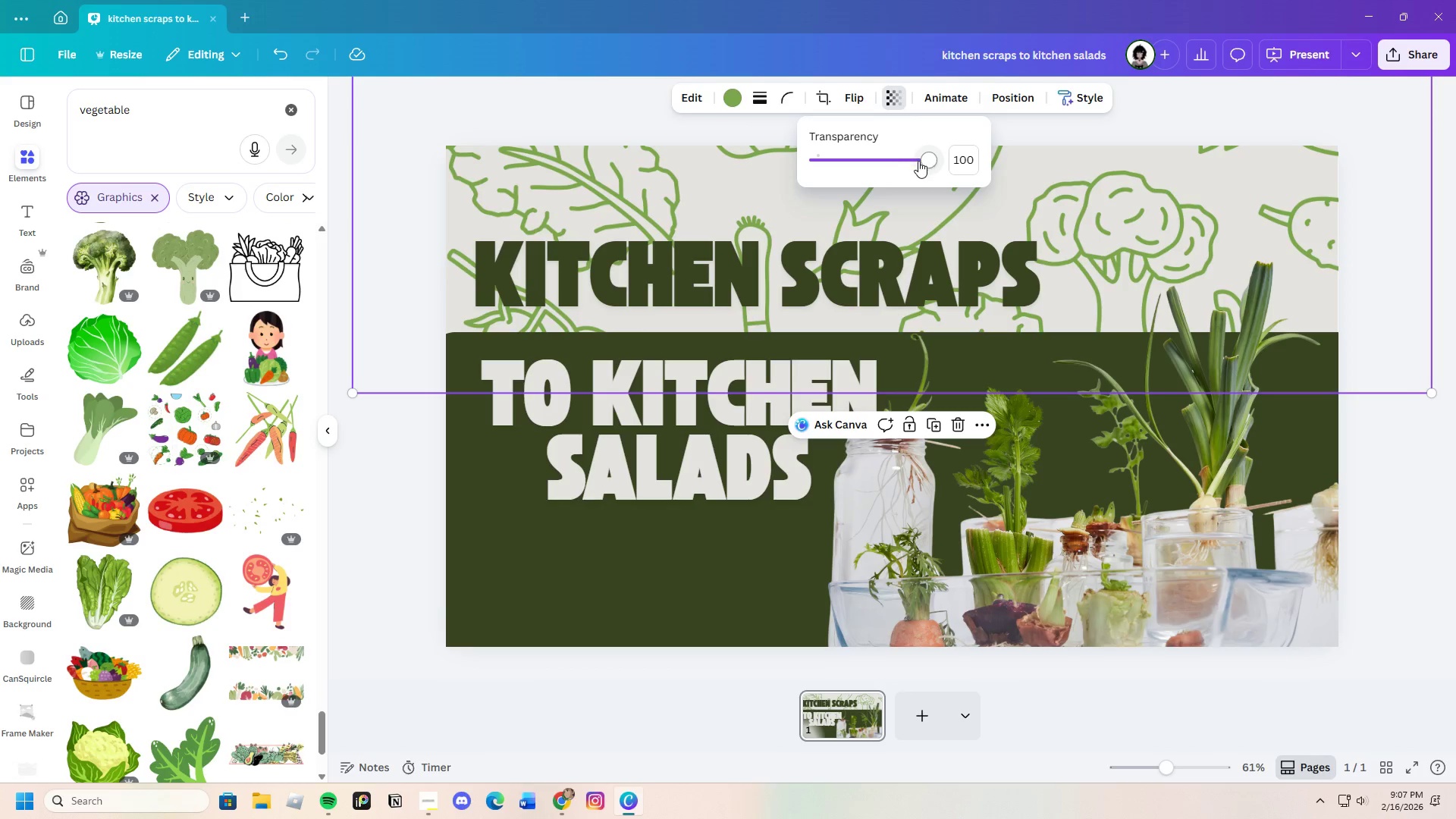 
left_click_drag(start_coordinate=[917, 162], to_coordinate=[875, 199])
 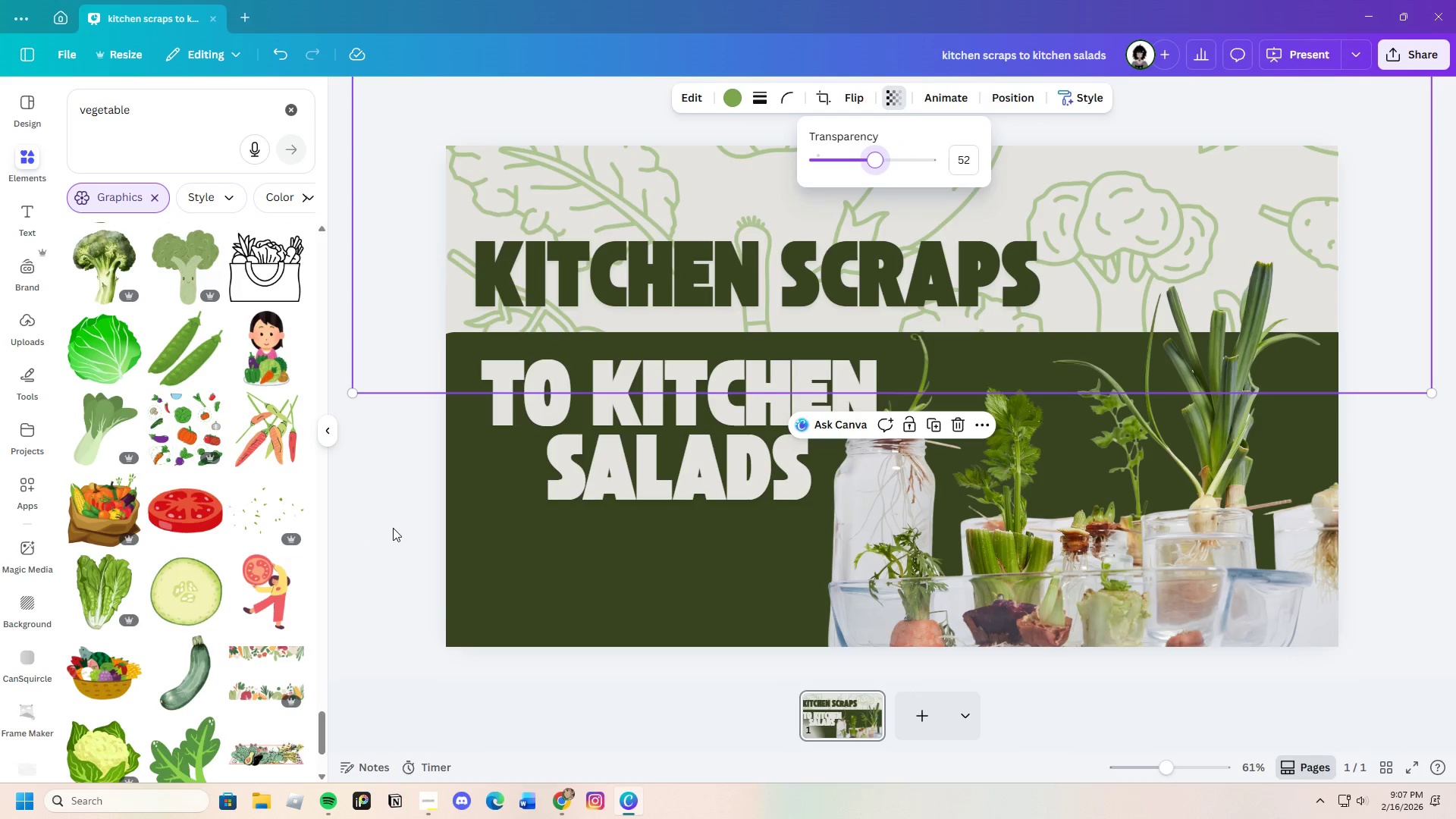 
left_click([393, 528])
 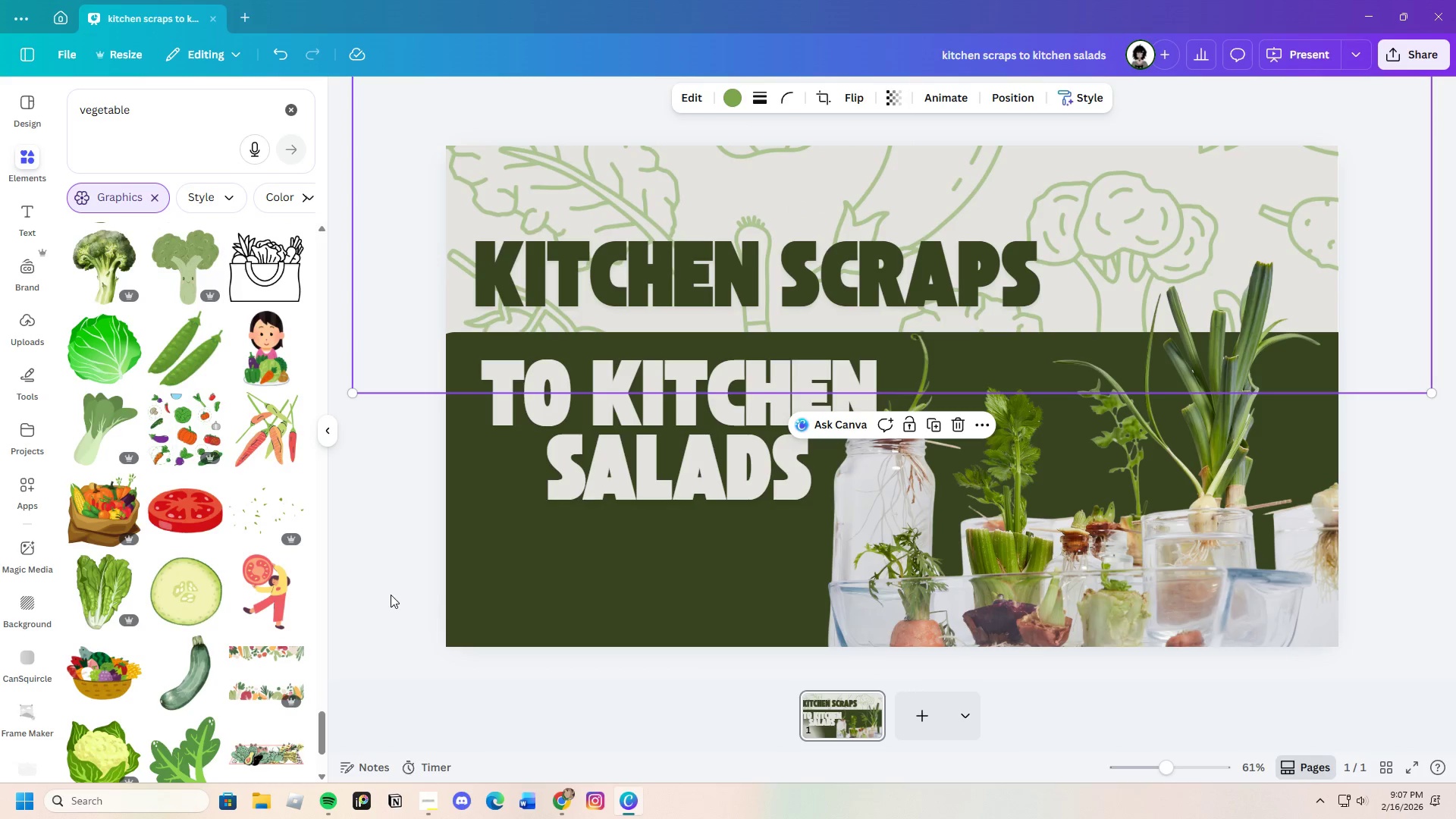 
left_click([389, 616])
 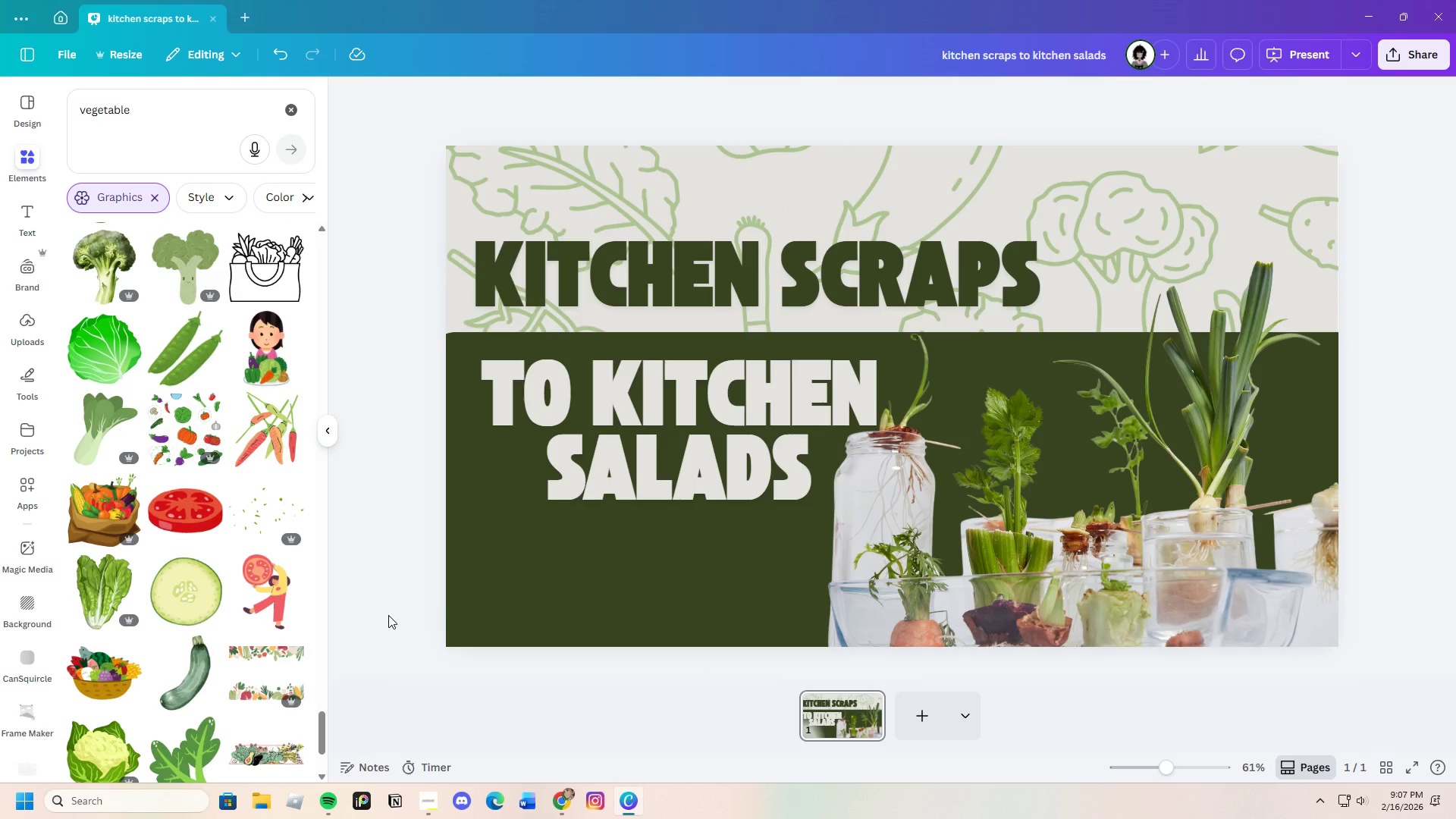 
scroll: coordinate [516, 613], scroll_direction: up, amount: 3.0
 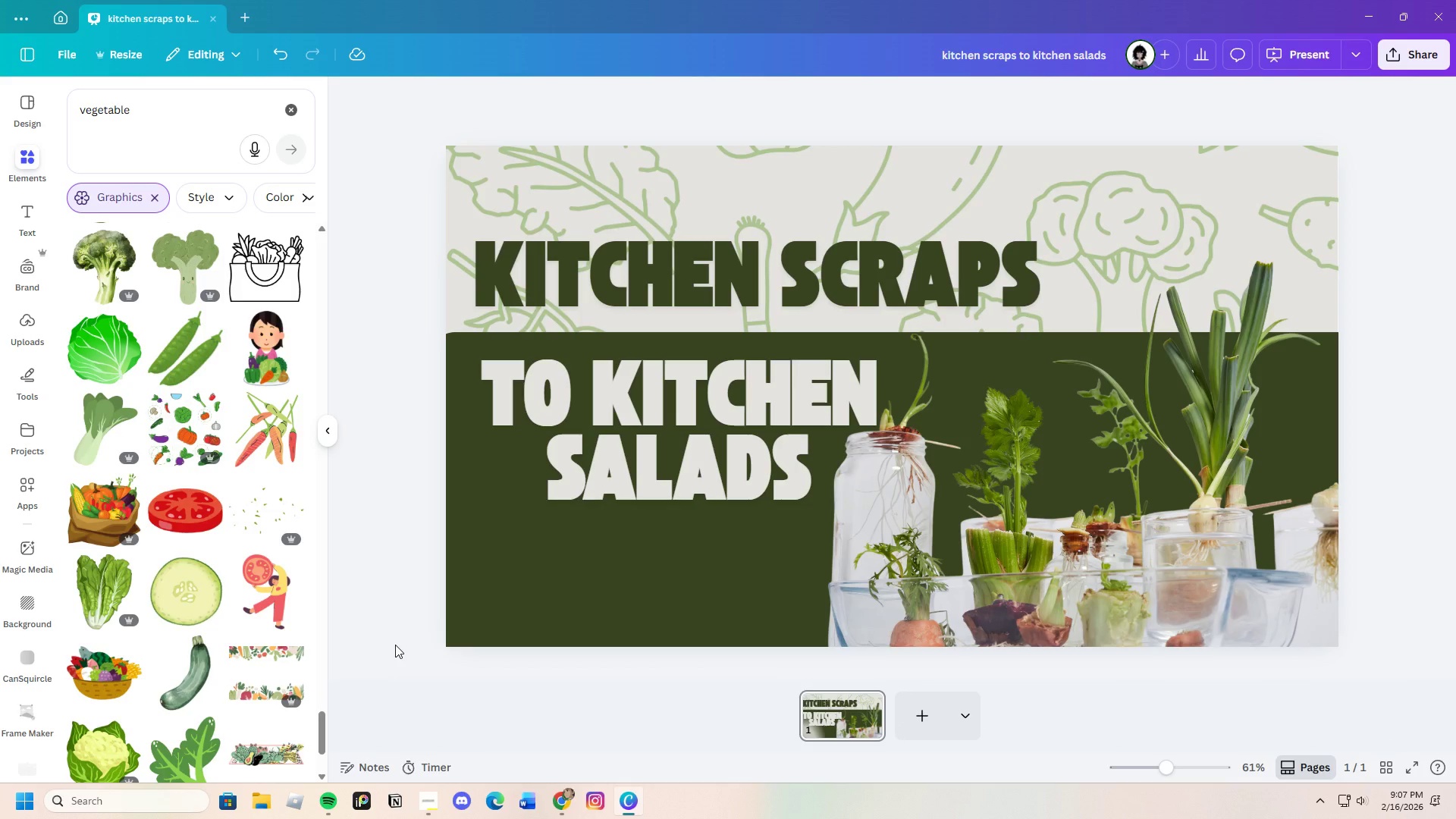 
scroll: coordinate [204, 610], scroll_direction: down, amount: 7.0
 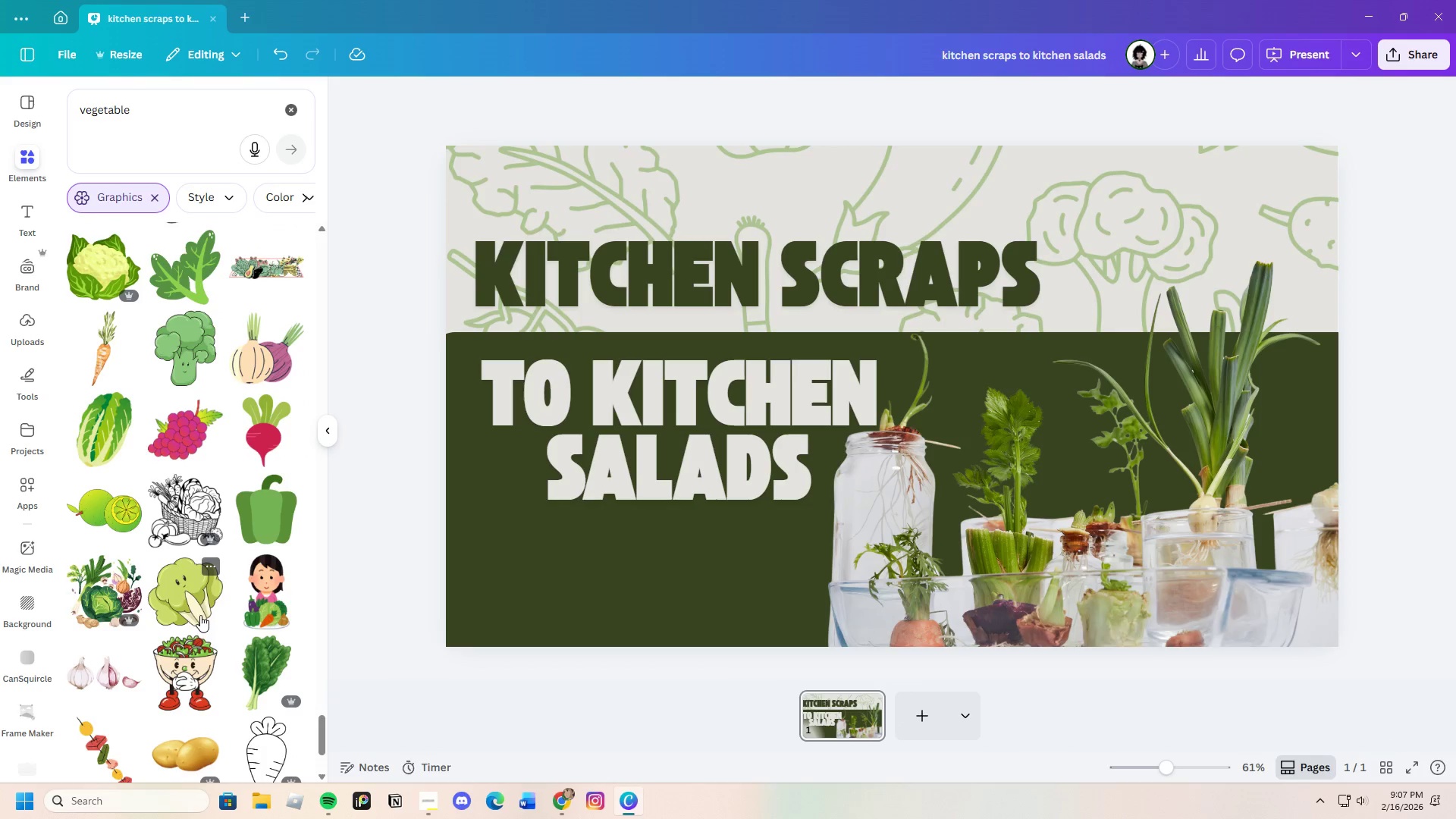 
scroll: coordinate [200, 615], scroll_direction: up, amount: 1.0
 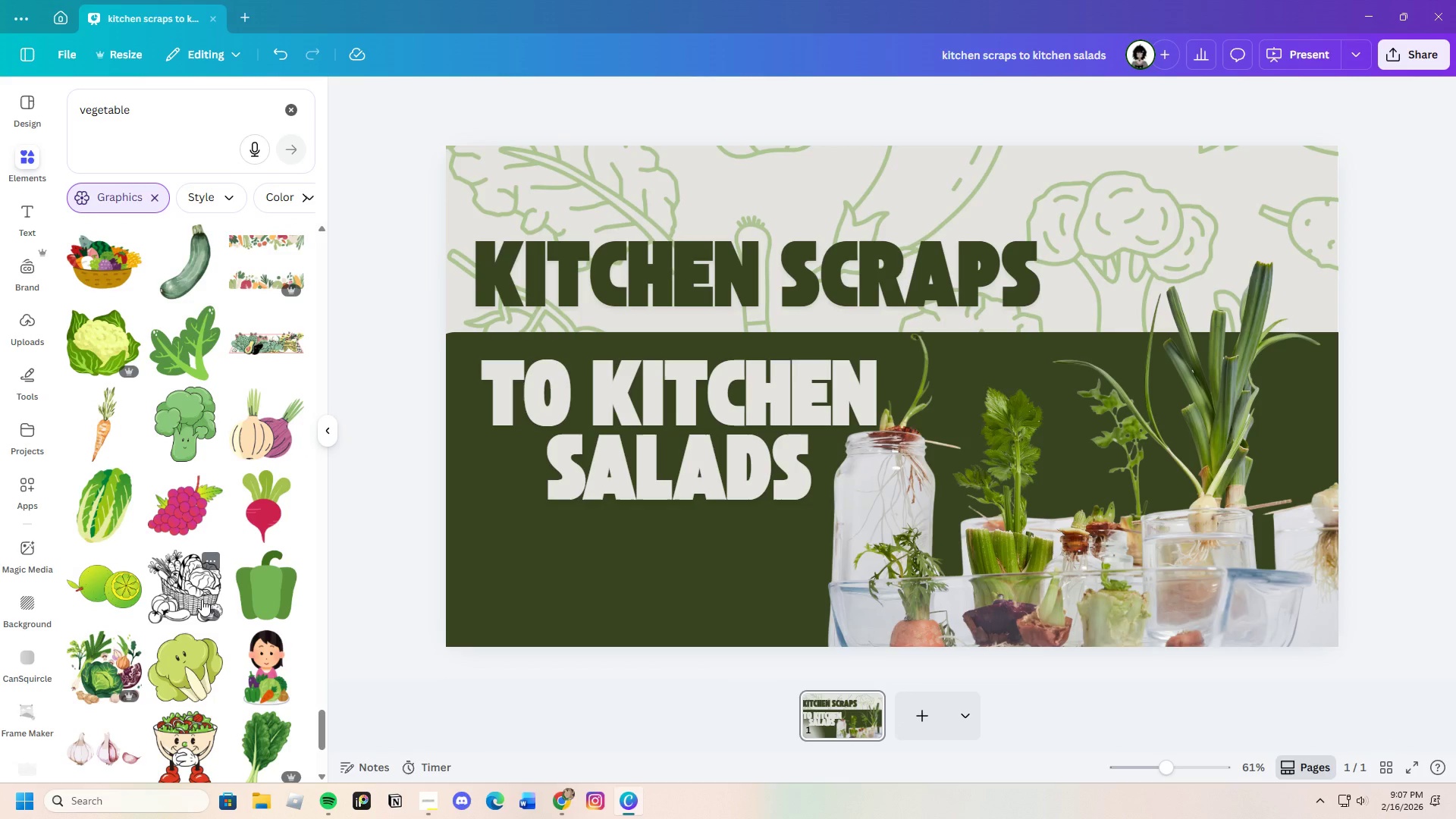 
scroll: coordinate [193, 585], scroll_direction: down, amount: 8.0
 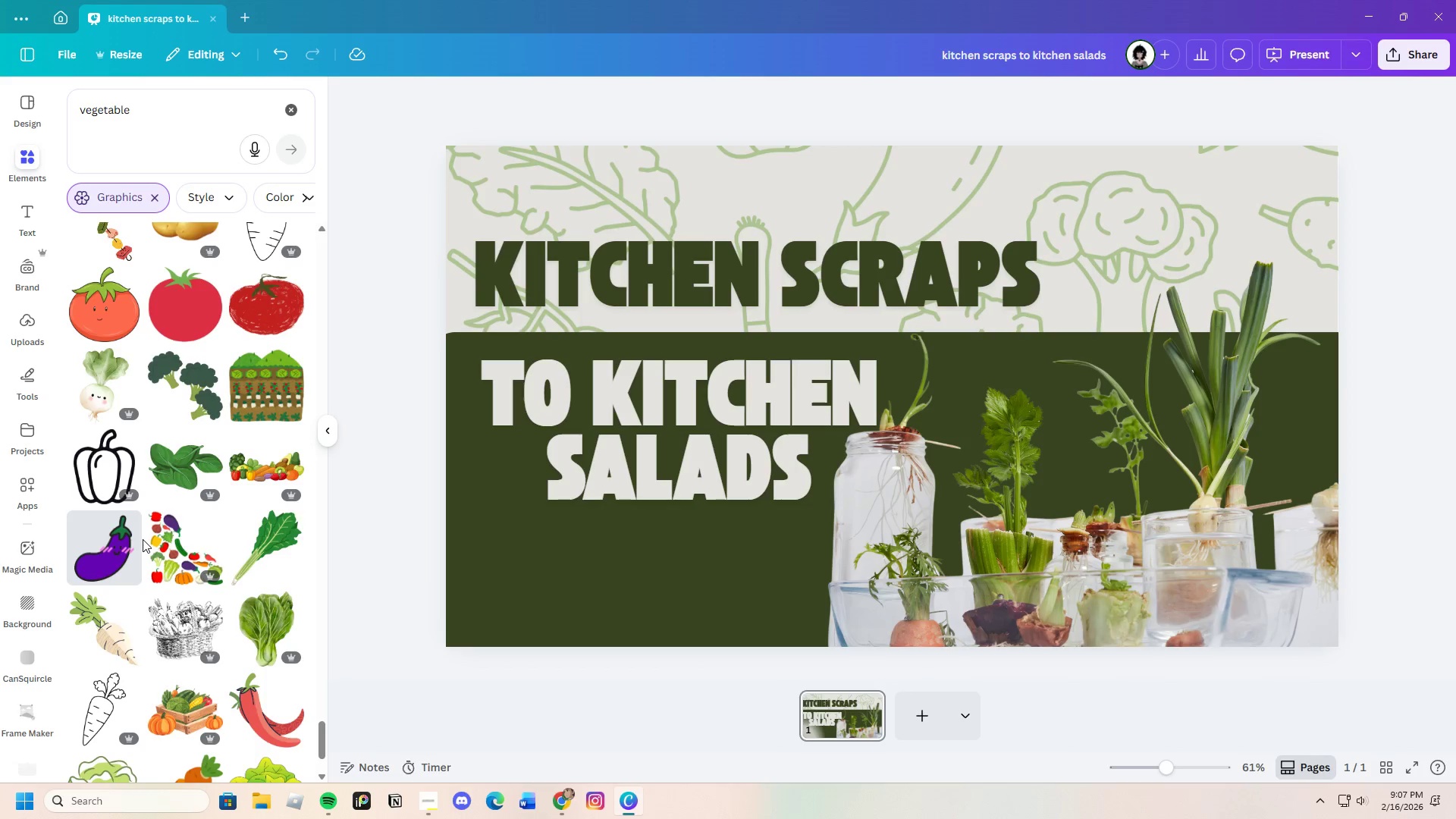 
wait(14.17)
 